 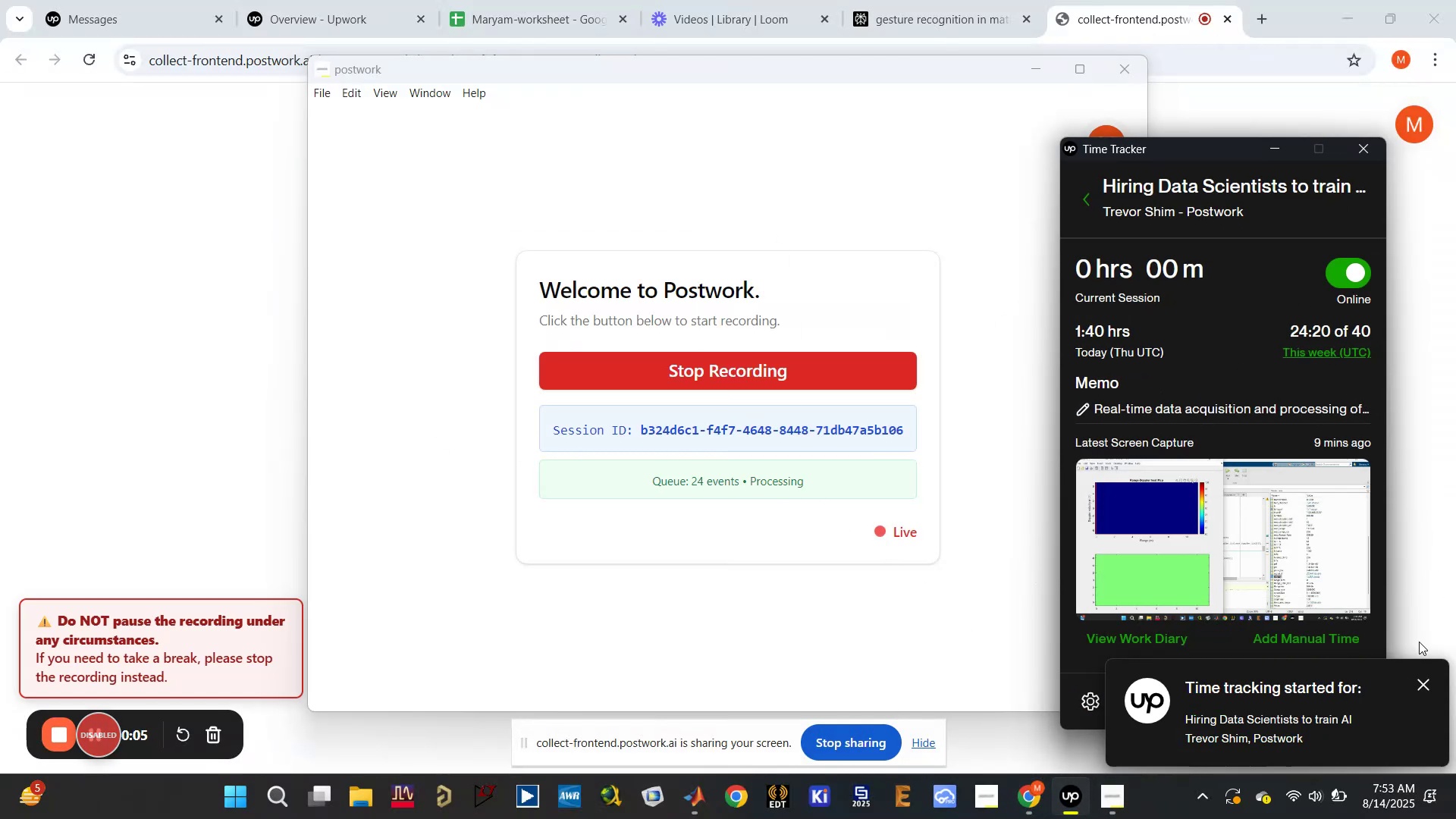 
double_click([1095, 0])
 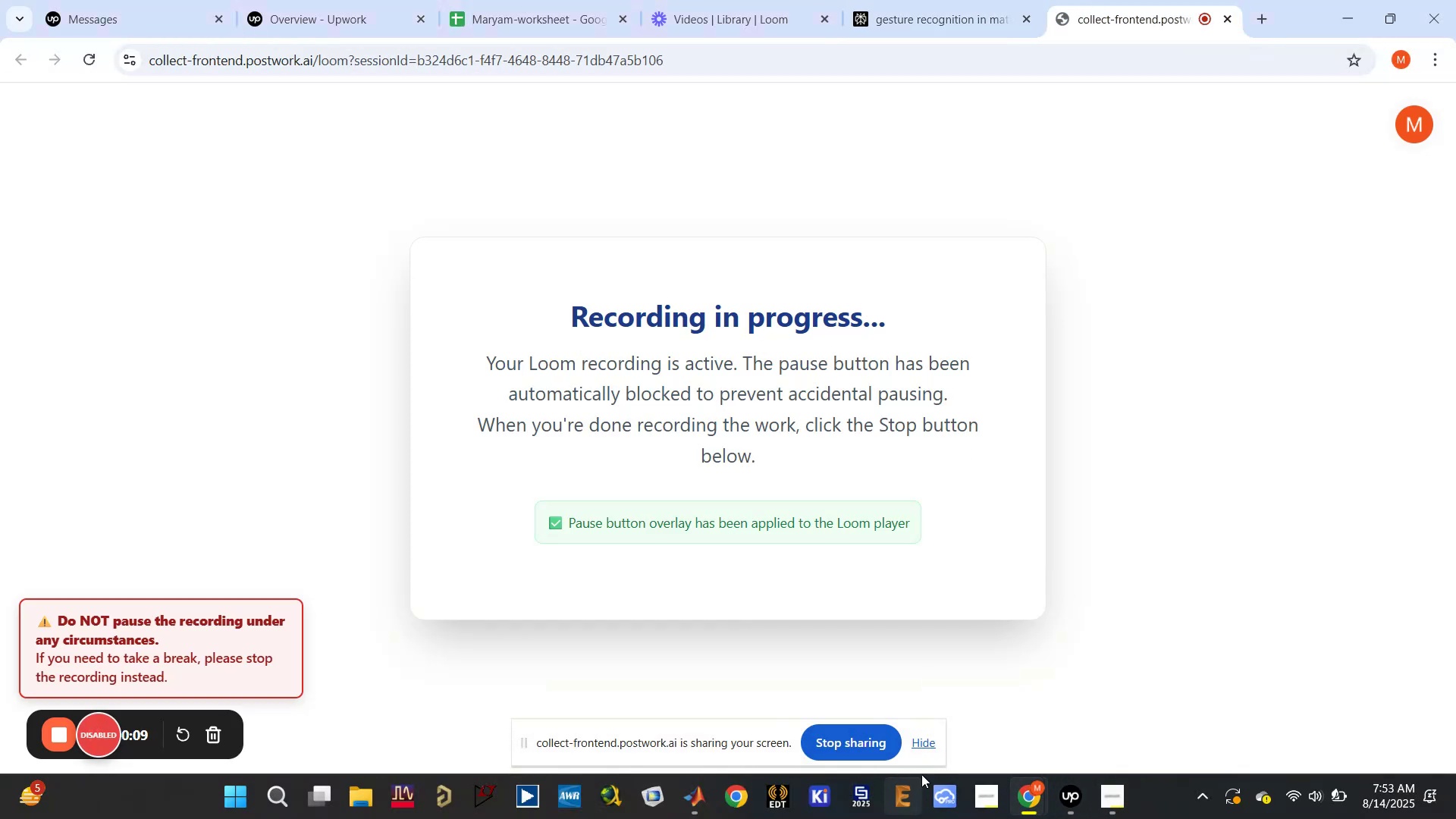 
left_click([924, 742])
 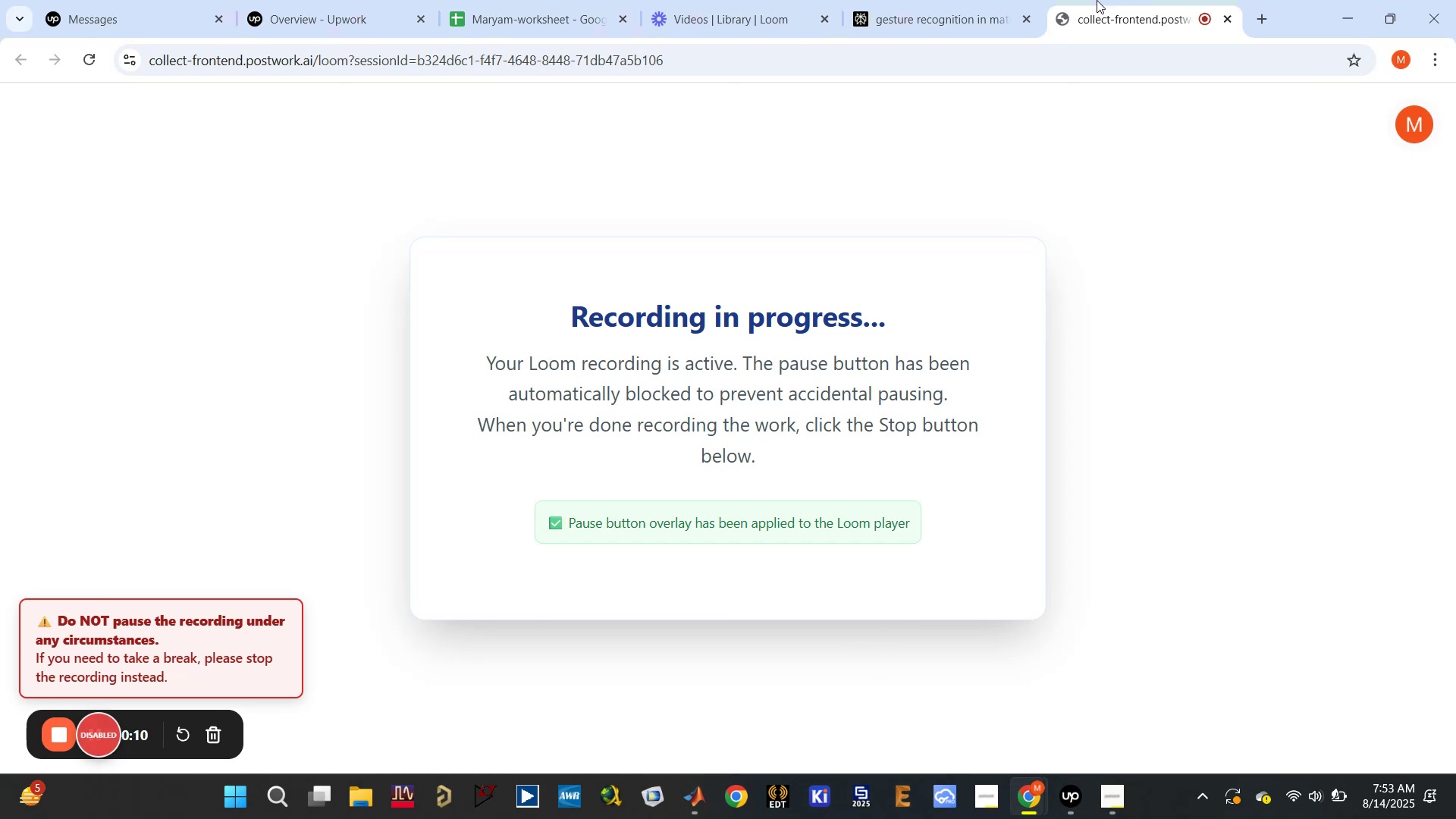 
left_click([968, 0])
 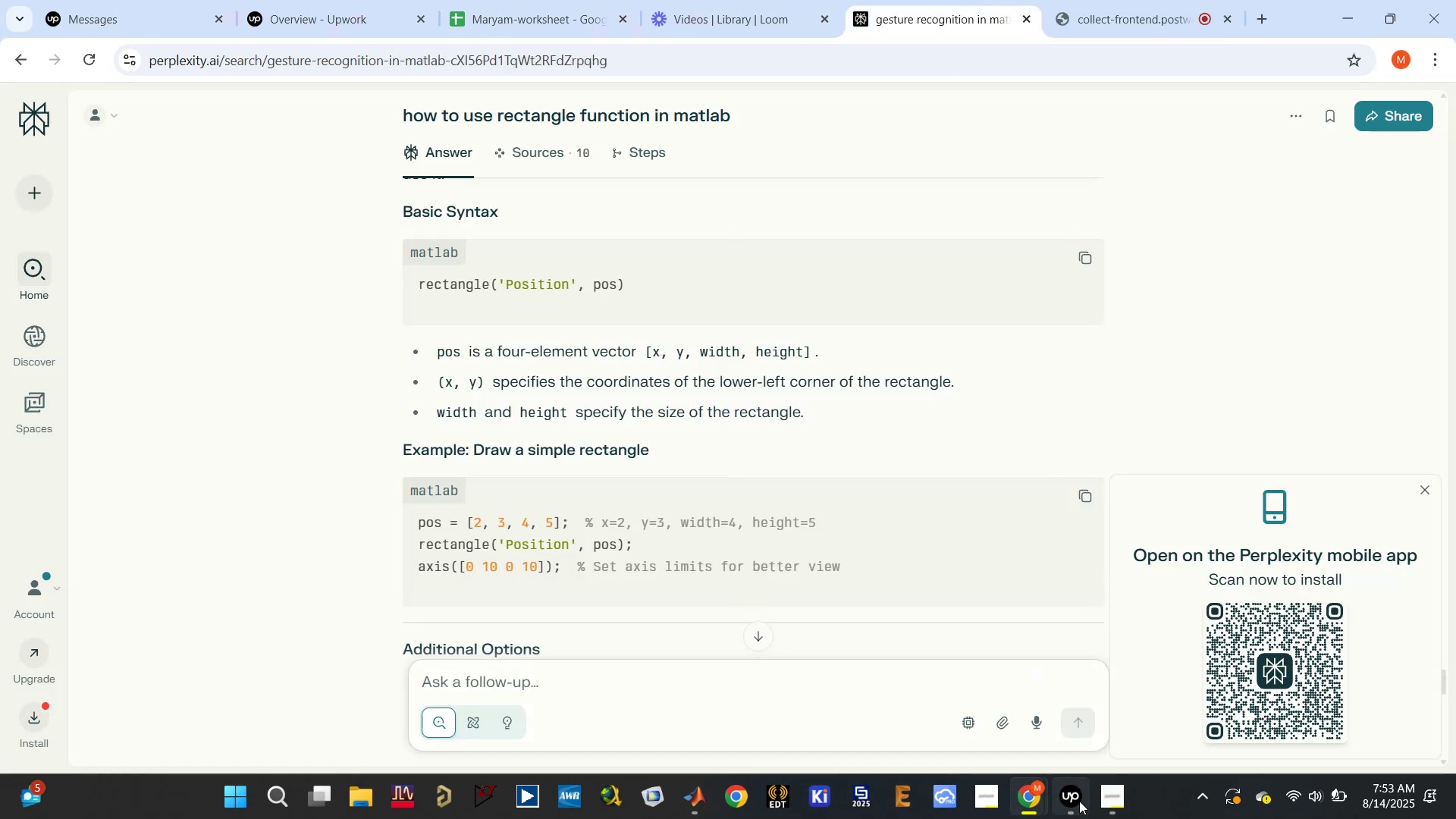 
double_click([1072, 805])
 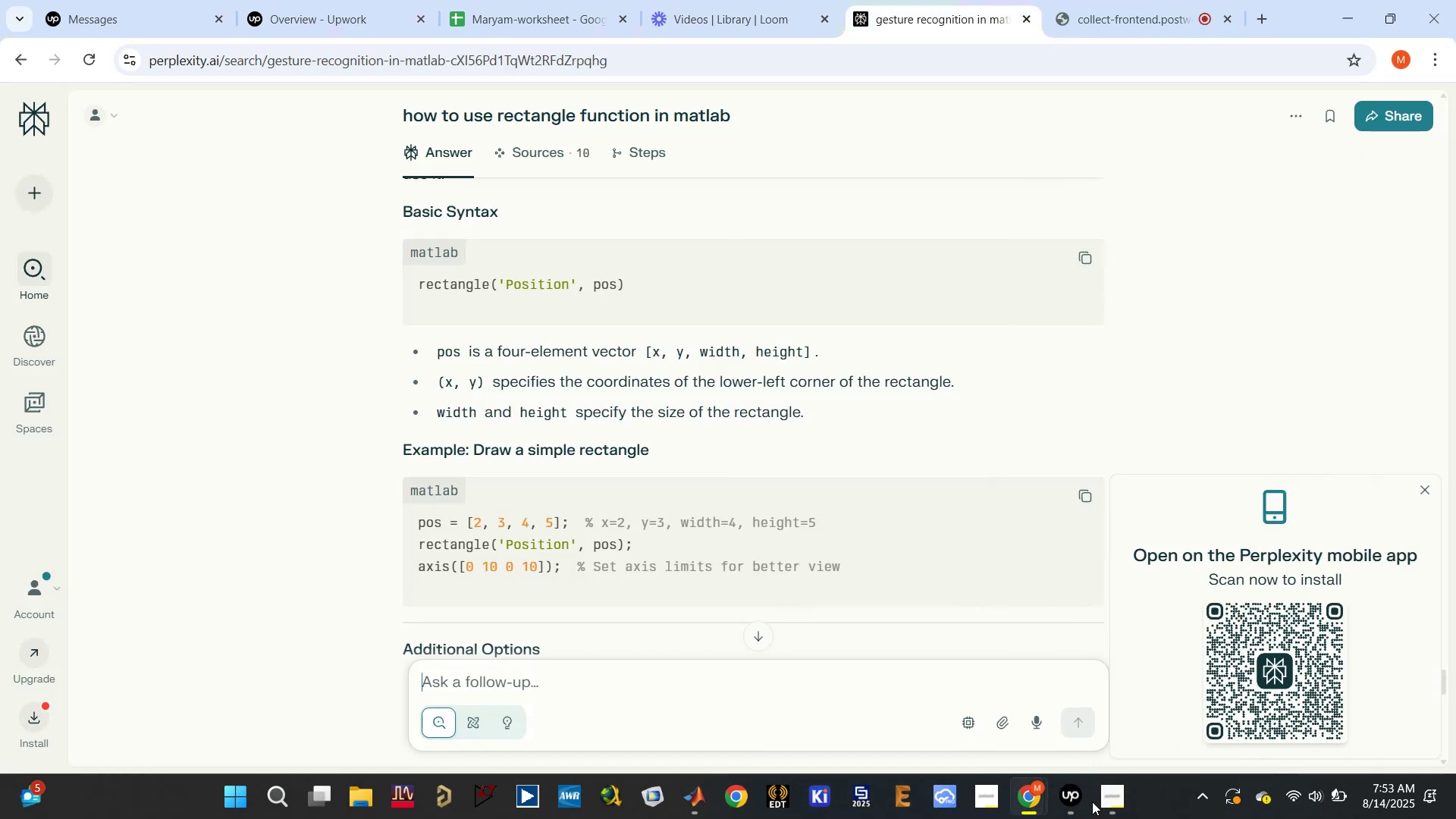 
left_click([1112, 805])
 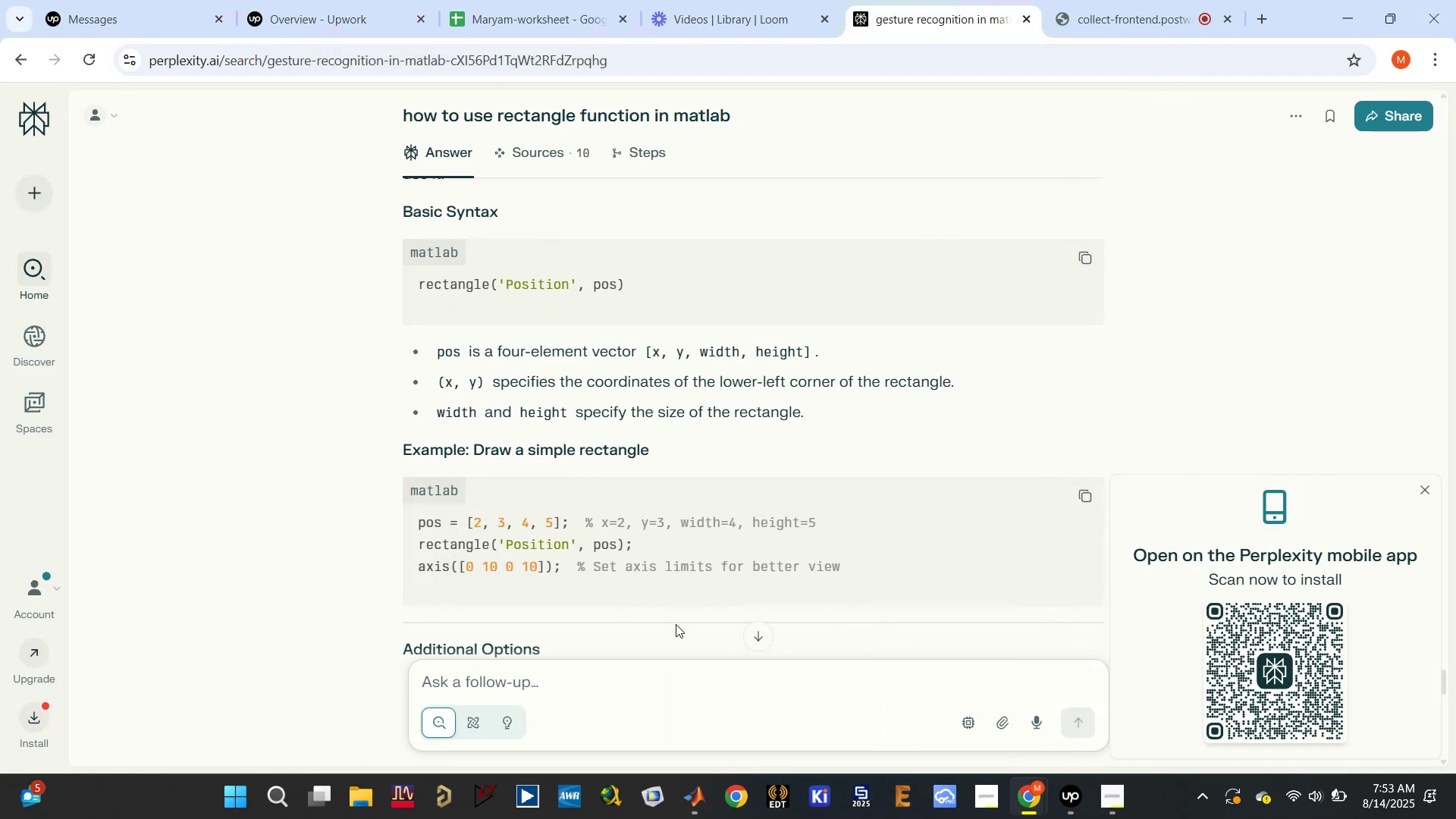 
scroll: coordinate [666, 598], scroll_direction: down, amount: 1.0
 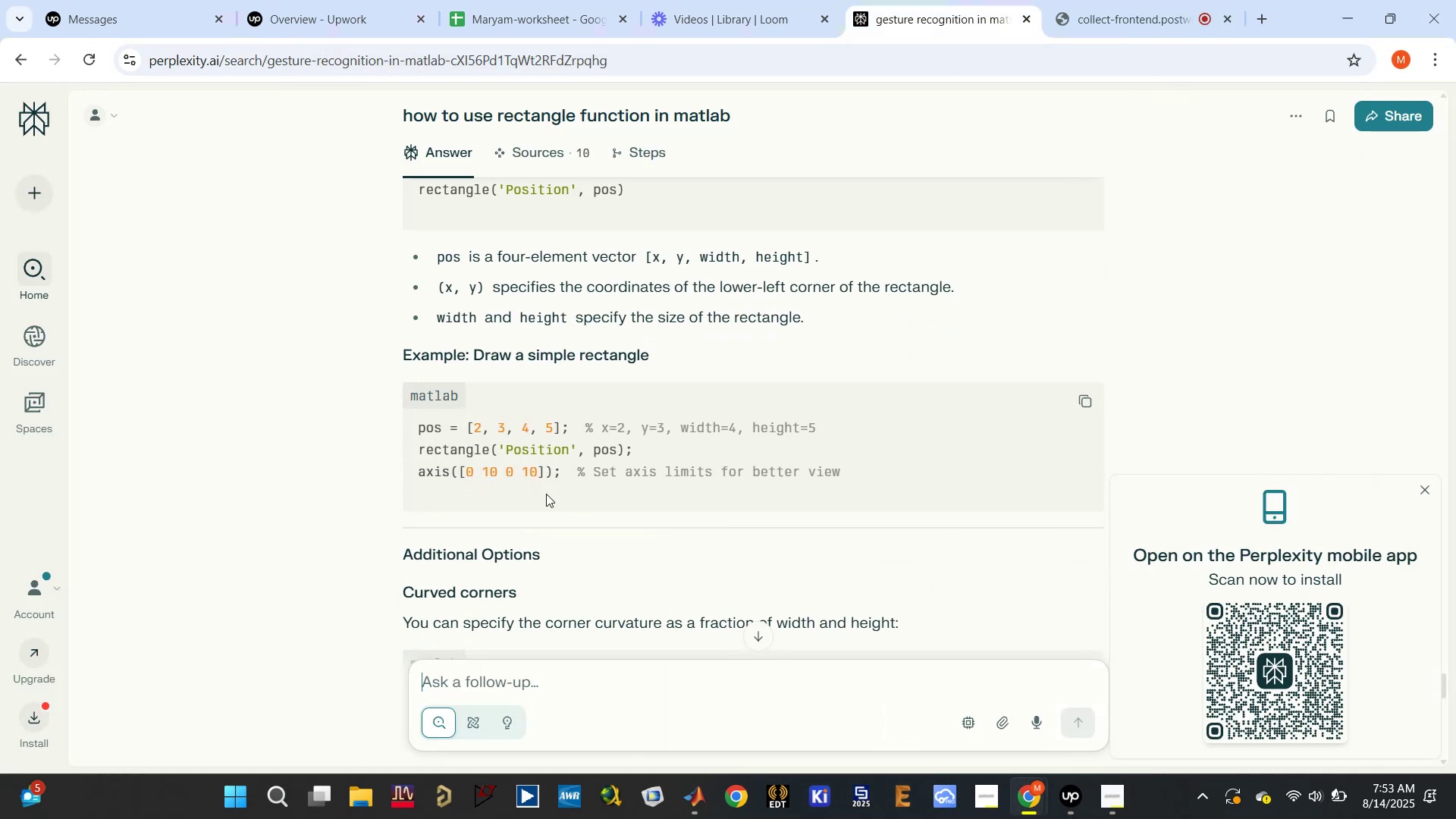 
scroll: coordinate [529, 479], scroll_direction: up, amount: 1.0
 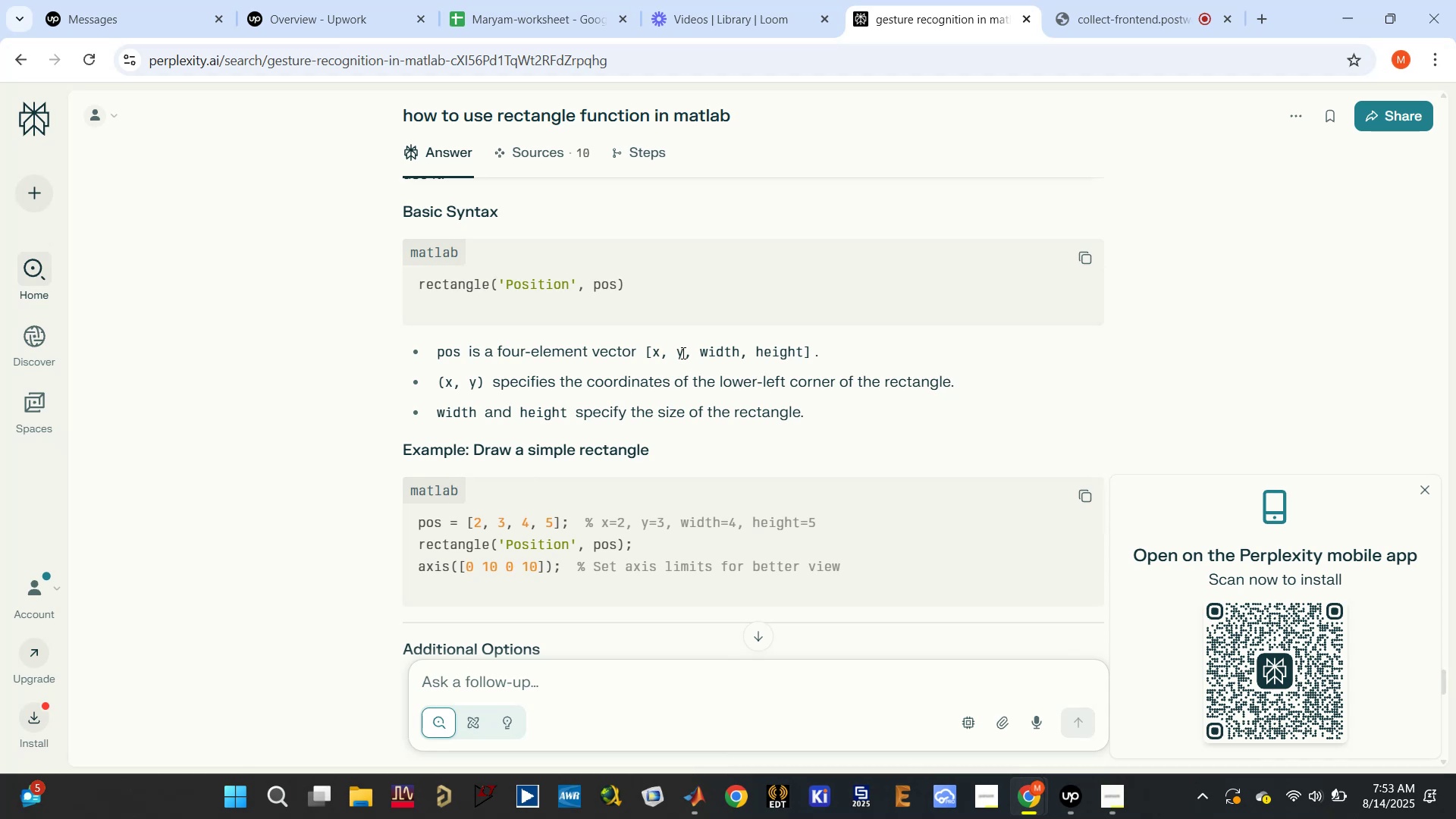 
double_click([677, 352])
 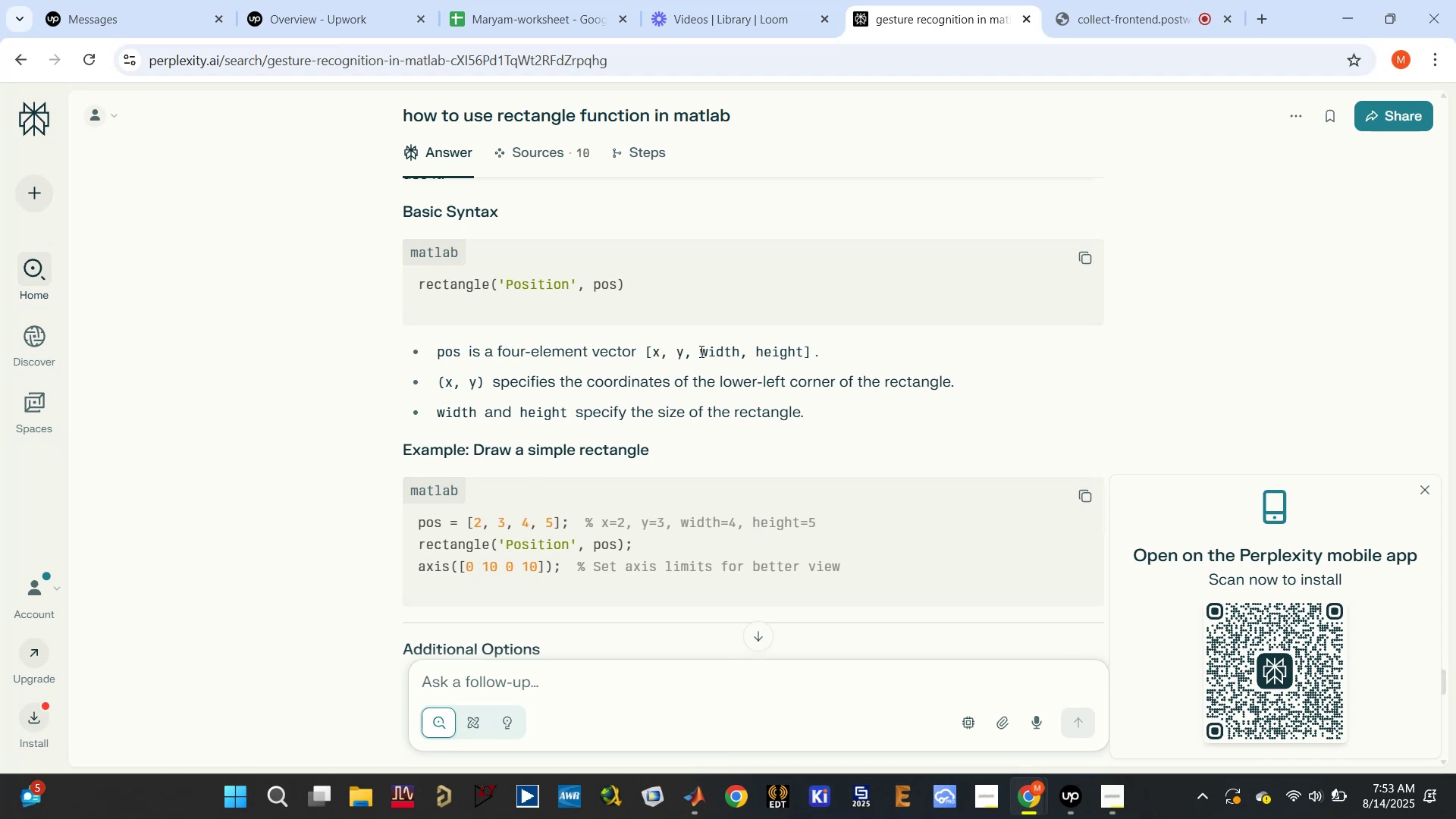 
triple_click([724, 353])
 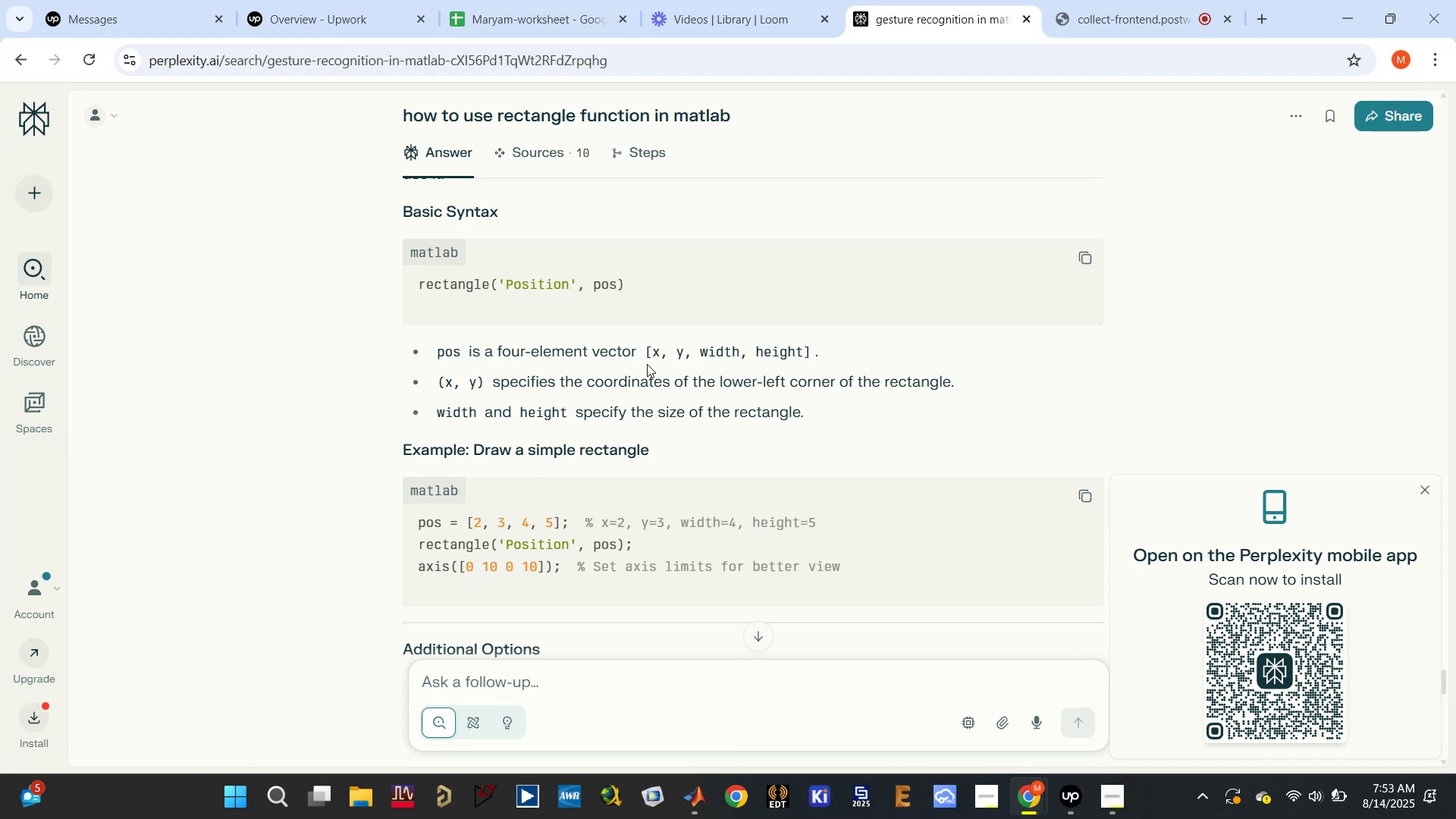 
left_click_drag(start_coordinate=[526, 380], to_coordinate=[969, 386])
 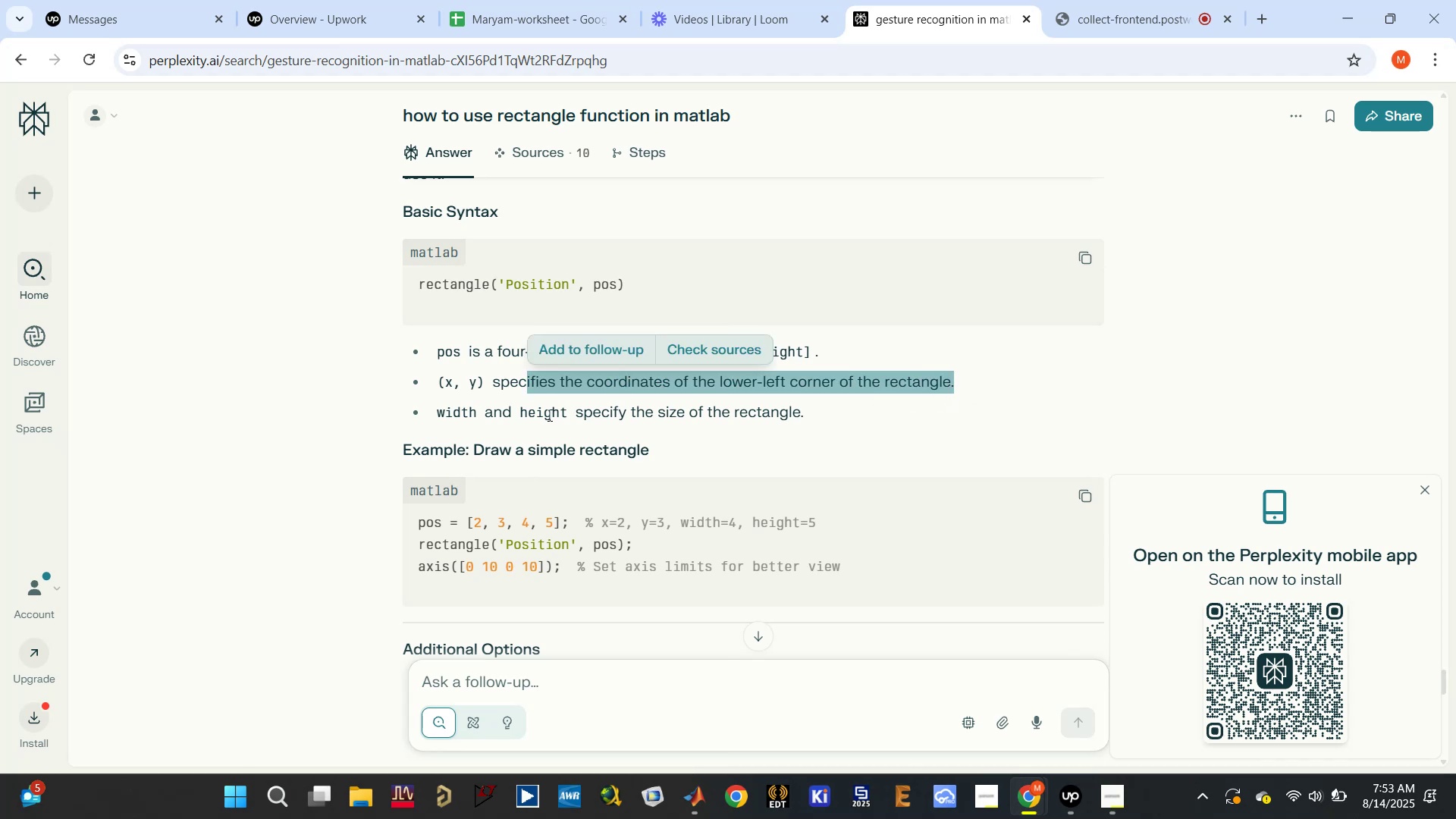 
left_click_drag(start_coordinate=[524, 413], to_coordinate=[829, 410])
 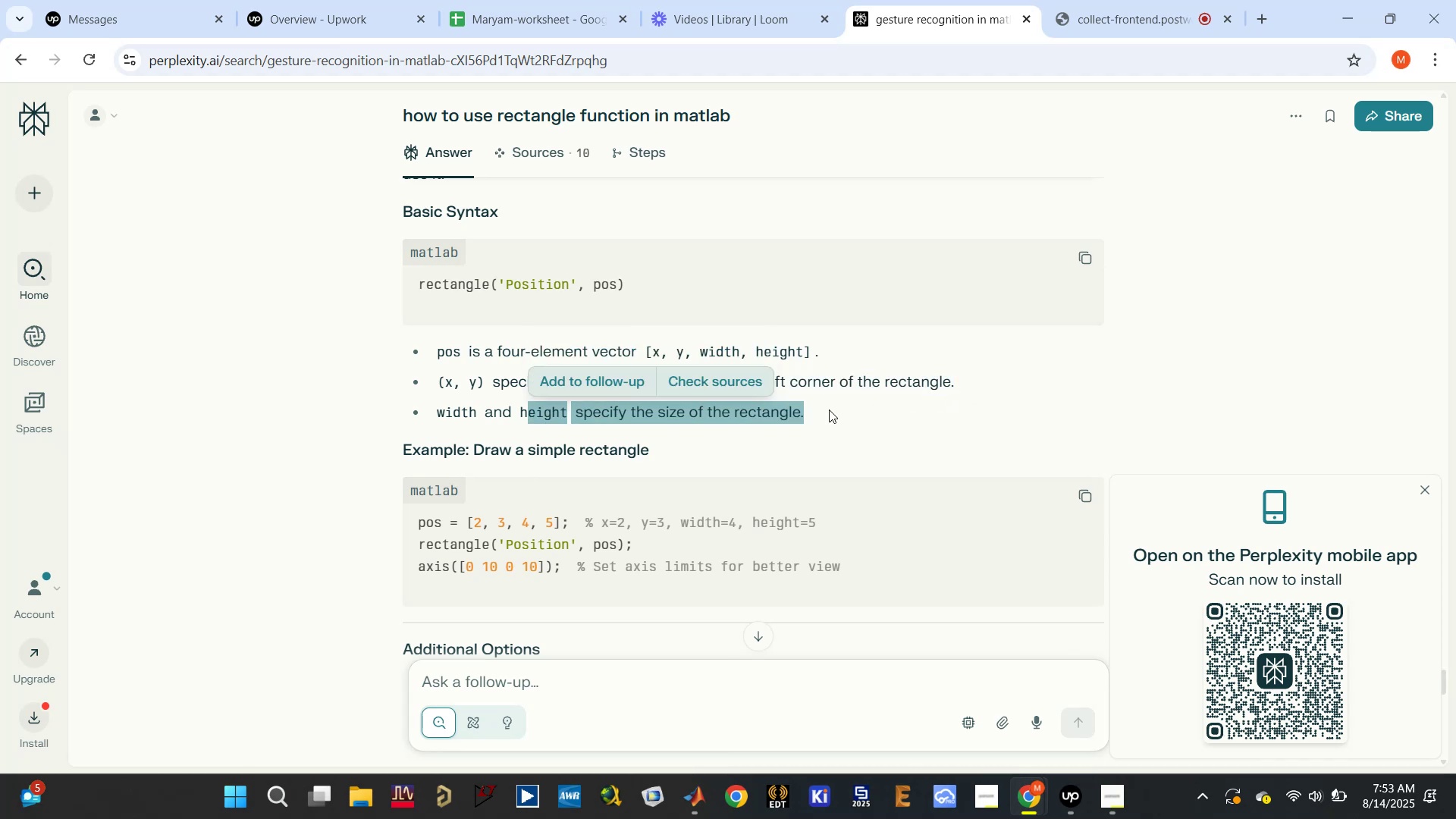 
scroll: coordinate [818, 400], scroll_direction: down, amount: 8.0
 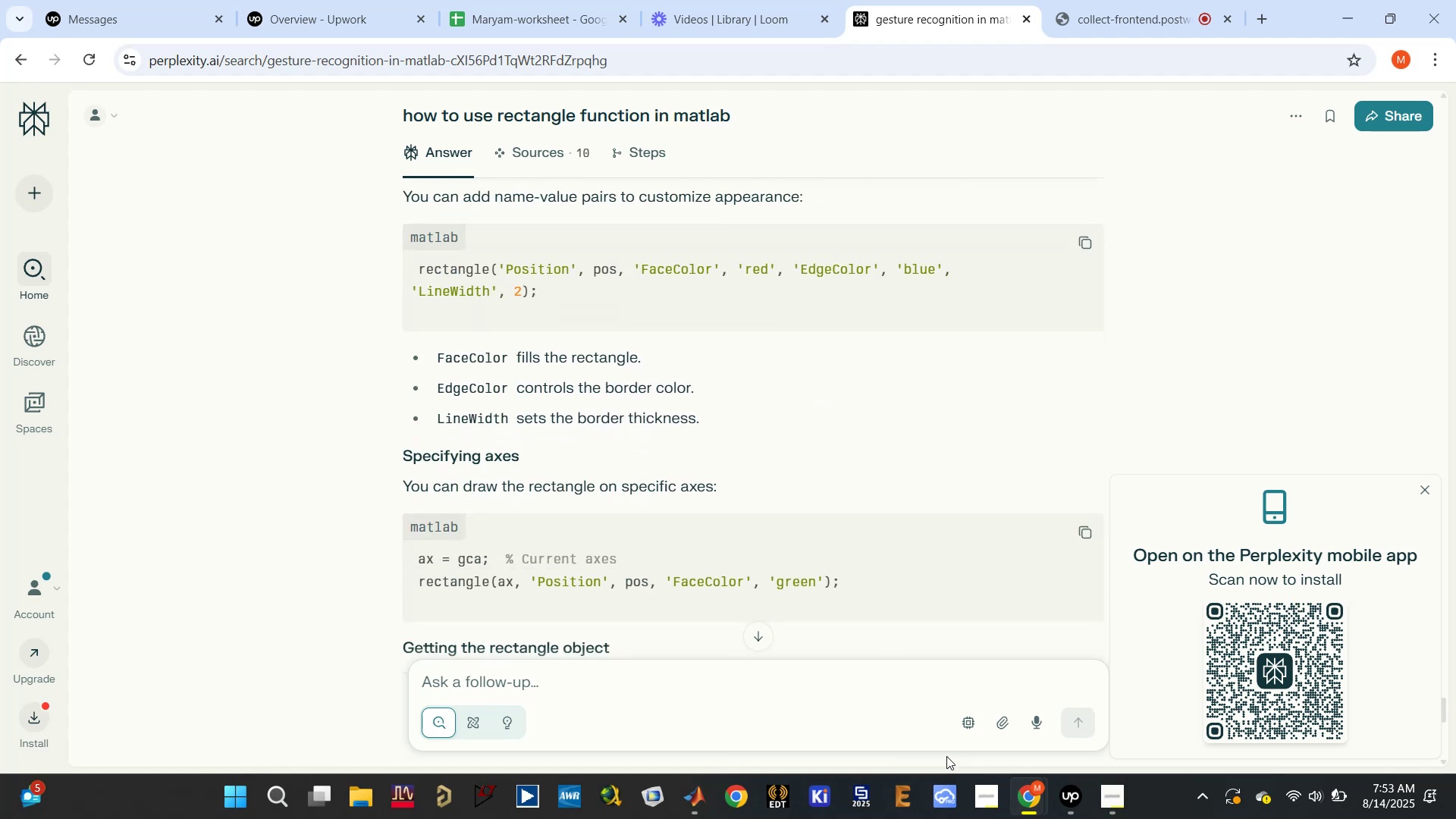 
left_click([705, 794])
 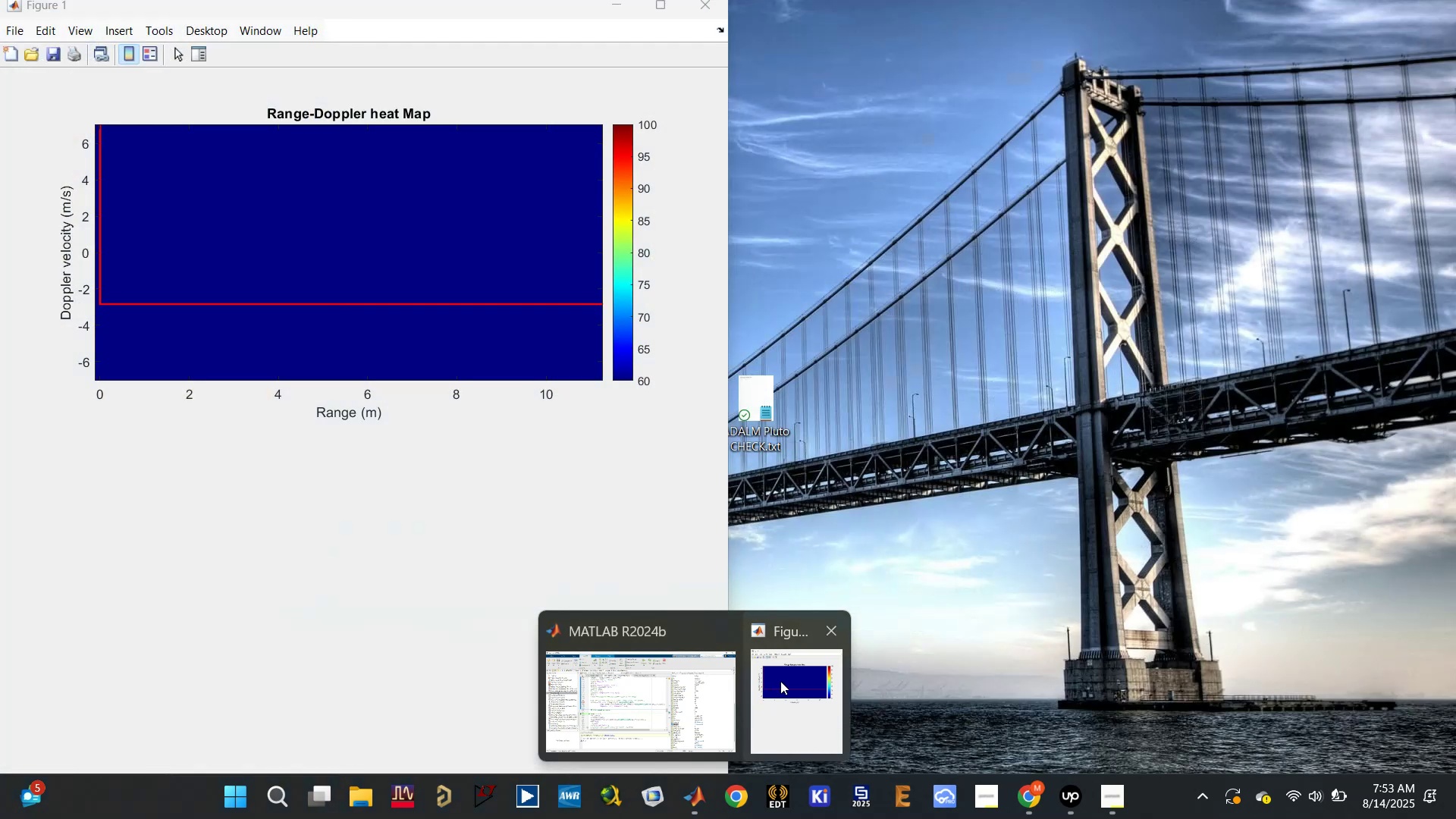 
left_click([783, 682])
 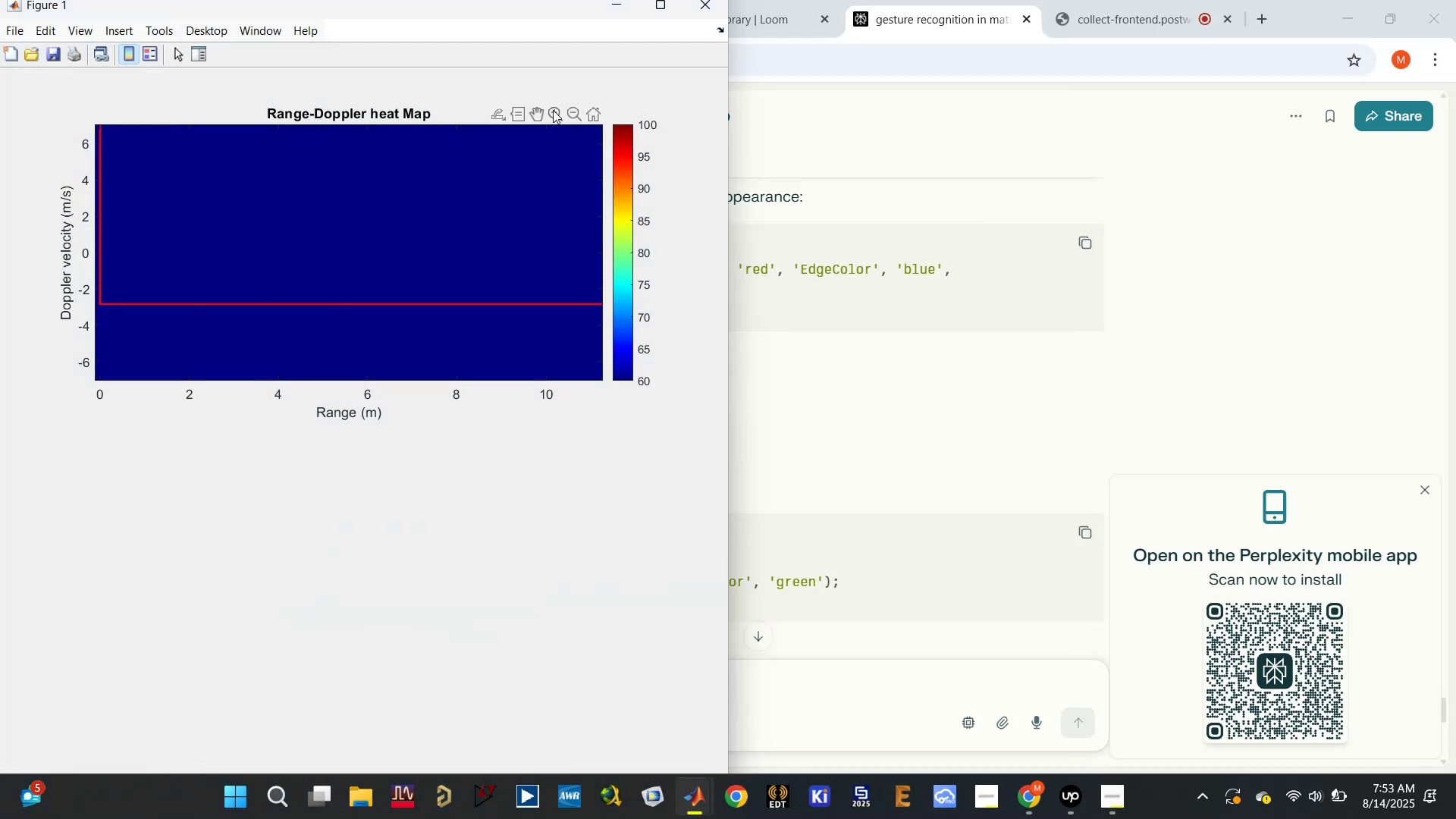 
left_click([516, 114])
 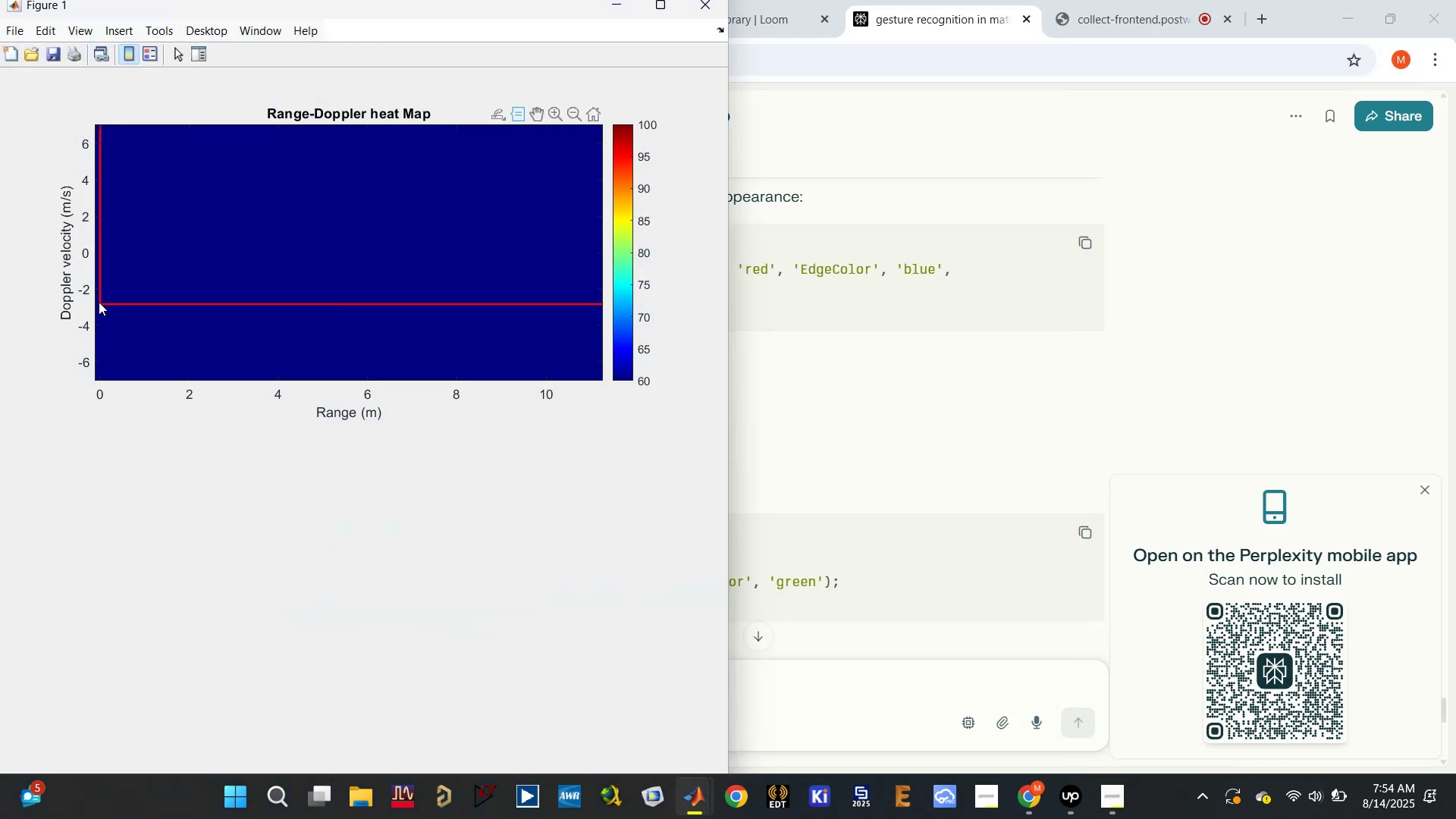 
left_click([99, 302])
 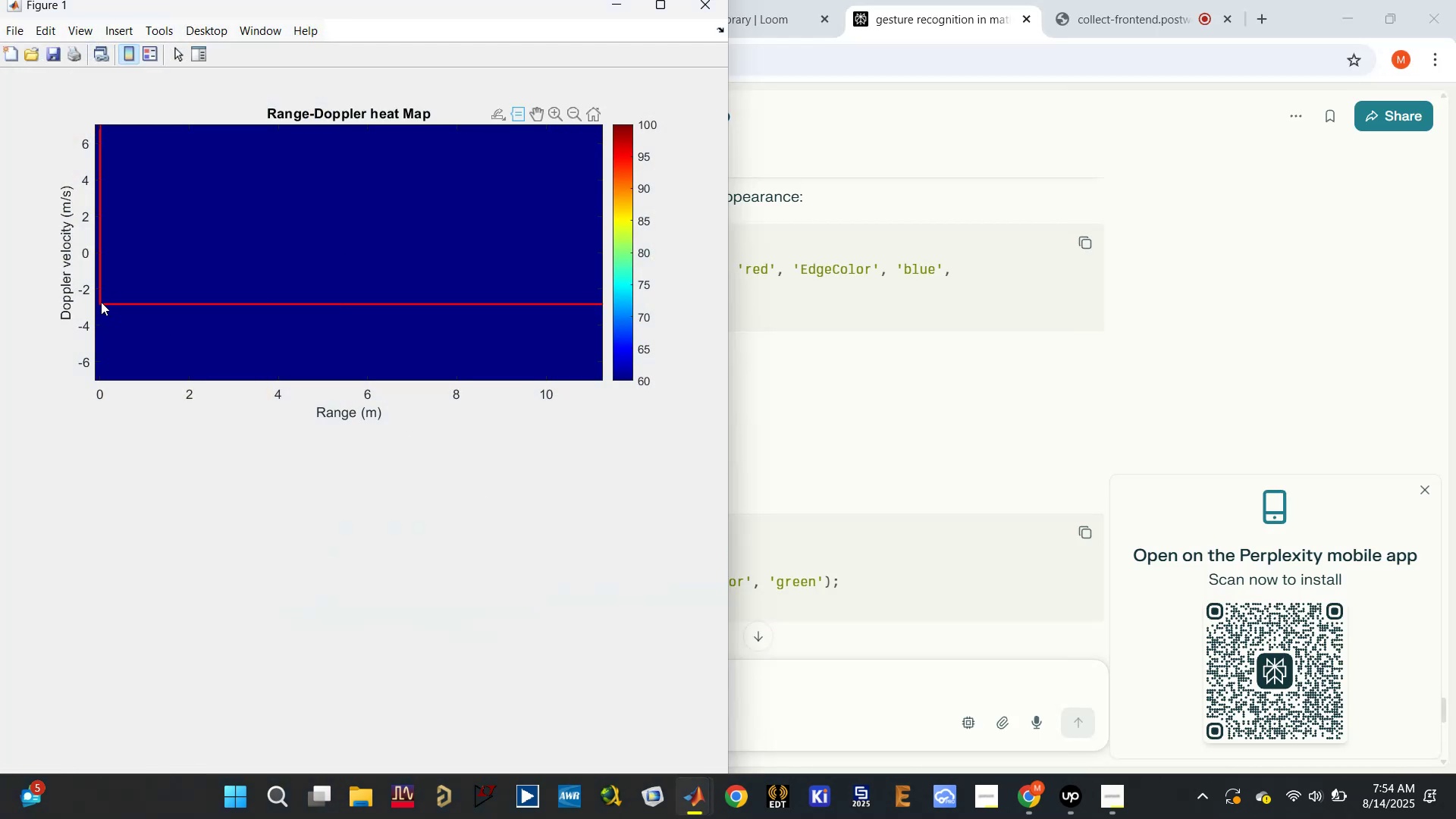 
left_click([101, 302])
 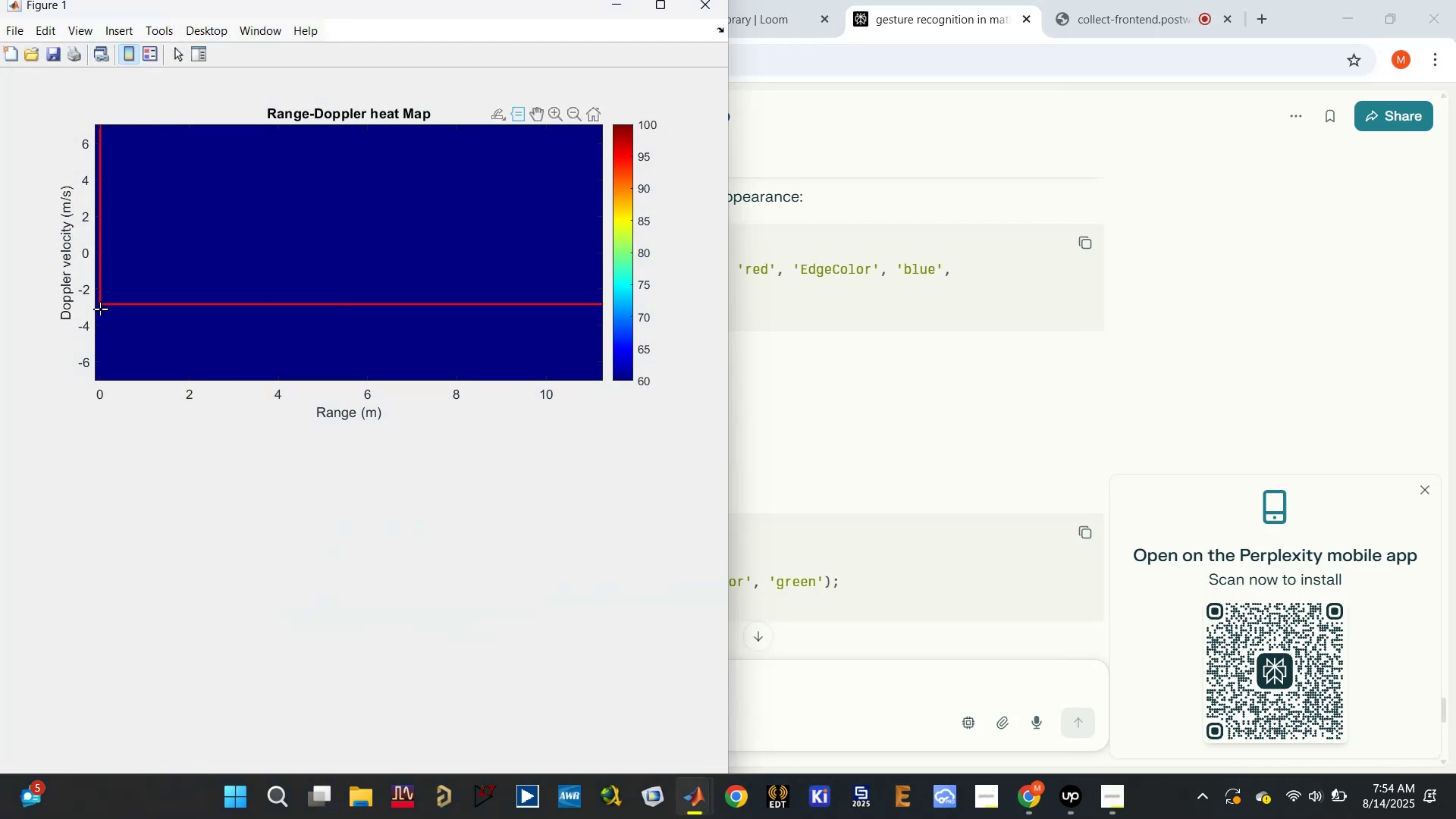 
left_click([99, 307])
 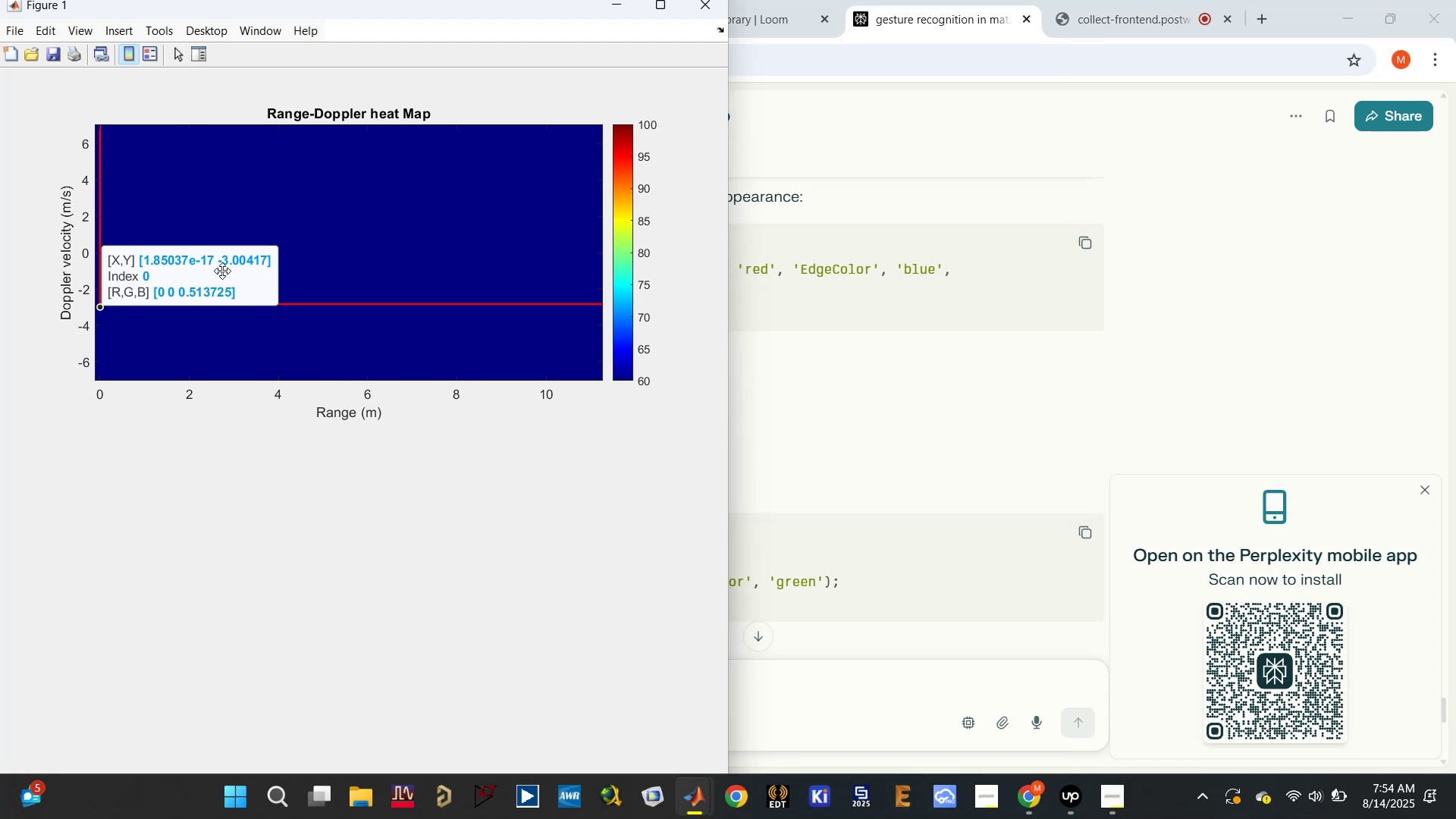 
wait(11.38)
 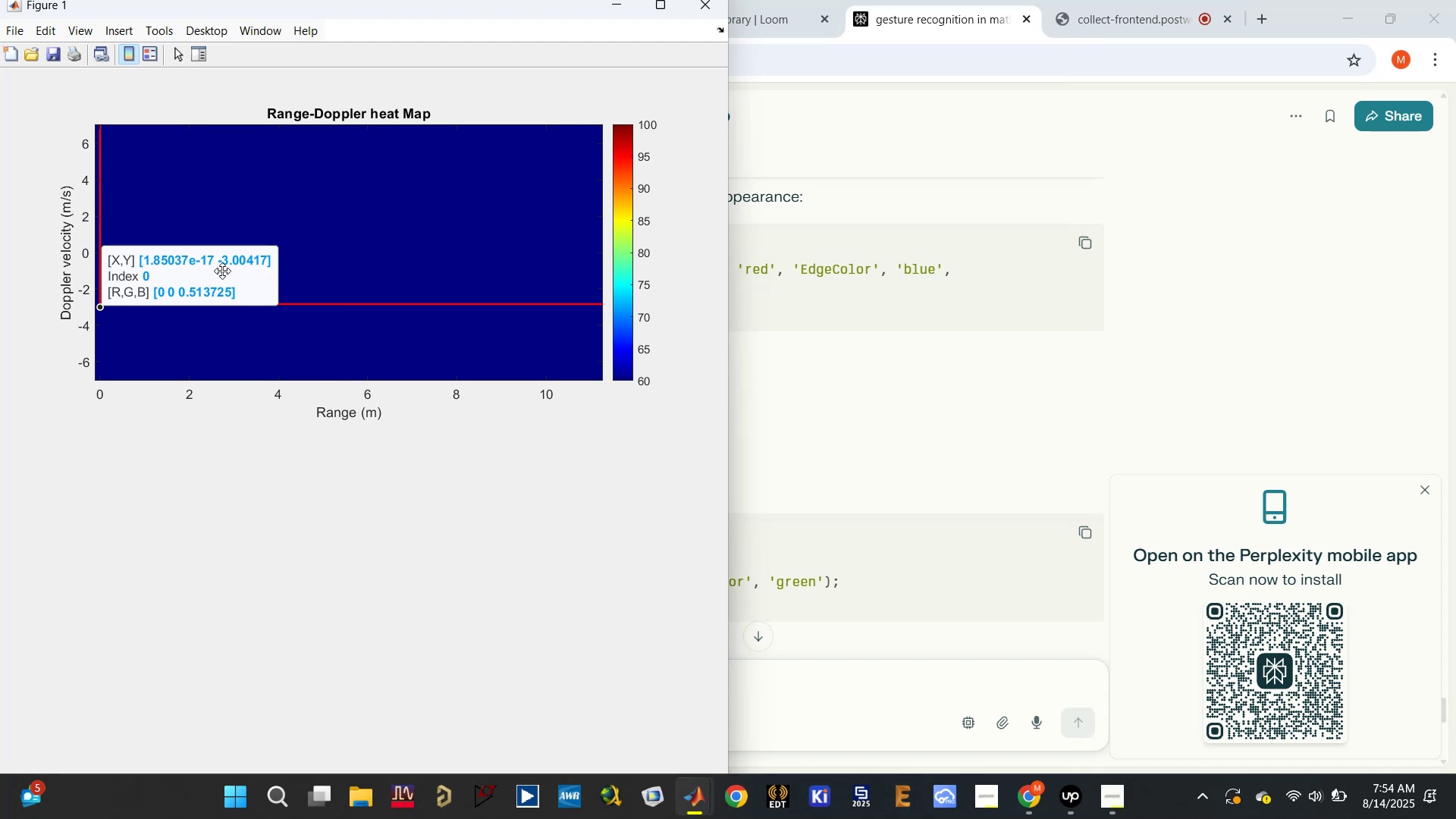 
left_click([657, 677])
 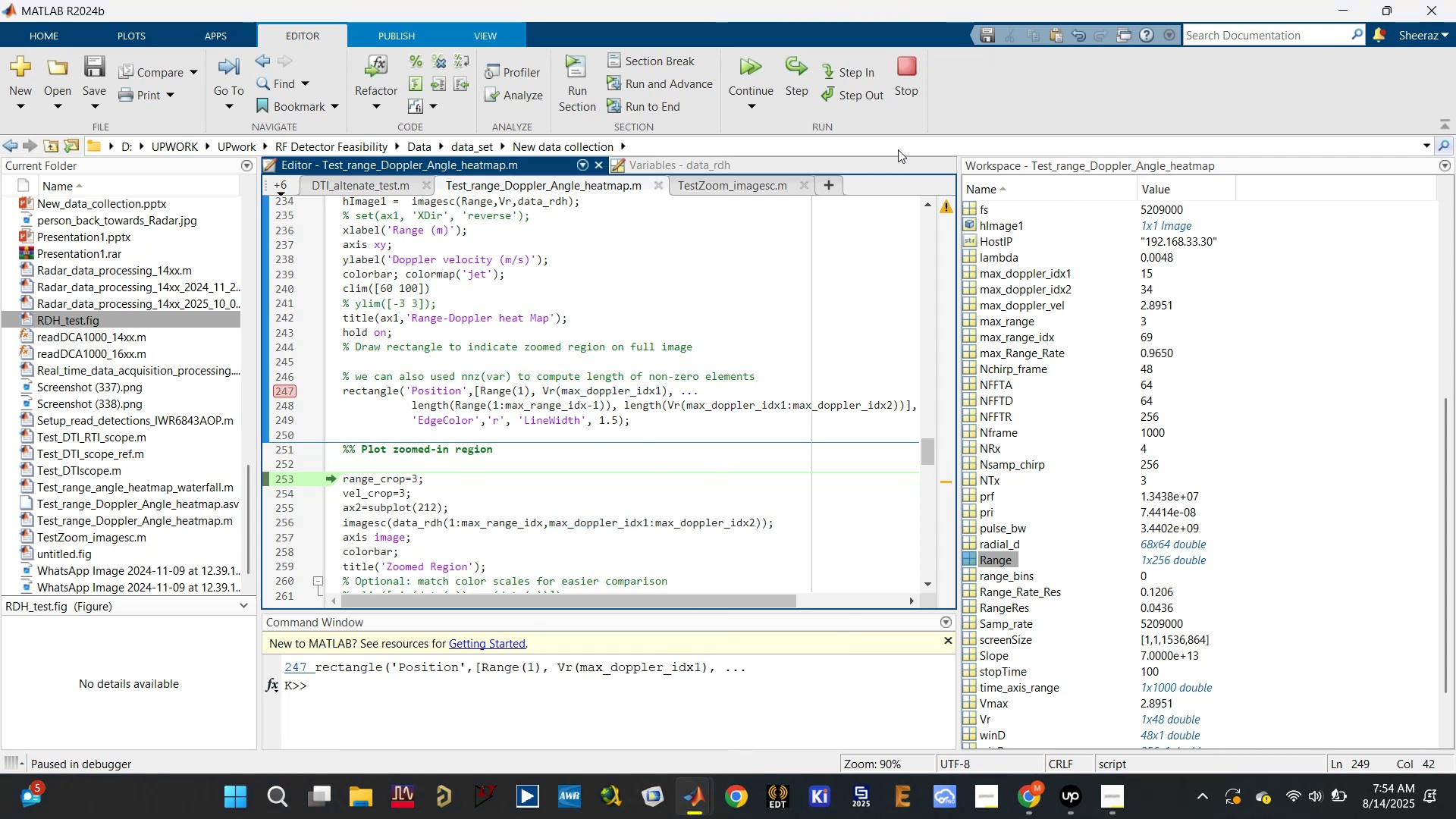 
left_click([906, 67])
 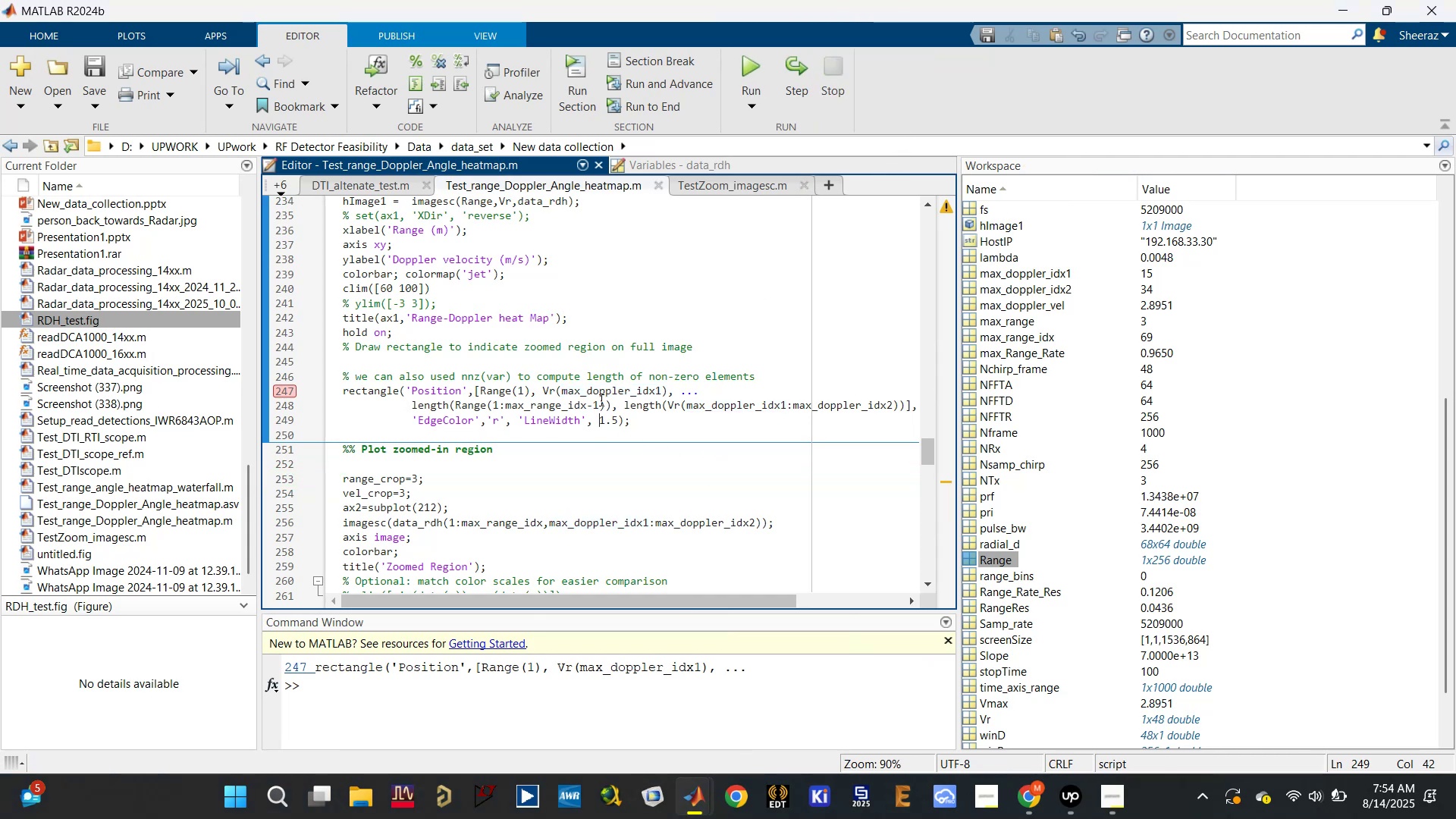 
left_click([577, 468])
 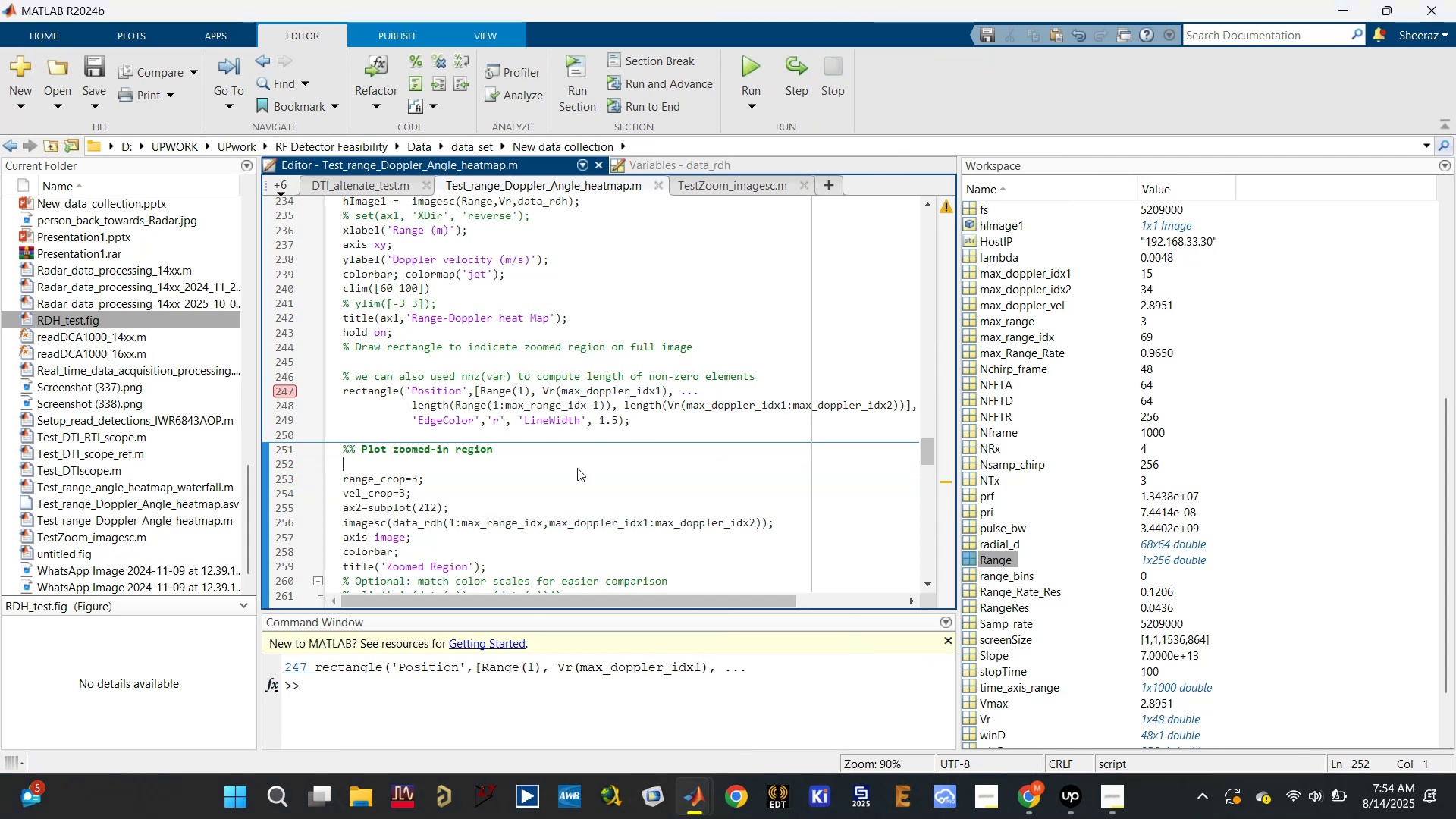 
key(Control+S)
 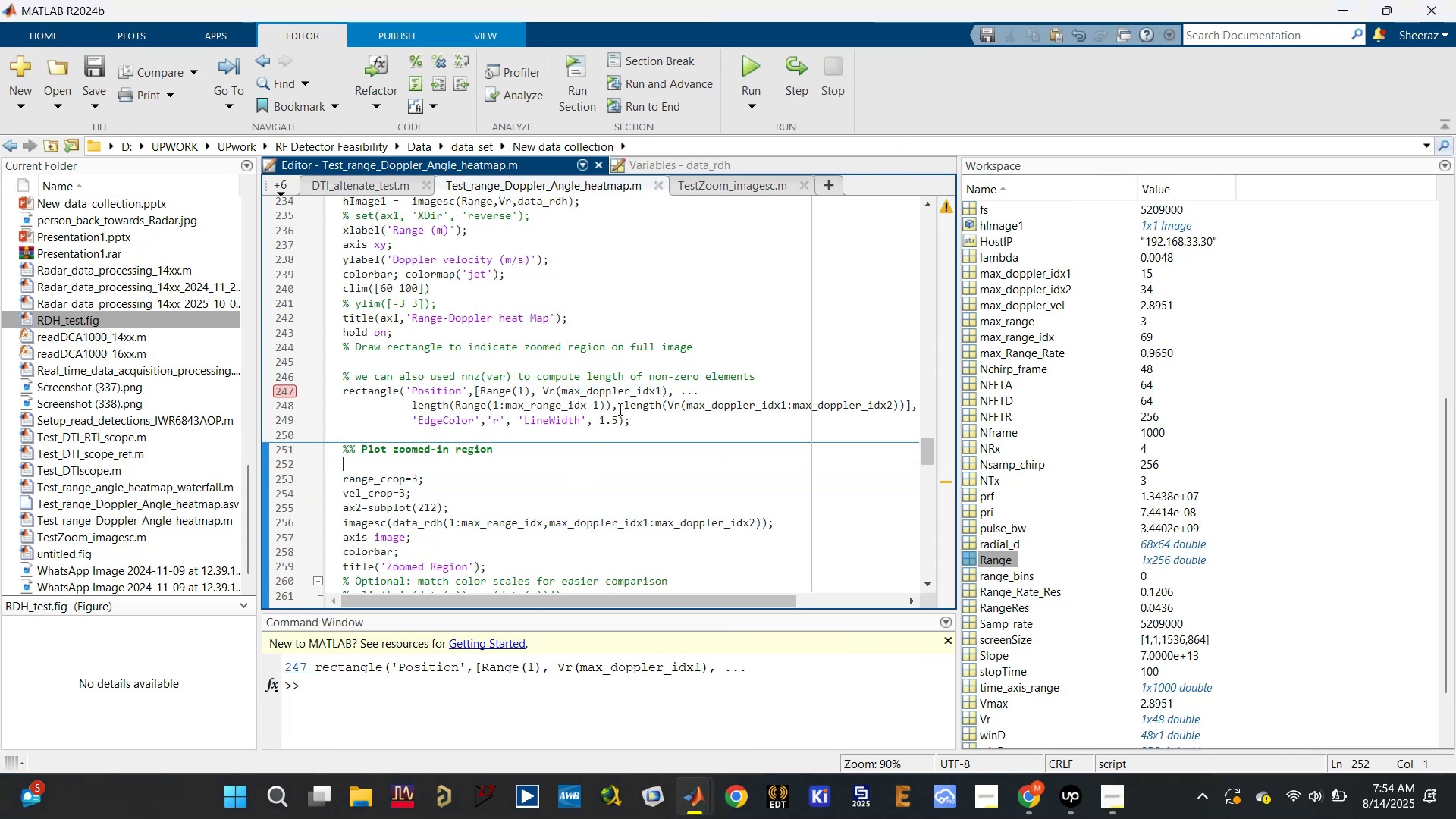 
left_click([591, 388])
 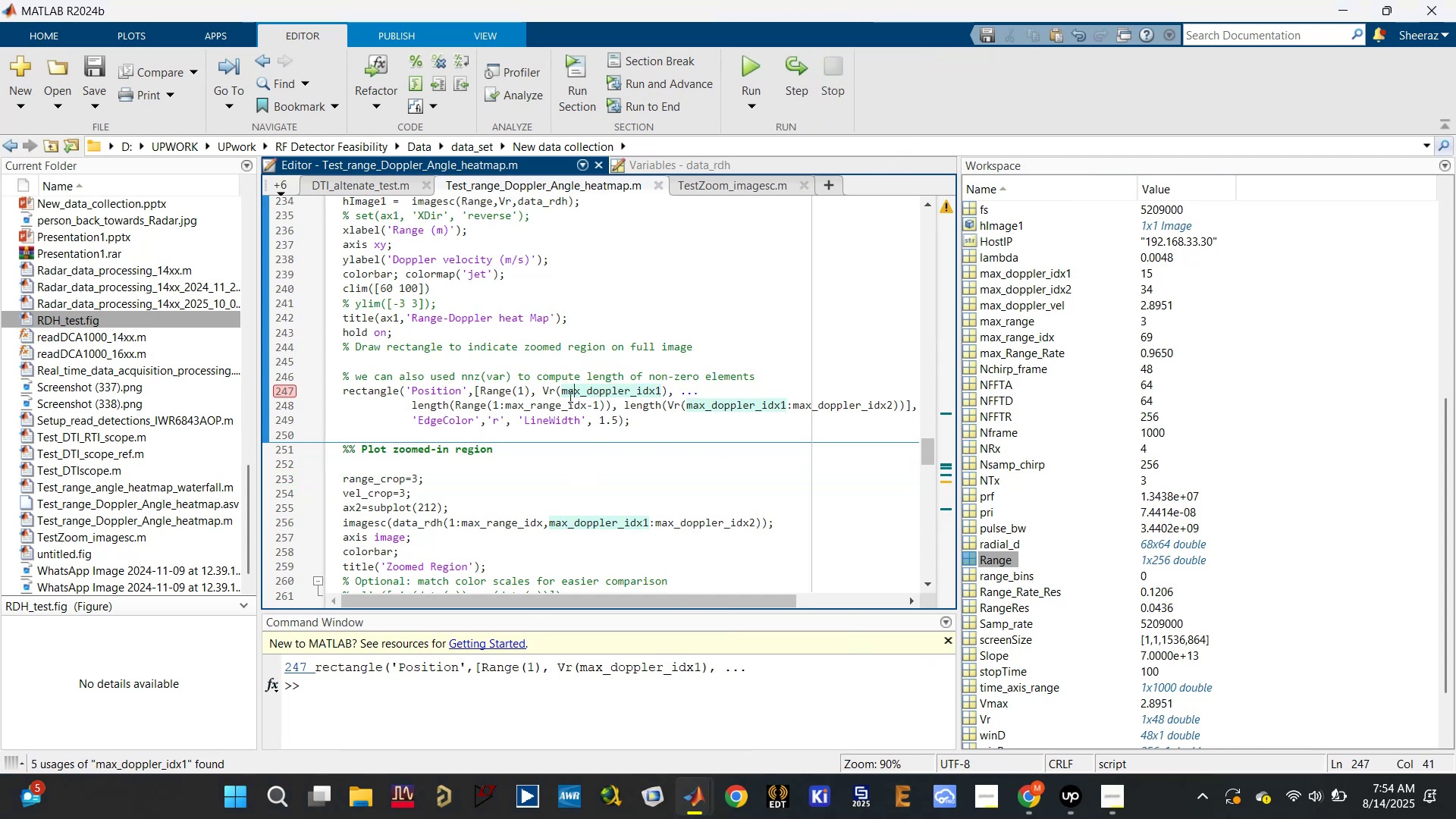 
left_click_drag(start_coordinate=[529, 390], to_coordinate=[479, 388])
 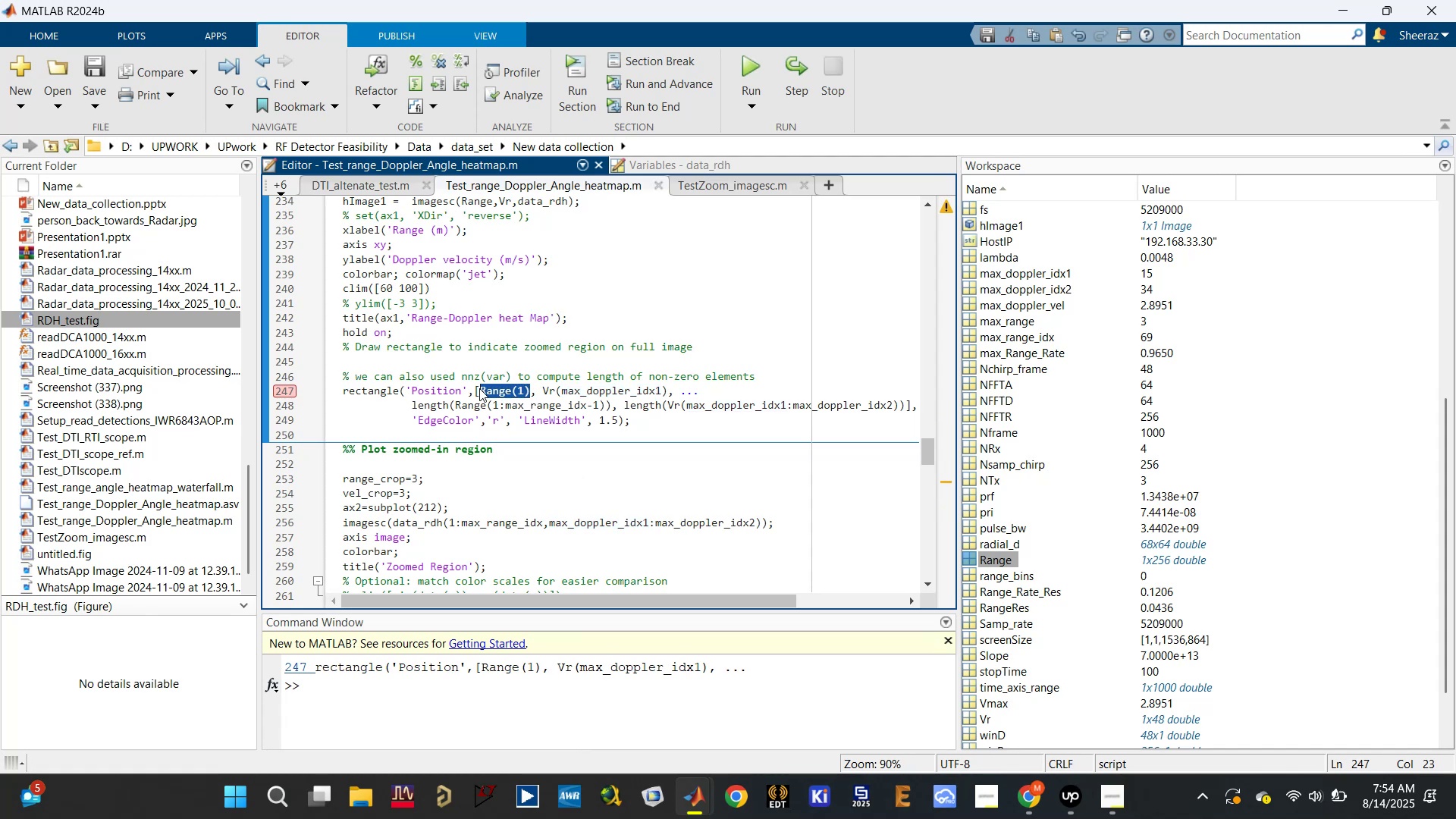 
hold_key(key=ControlLeft, duration=1.09)
 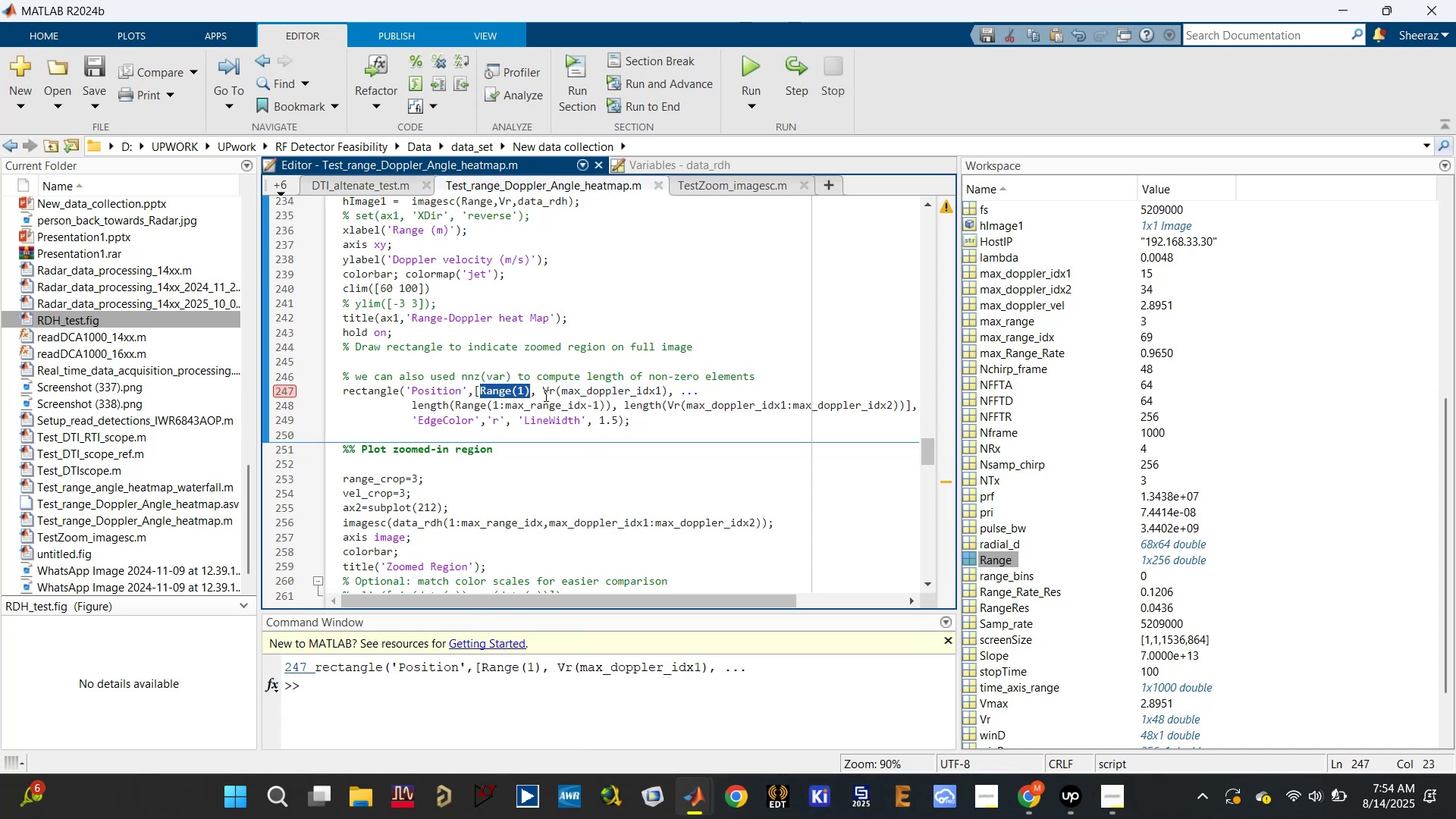 
left_click_drag(start_coordinate=[544, 390], to_coordinate=[670, 394])
 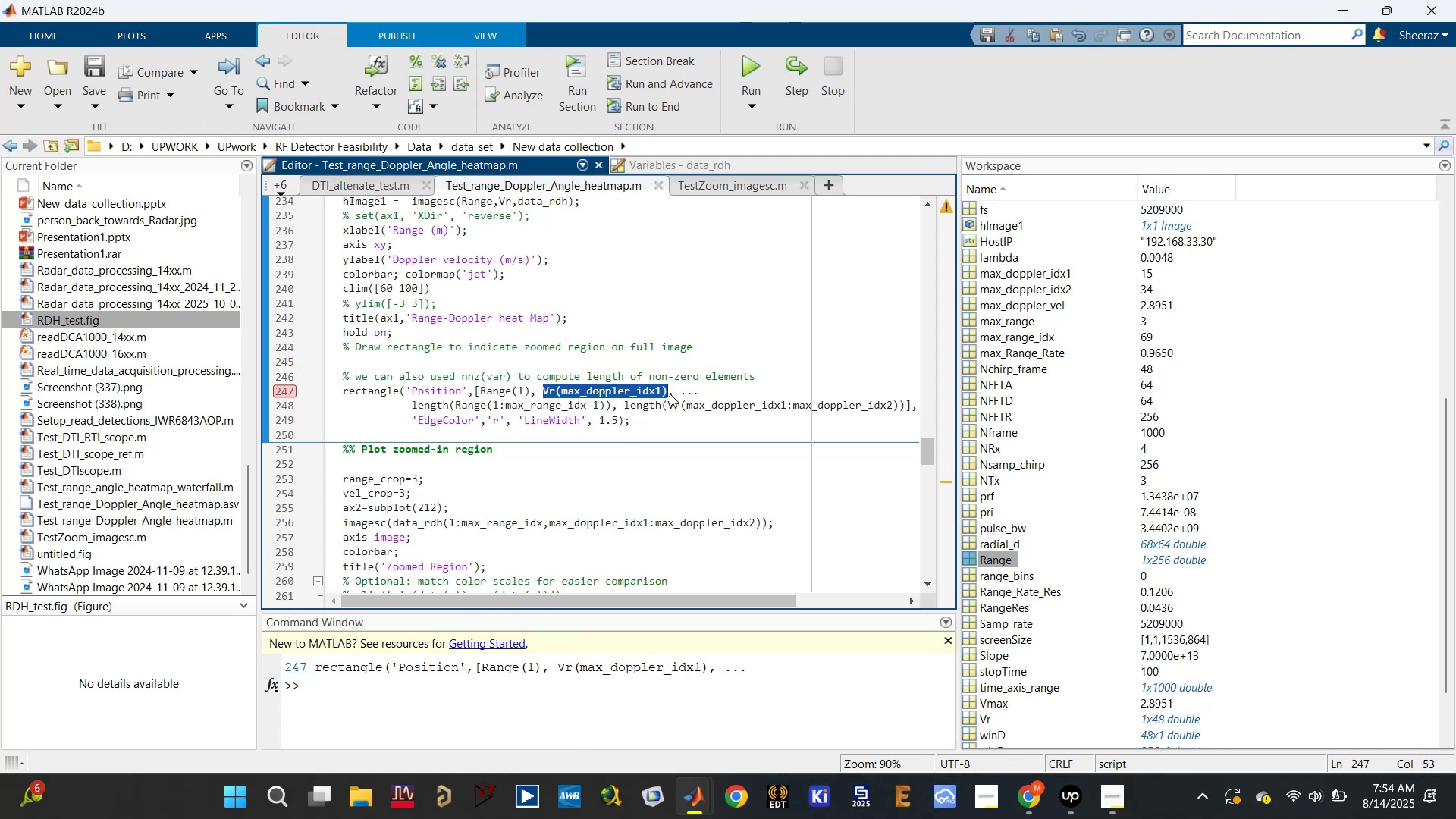 
key(Control+C)
 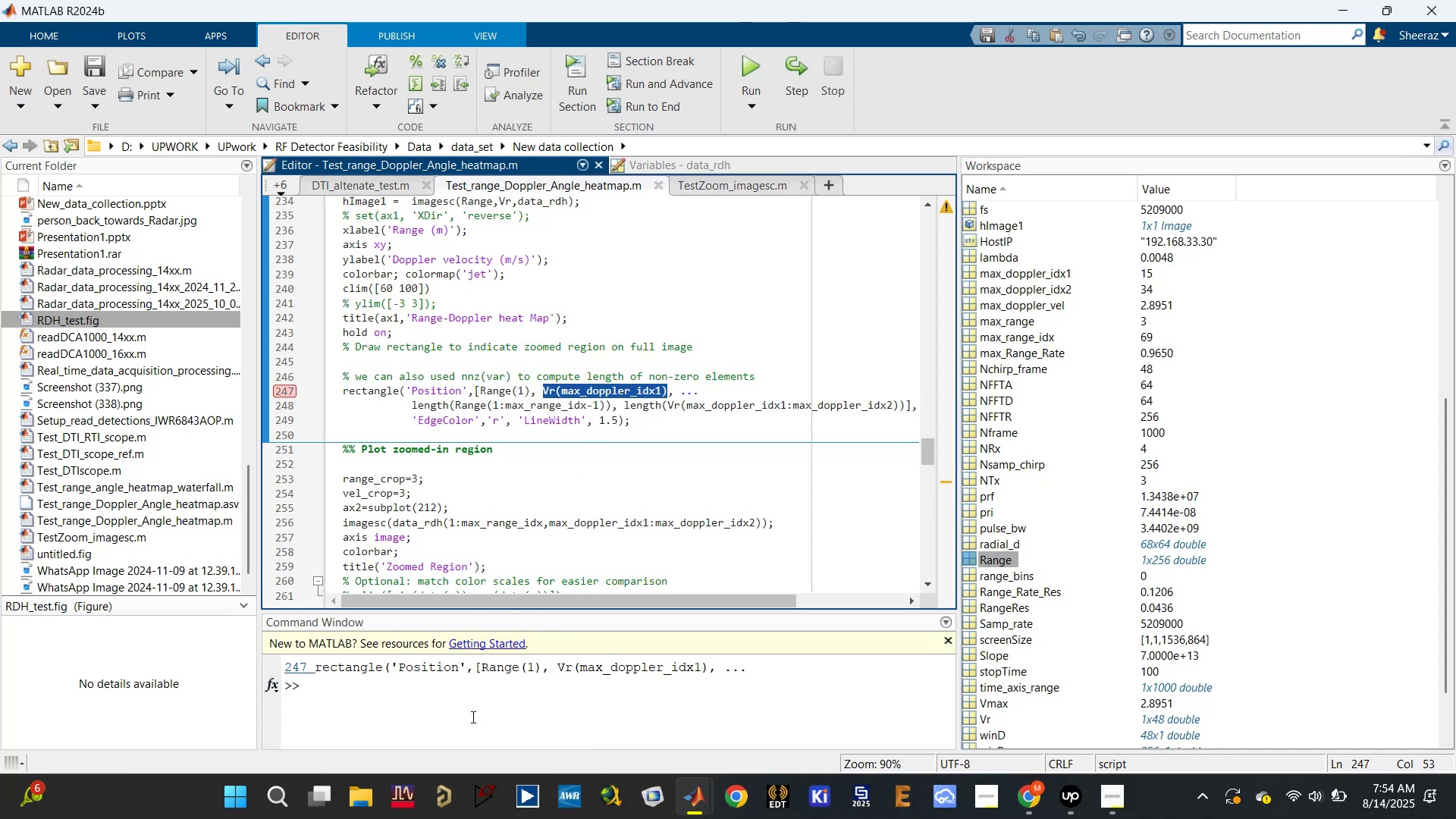 
left_click([482, 687])
 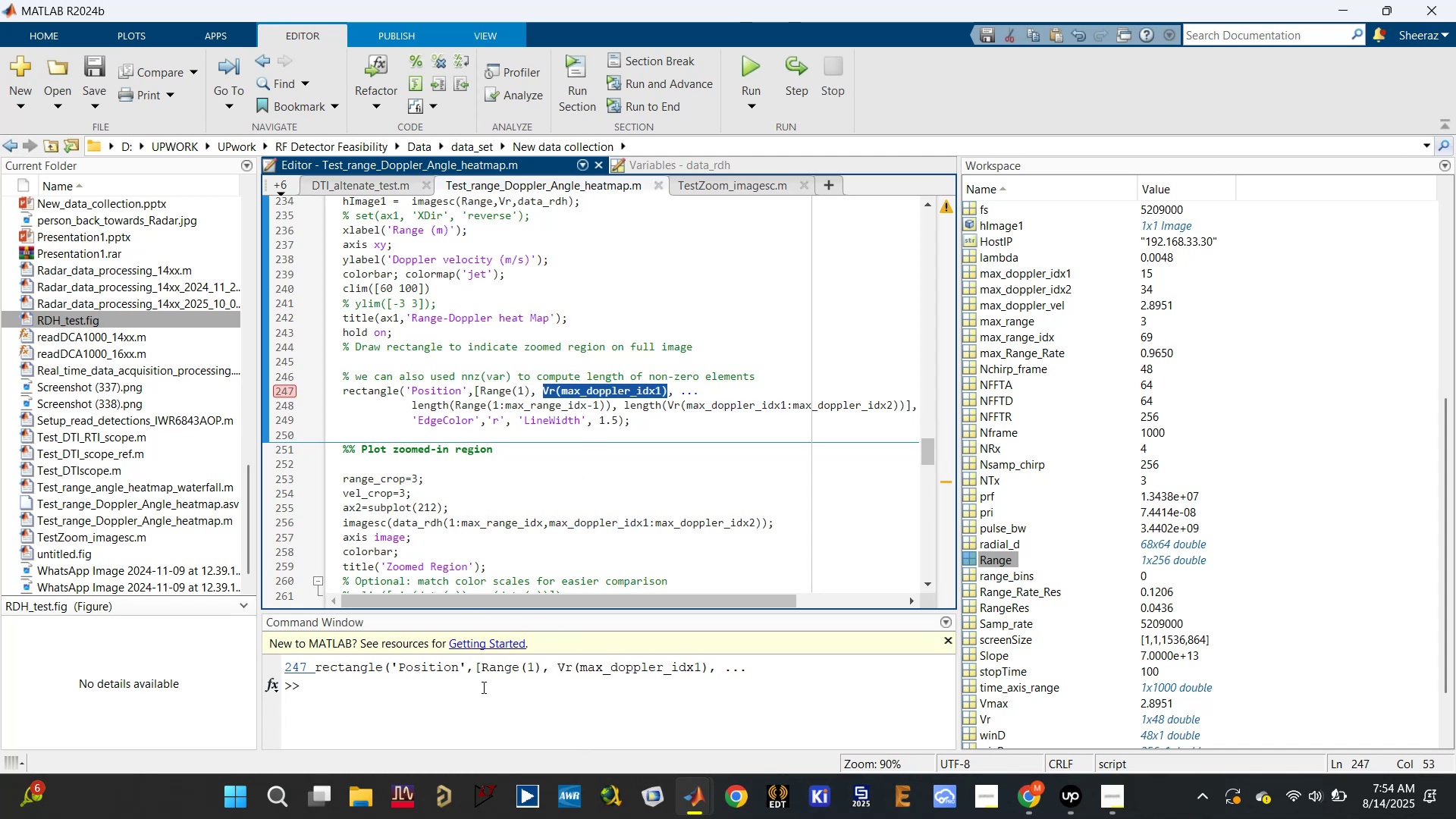 
key(Control+V)
 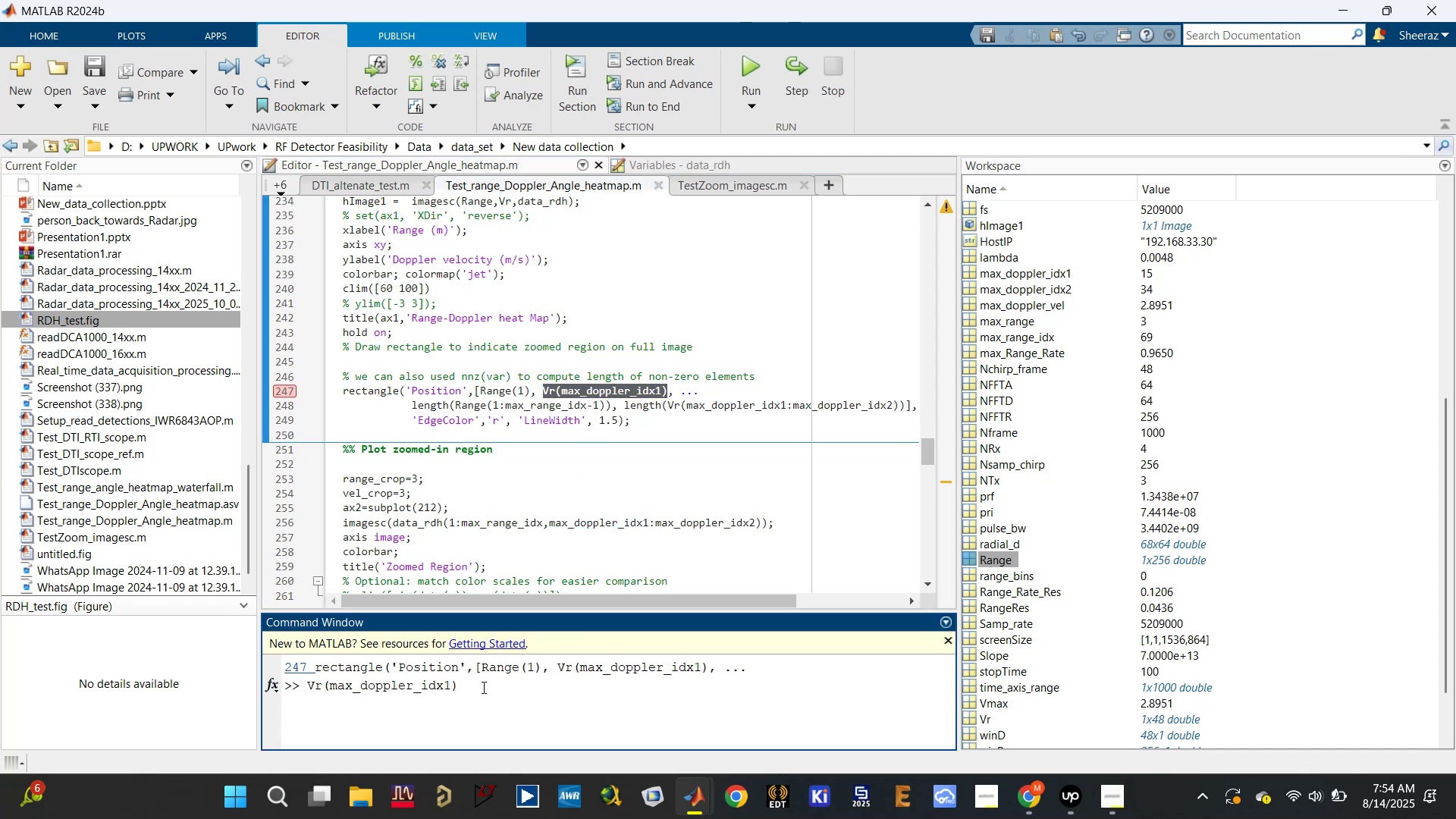 
key(Enter)
 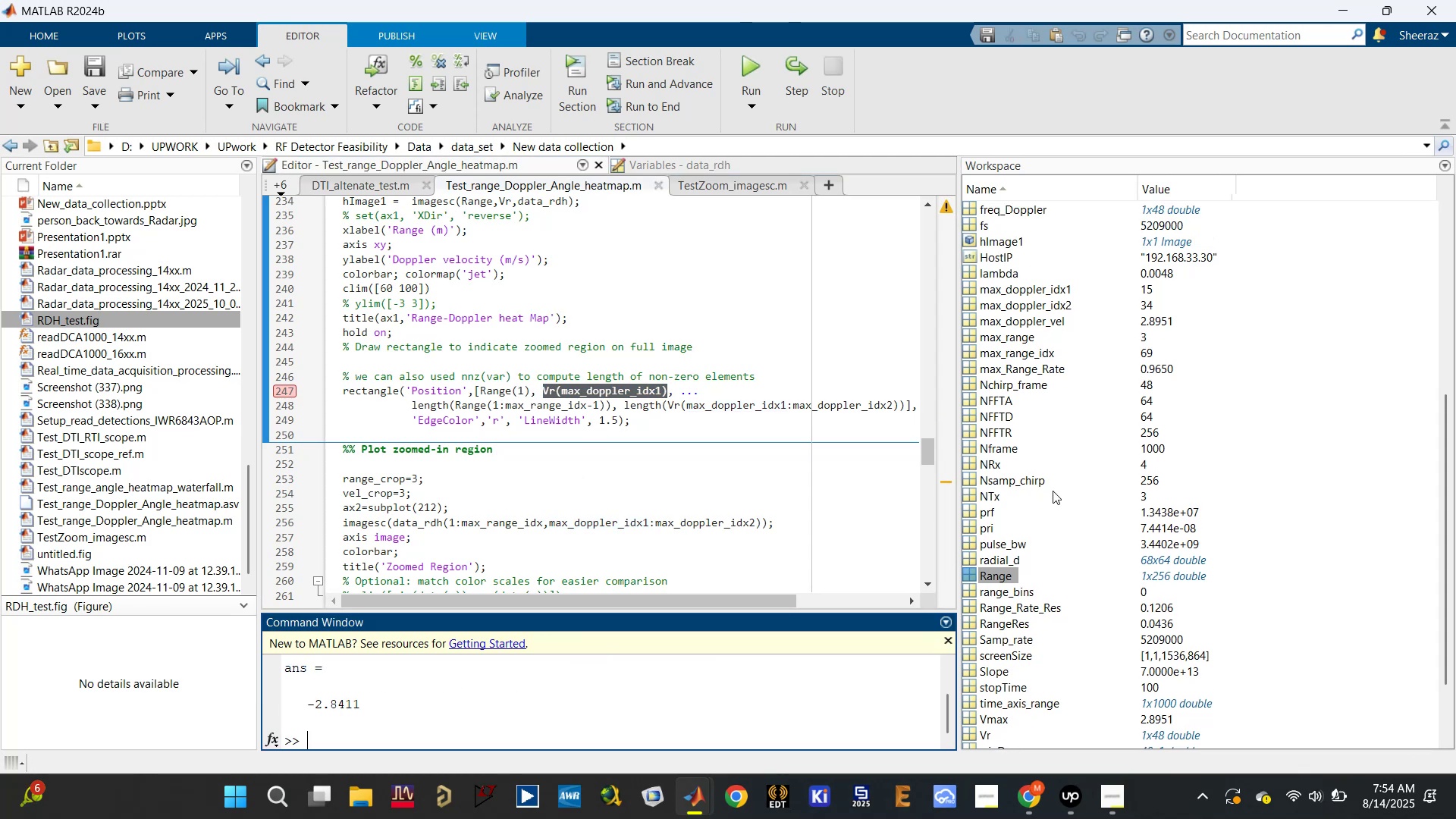 
scroll: coordinate [1040, 469], scroll_direction: up, amount: 17.0
 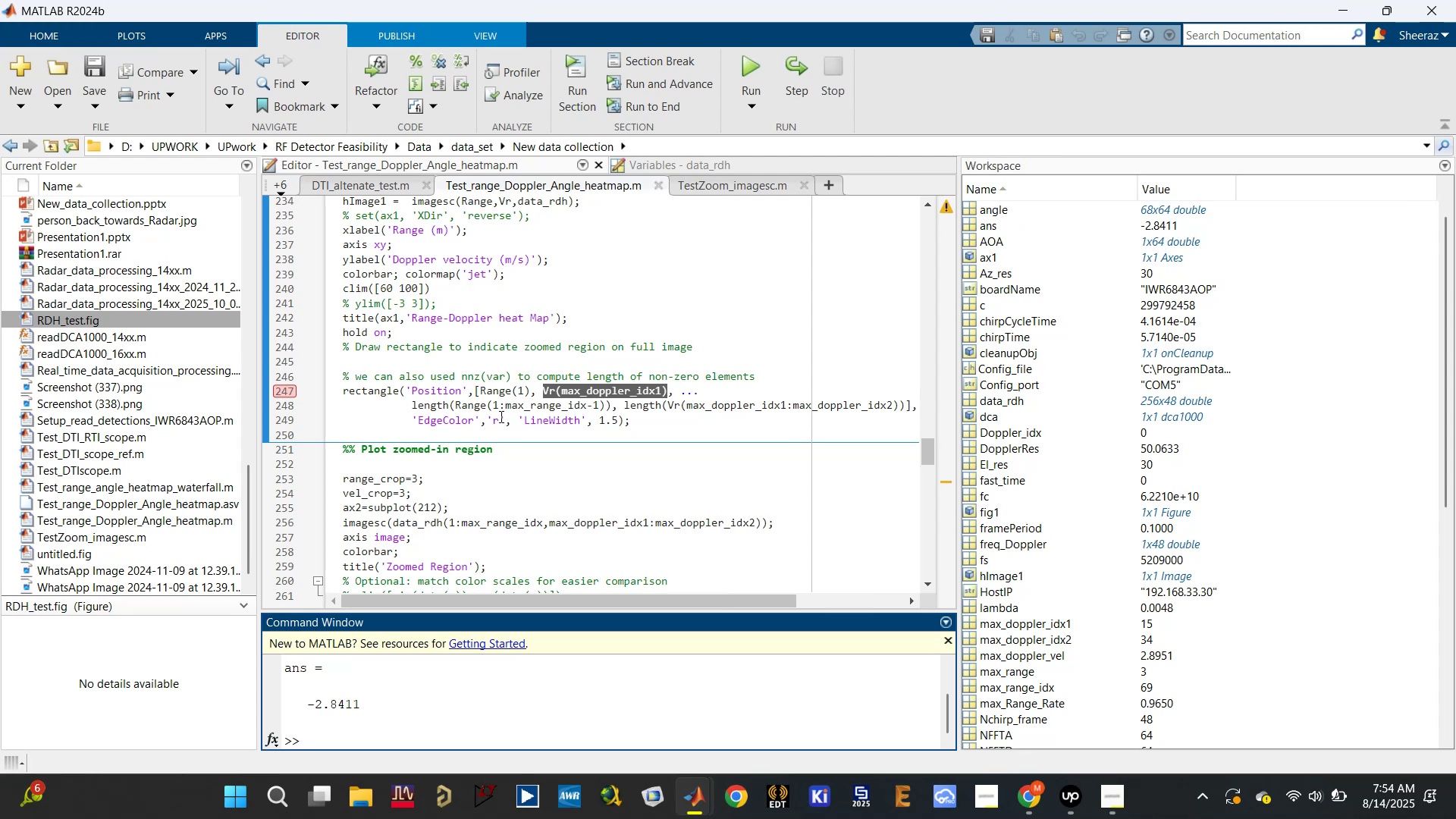 
left_click_drag(start_coordinate=[613, 404], to_coordinate=[408, 403])
 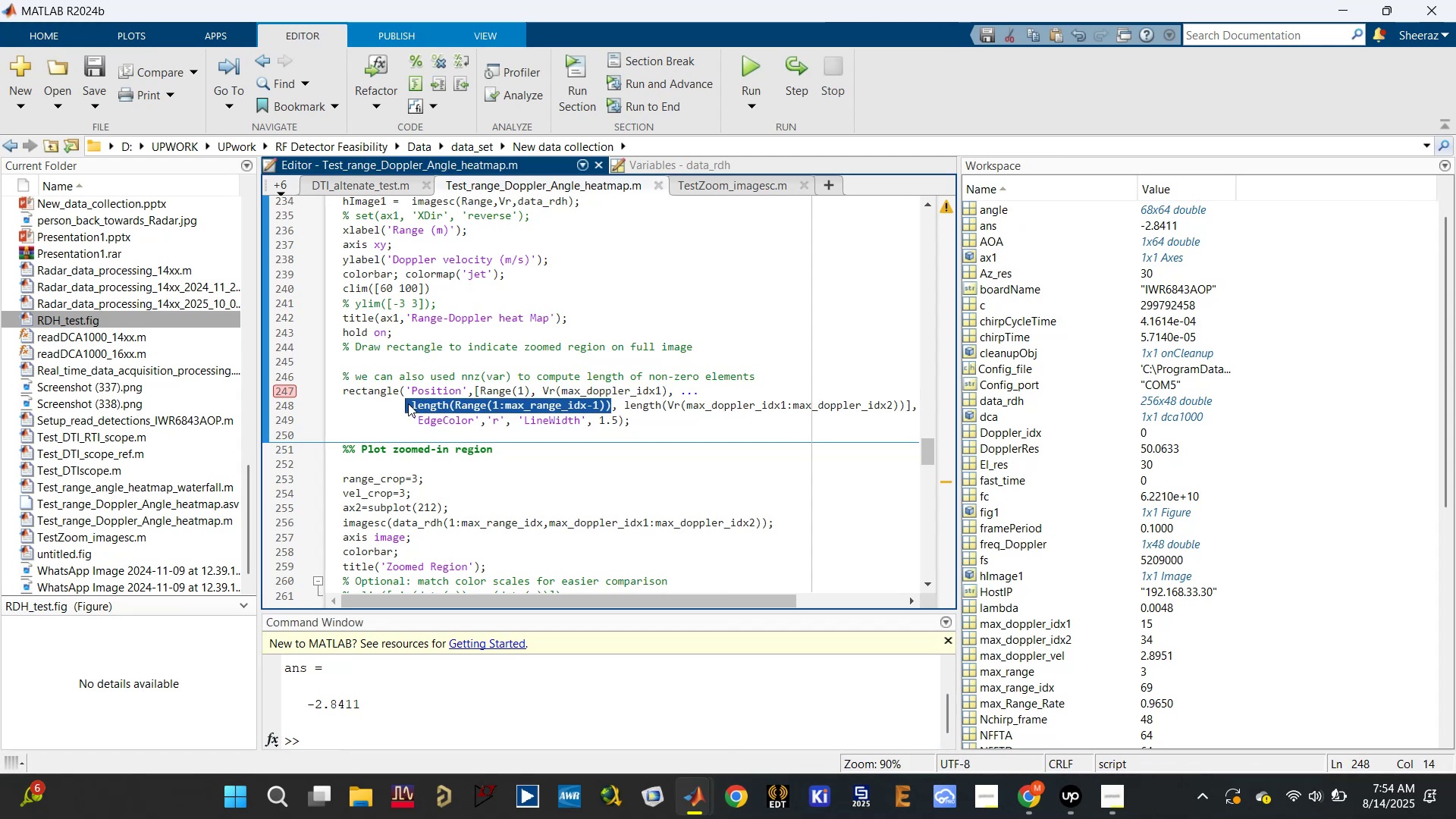 
key(Control+C)
 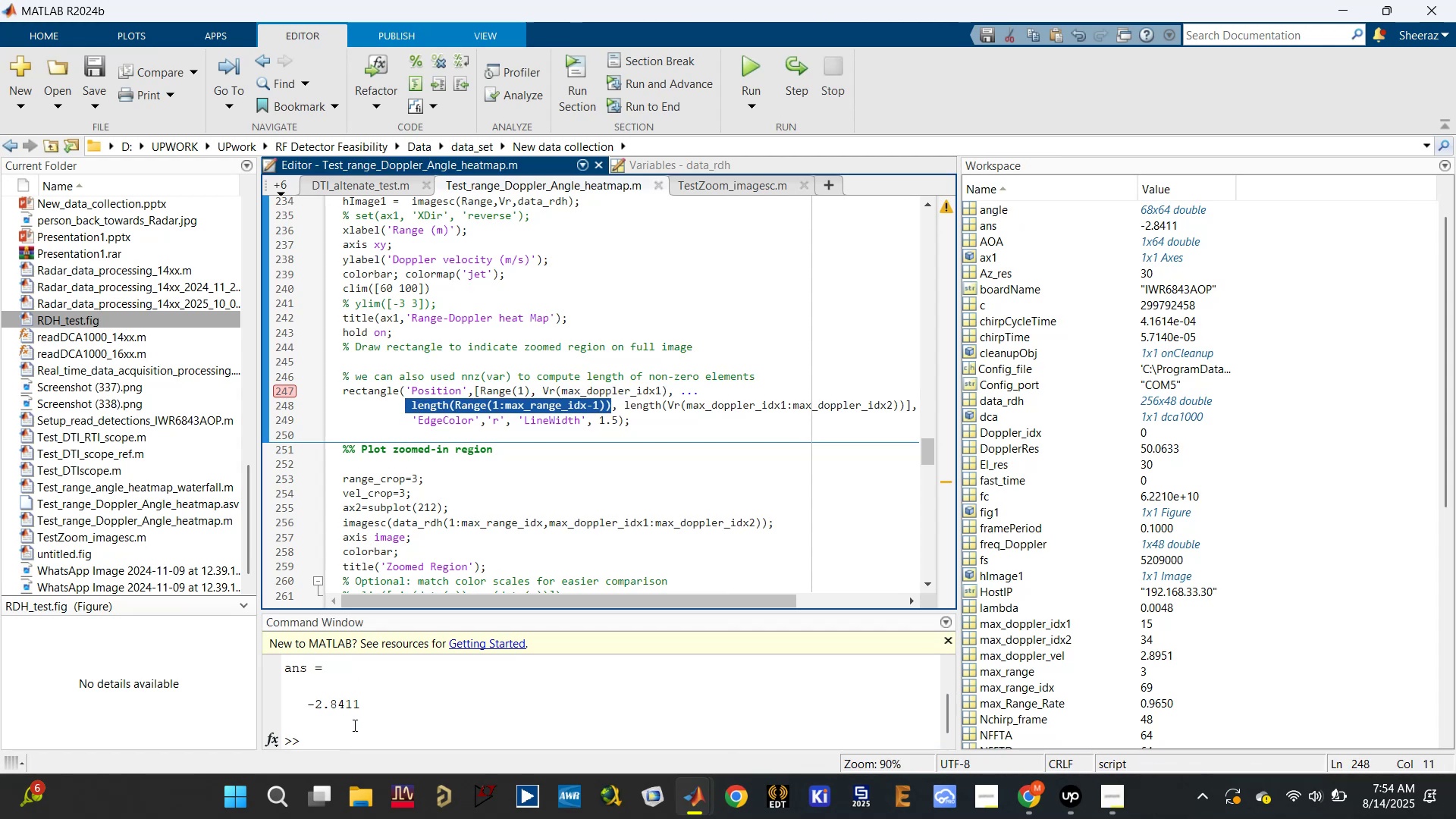 
left_click([353, 729])
 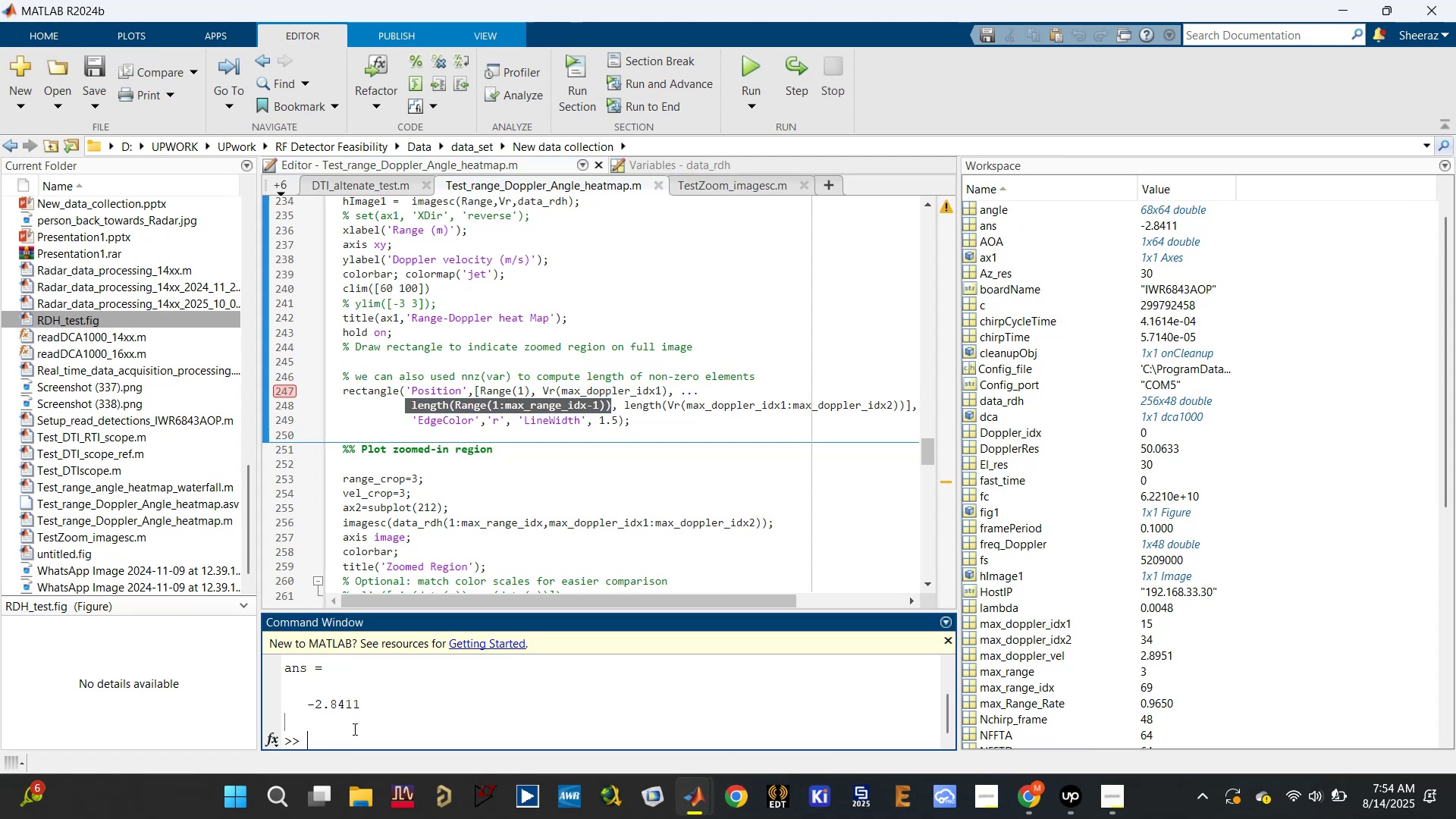 
key(Control+V)
 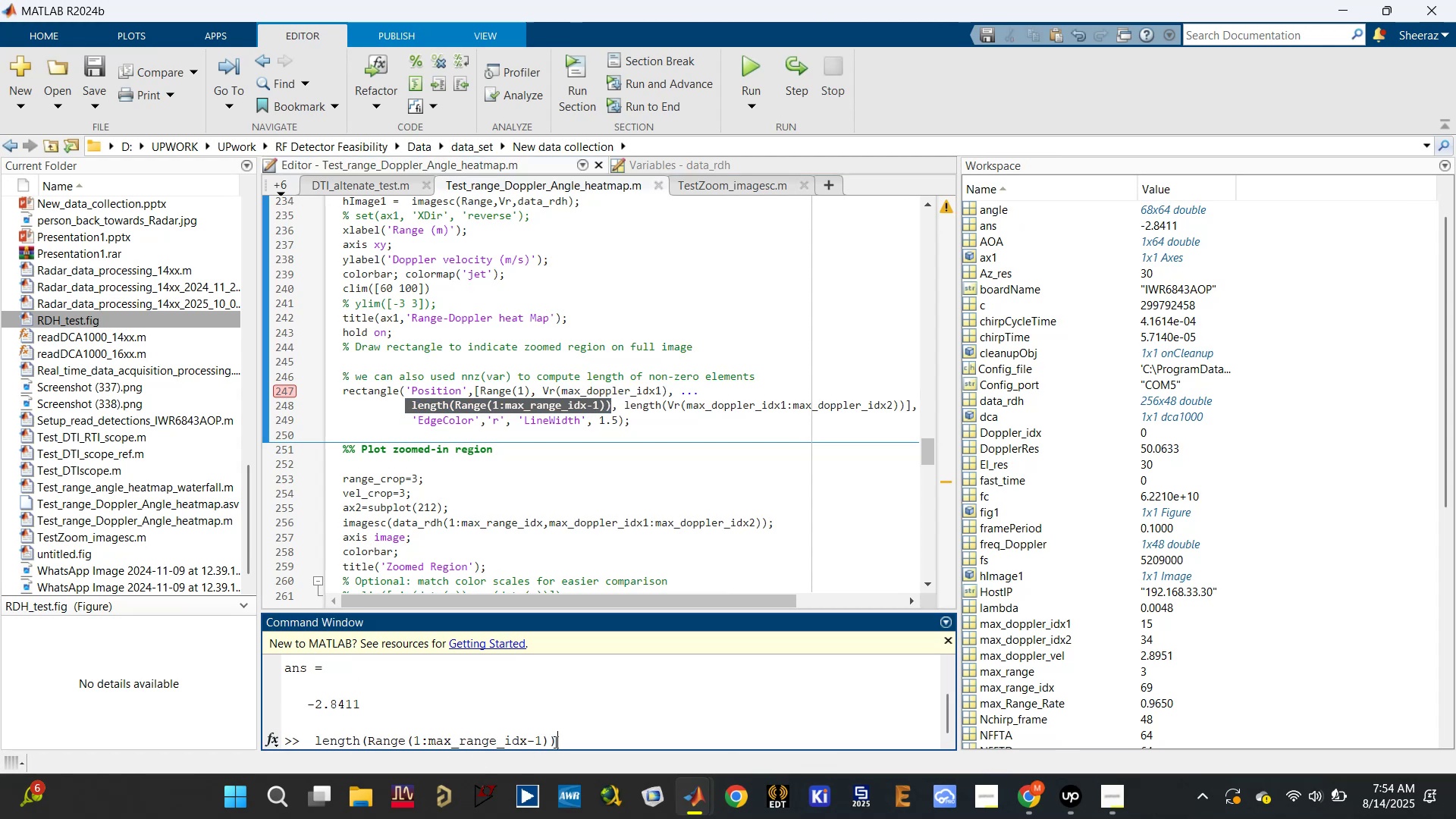 
key(Enter)
 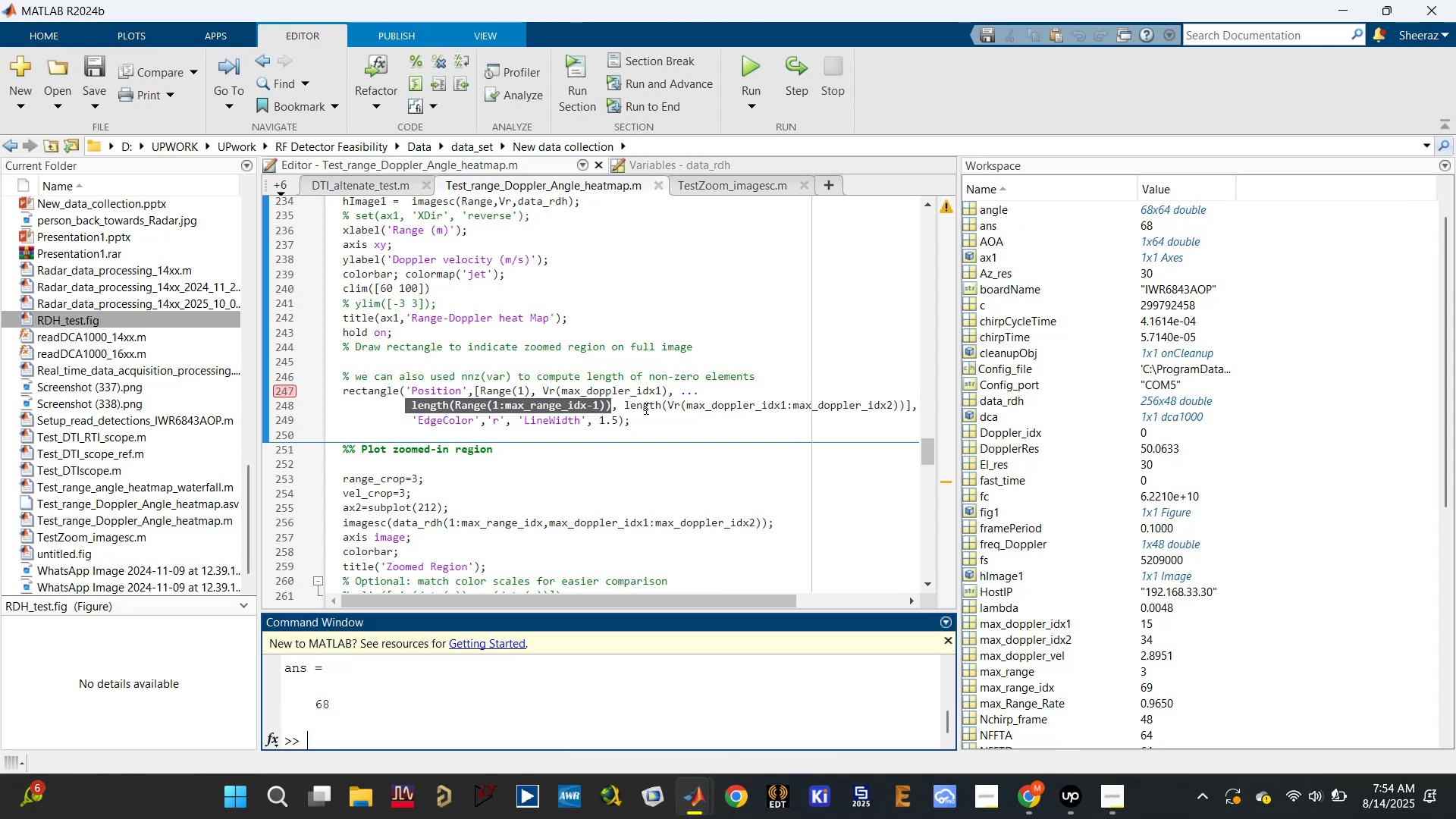 
wait(5.03)
 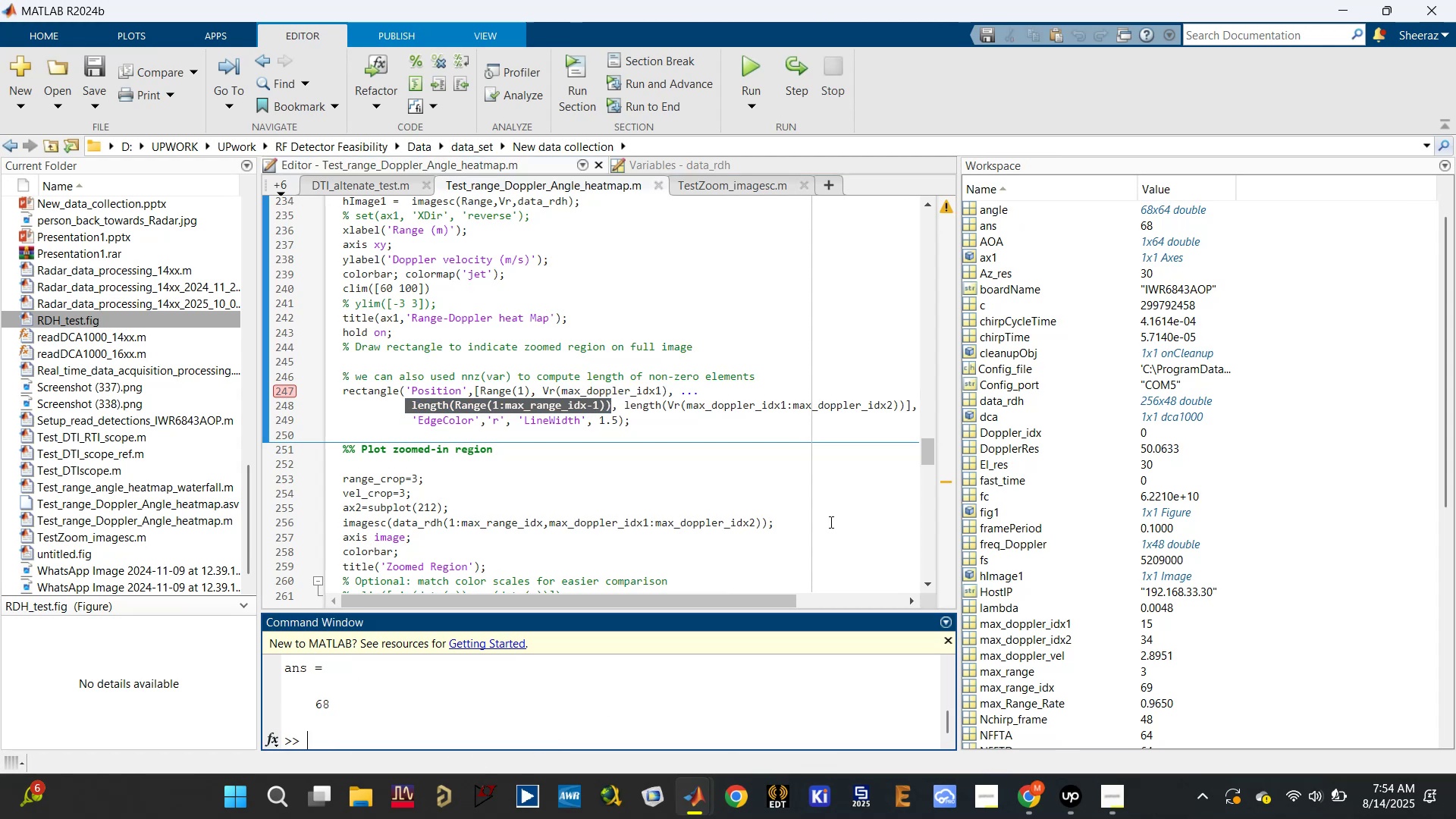 
left_click_drag(start_coordinate=[625, 403], to_coordinate=[832, 408])
 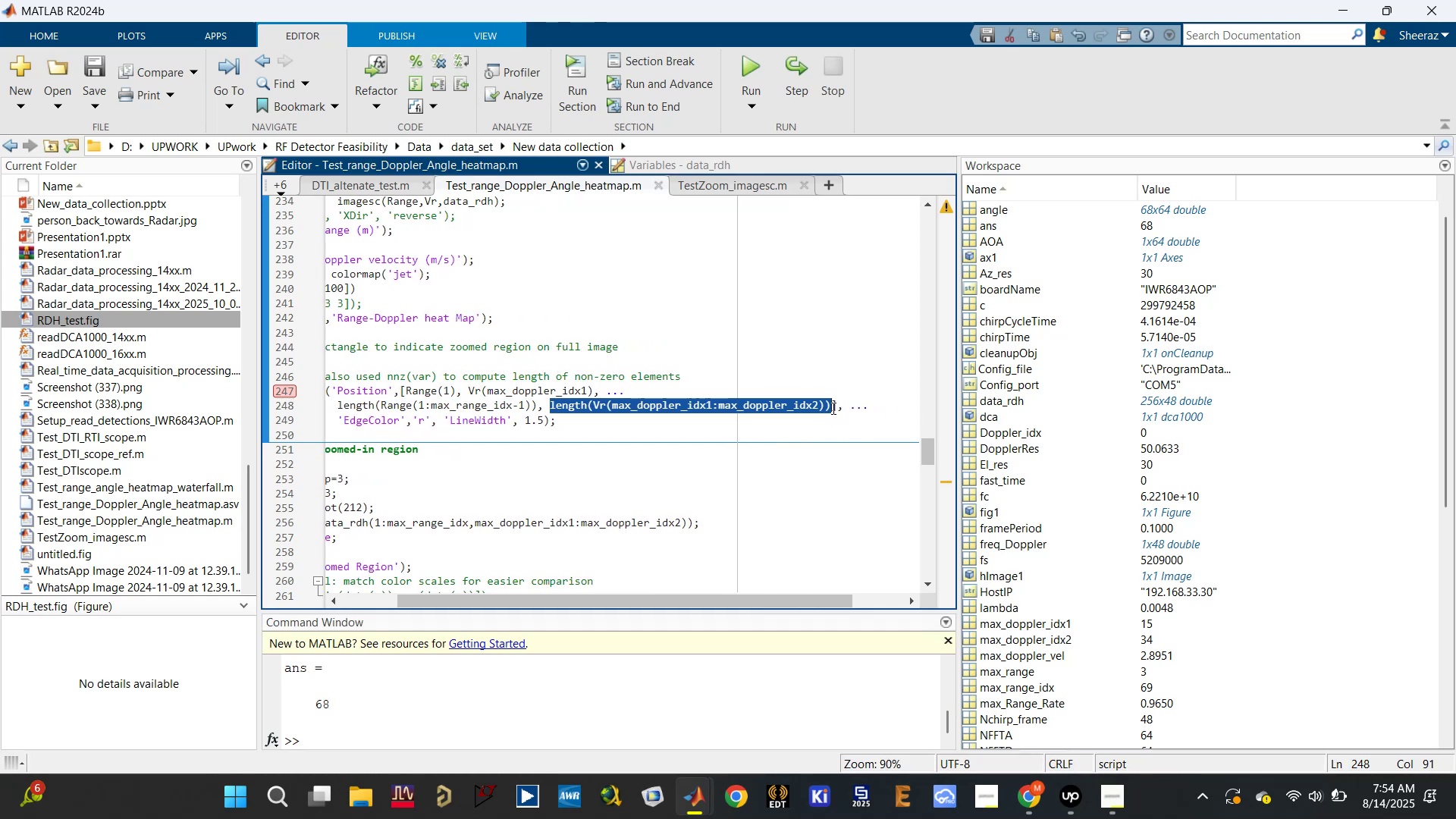 
key(Control+C)
 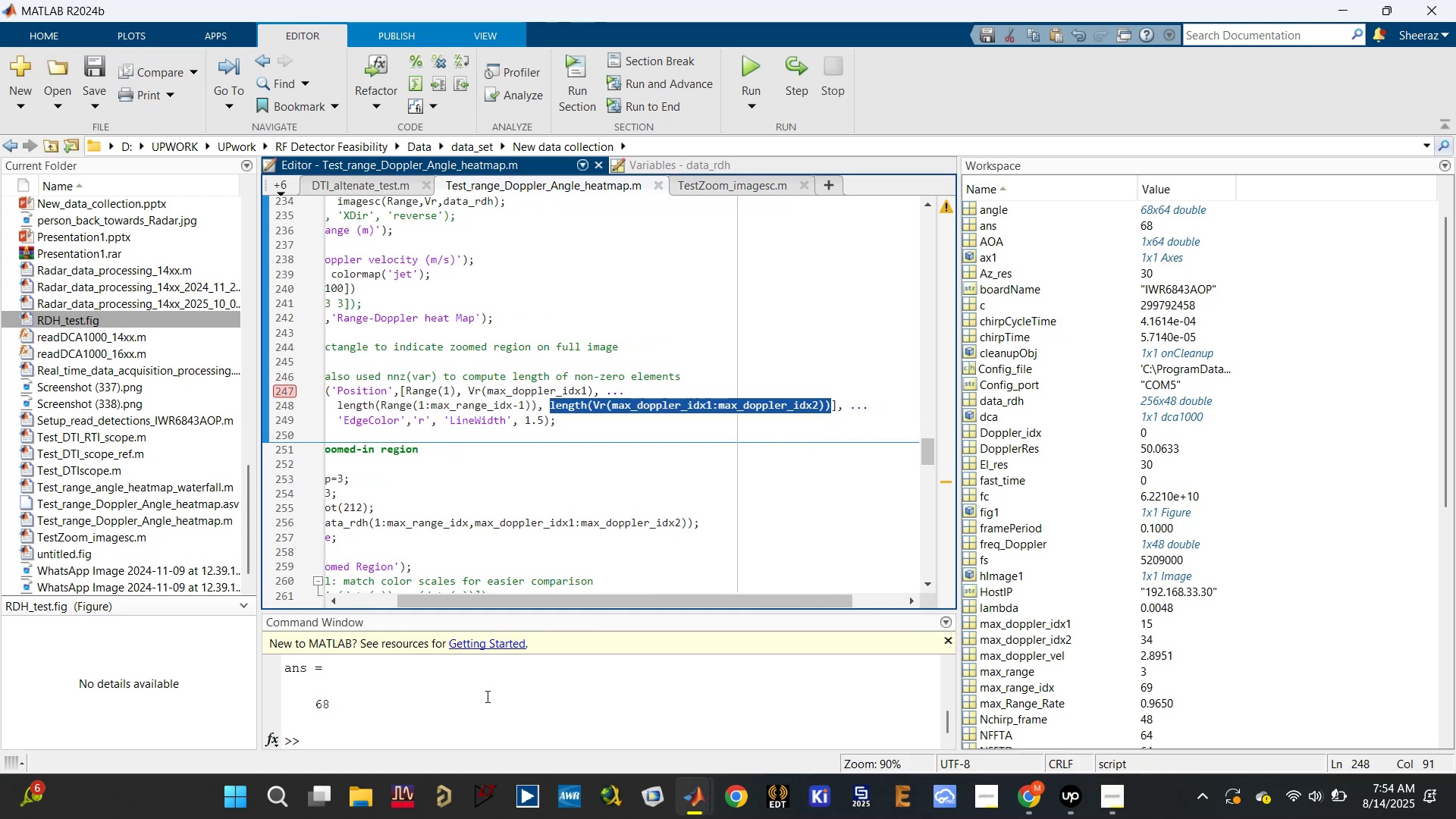 
left_click([454, 736])
 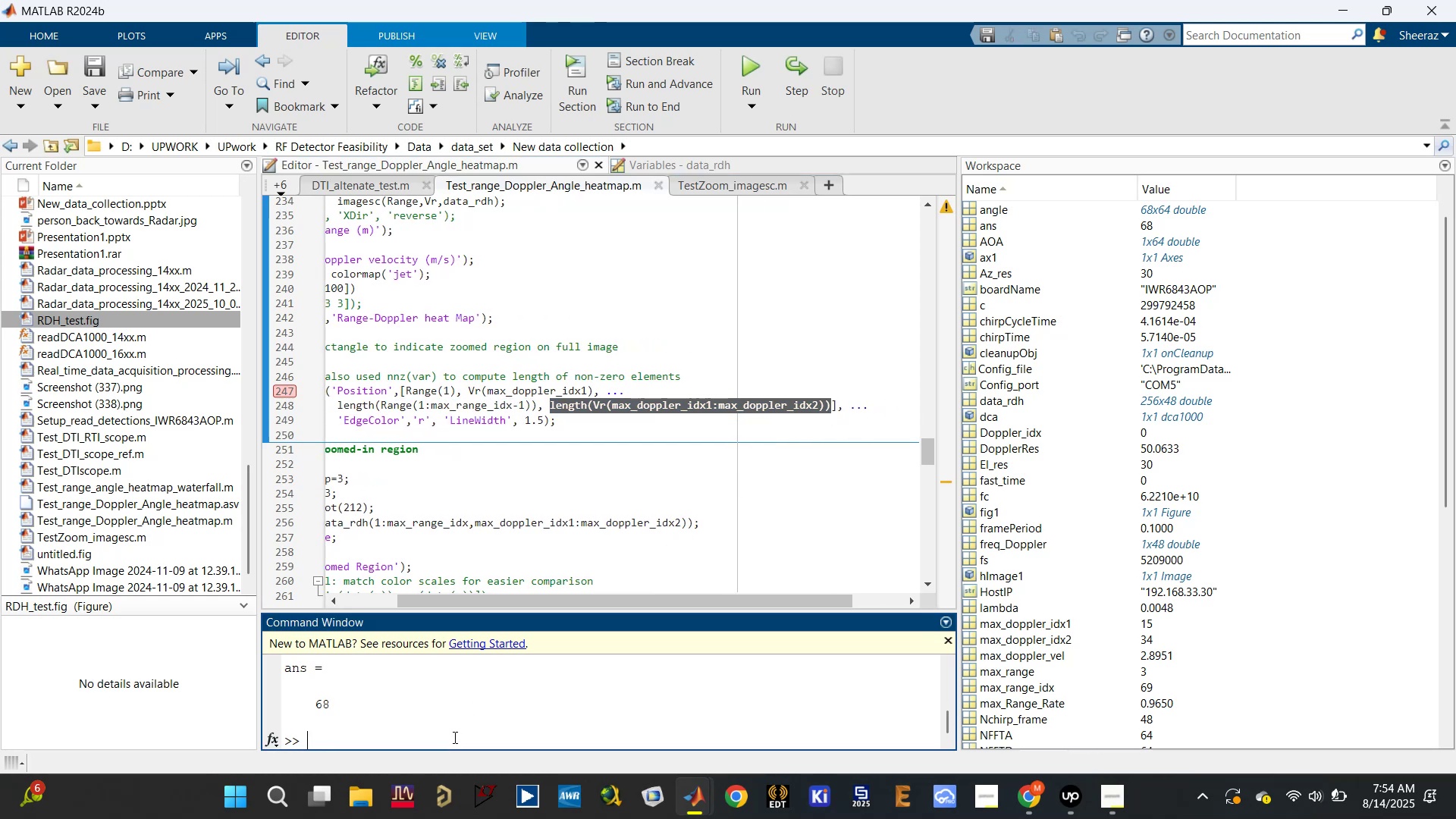 
key(Control+ControlLeft)
 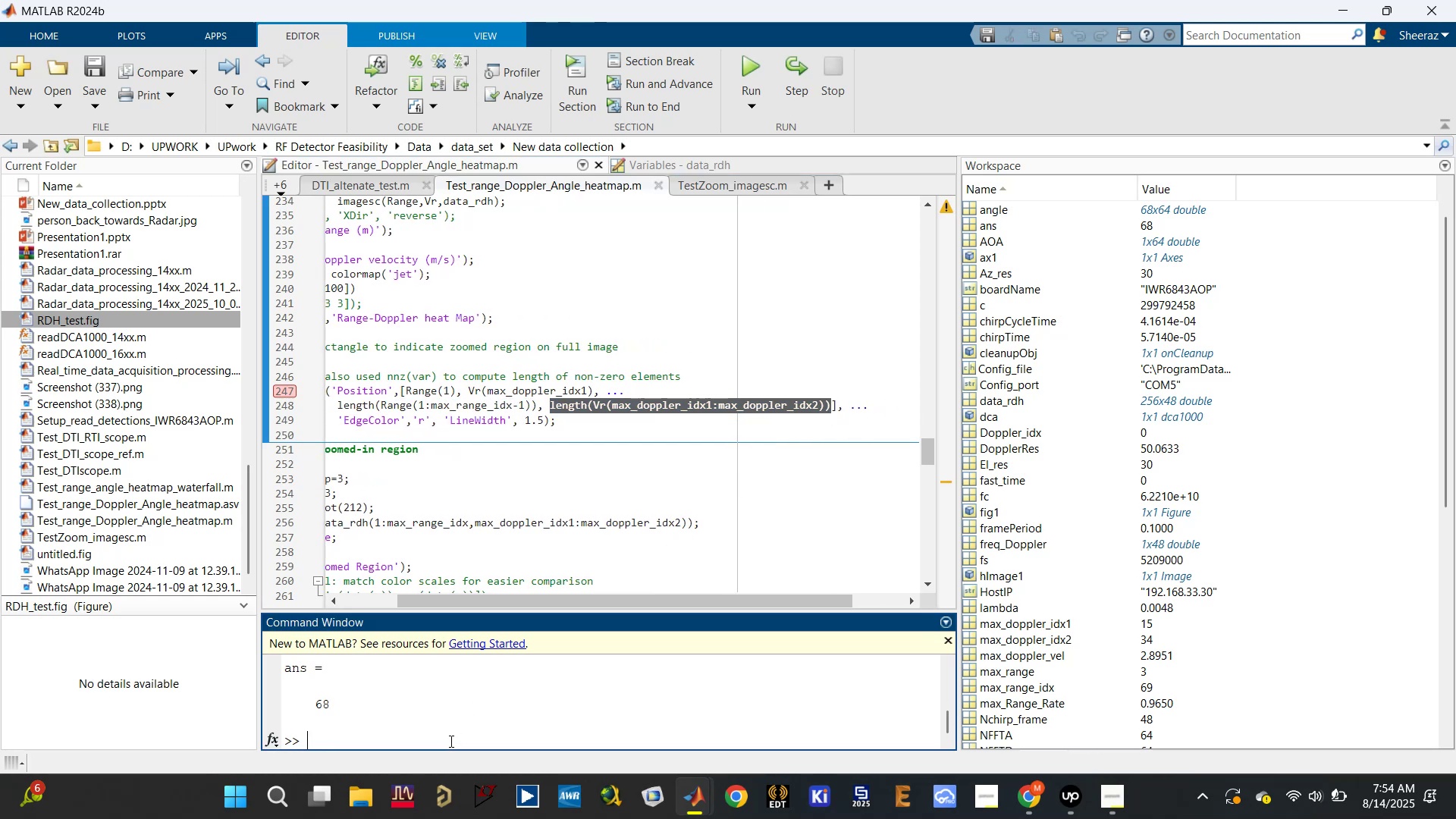 
key(Control+V)
 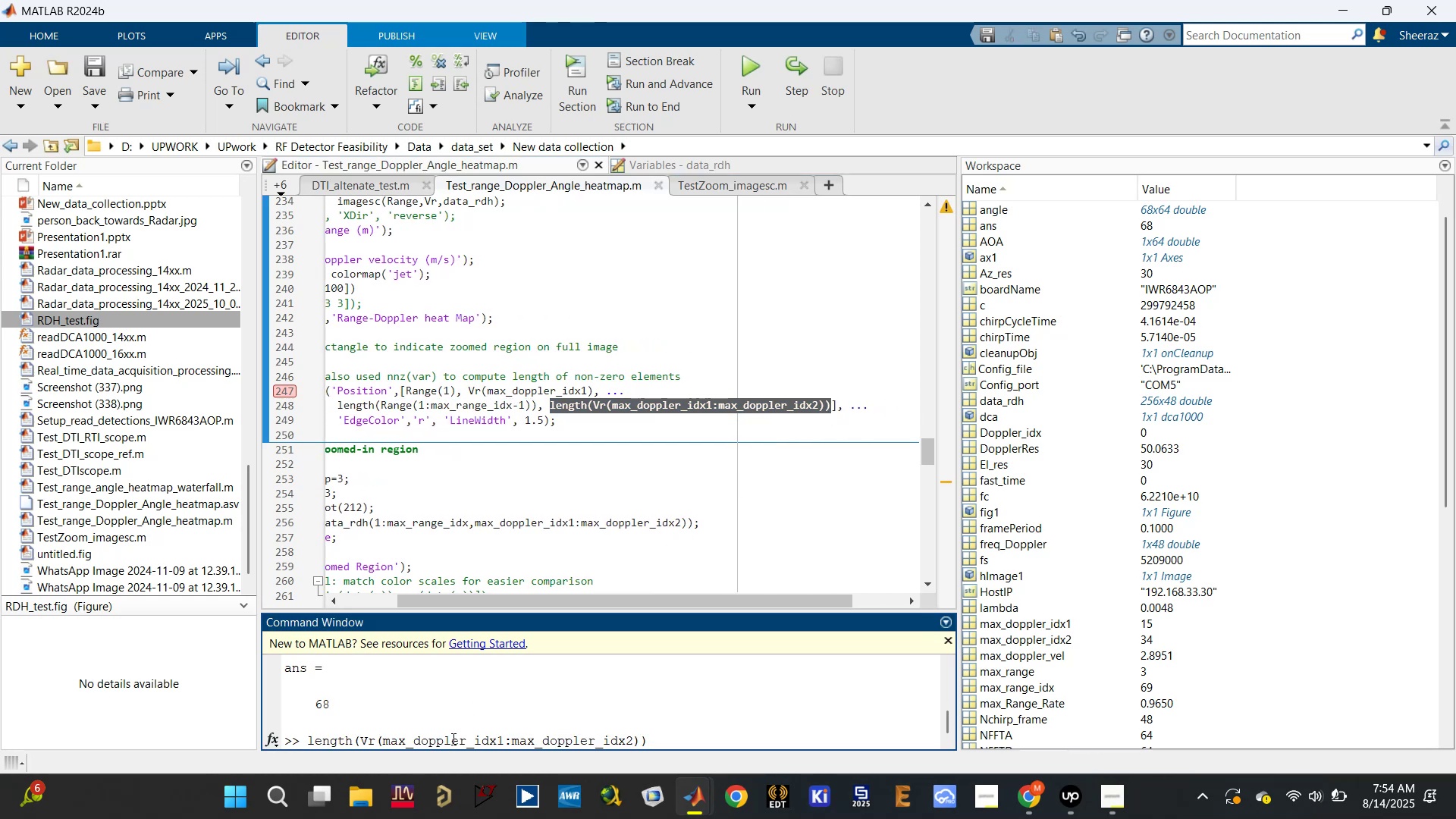 
key(Enter)
 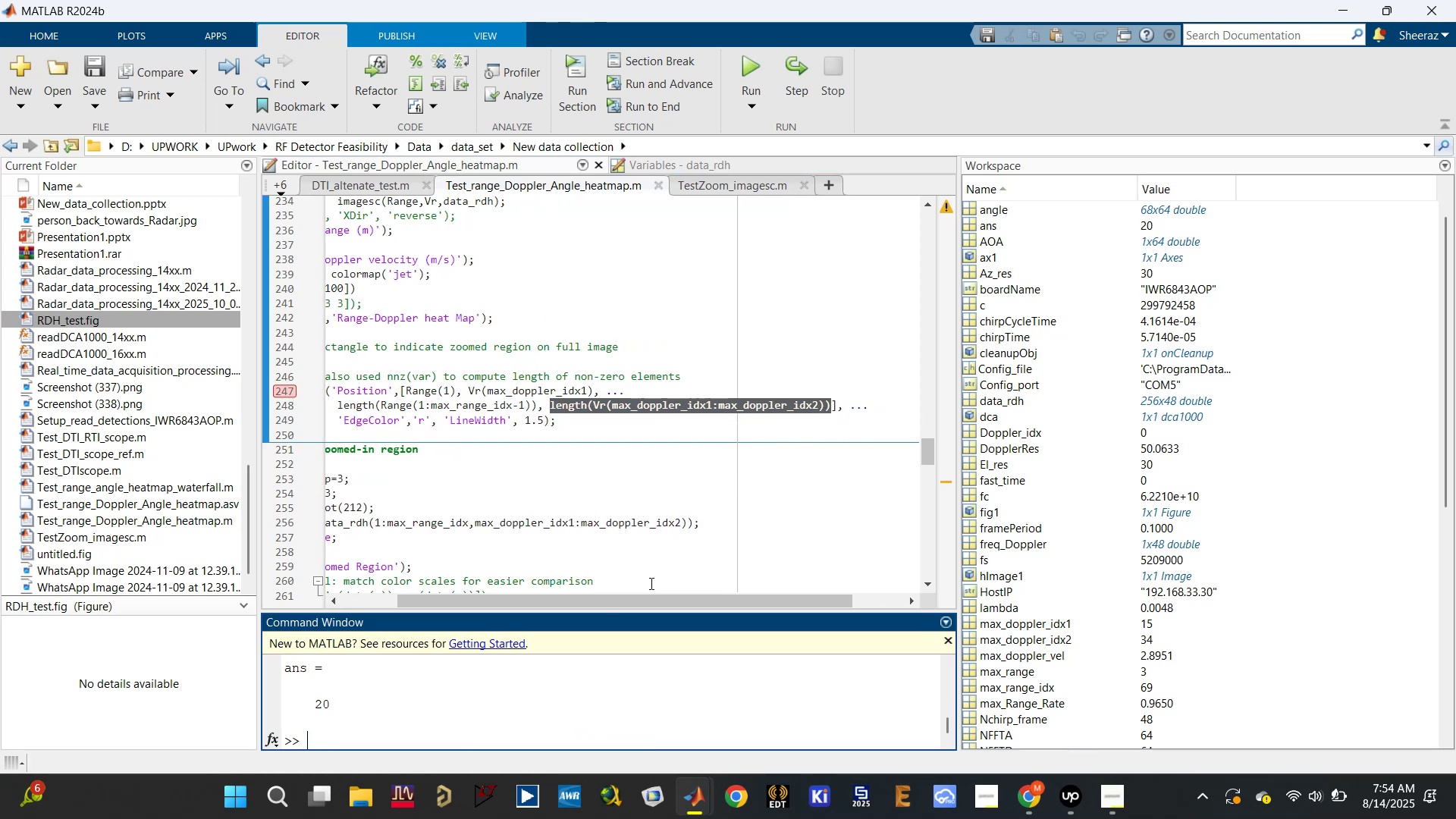 
left_click_drag(start_coordinate=[648, 598], to_coordinate=[439, 606])
 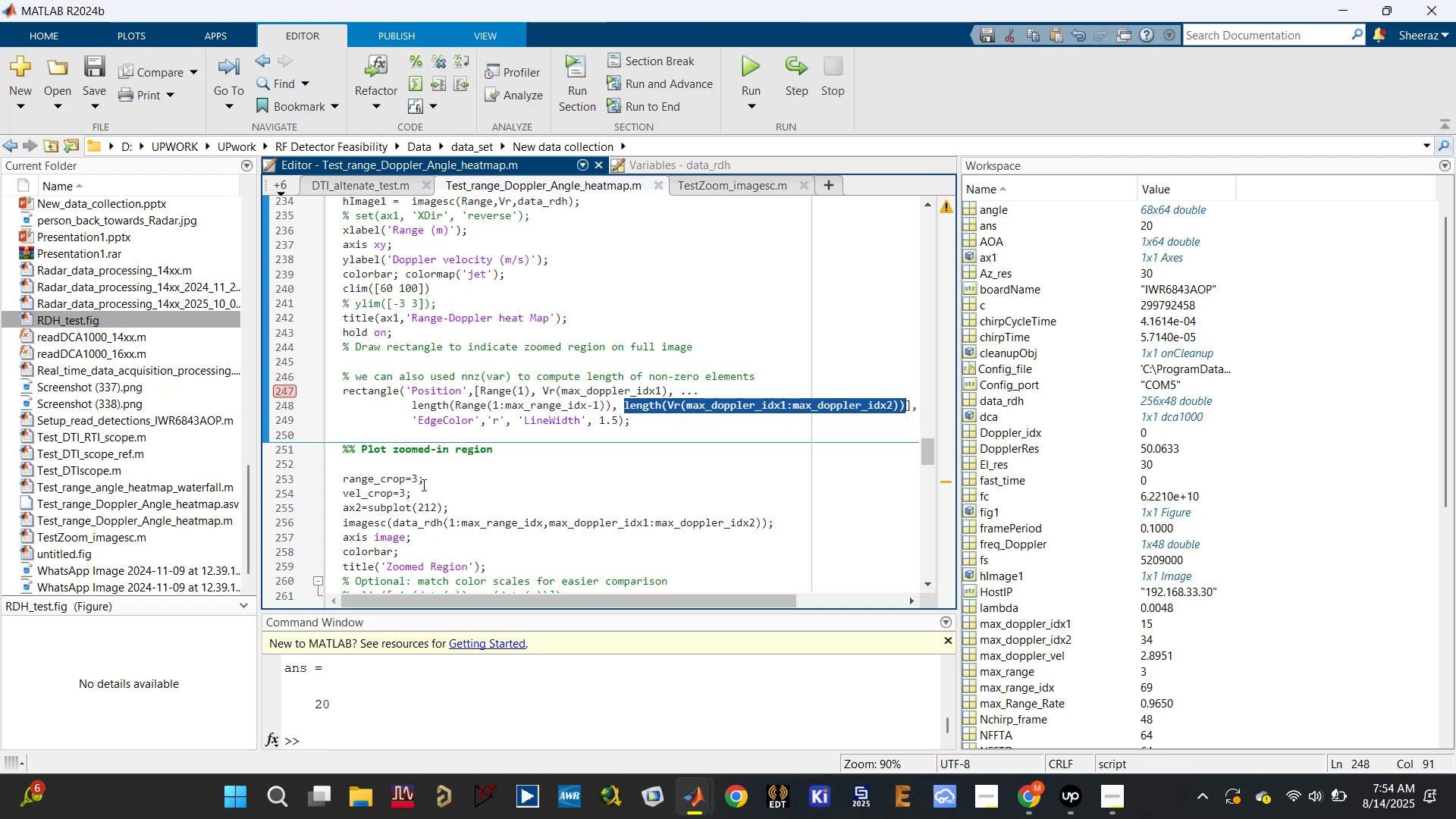 
left_click([665, 428])
 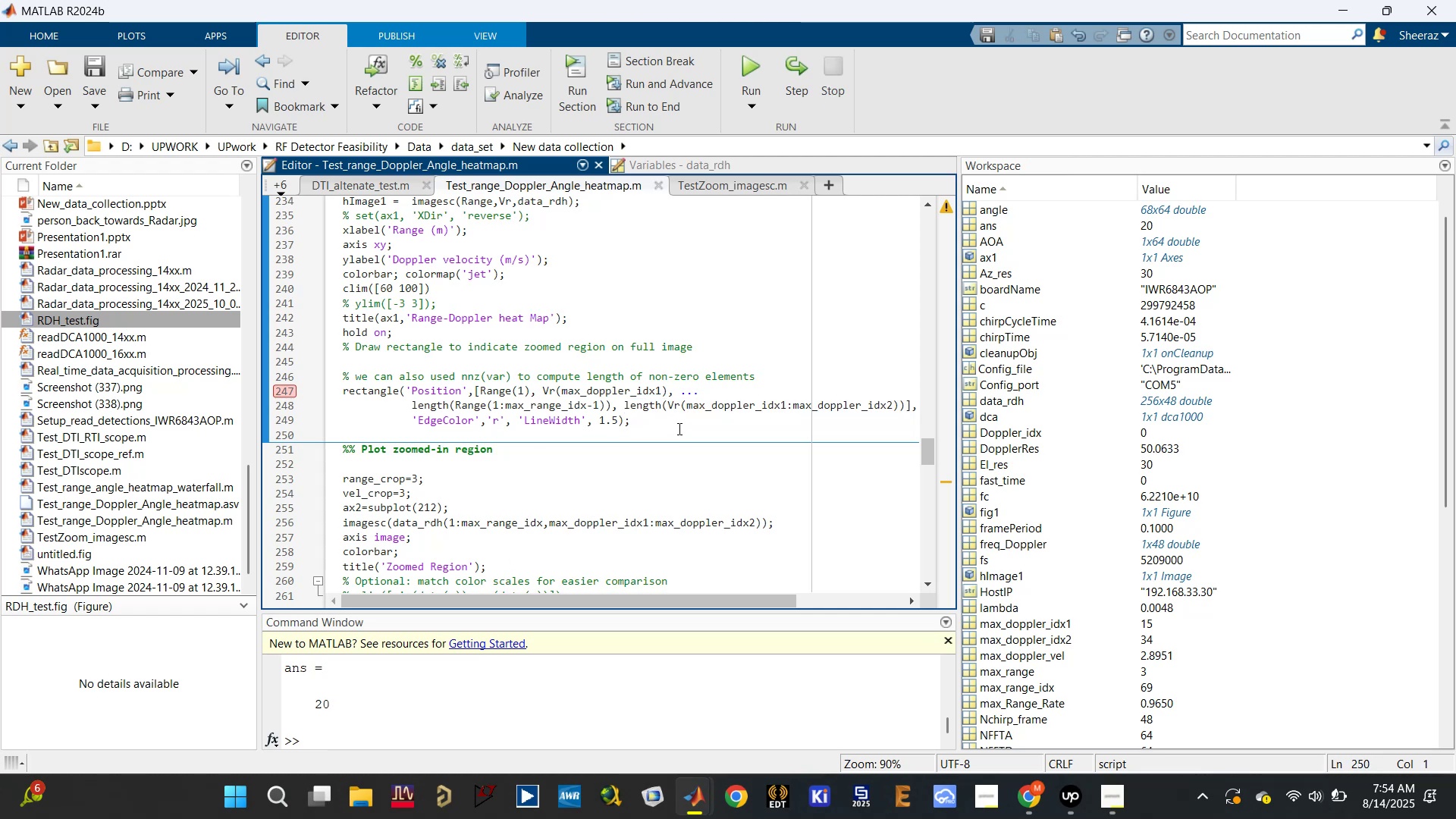 
key(Enter)
 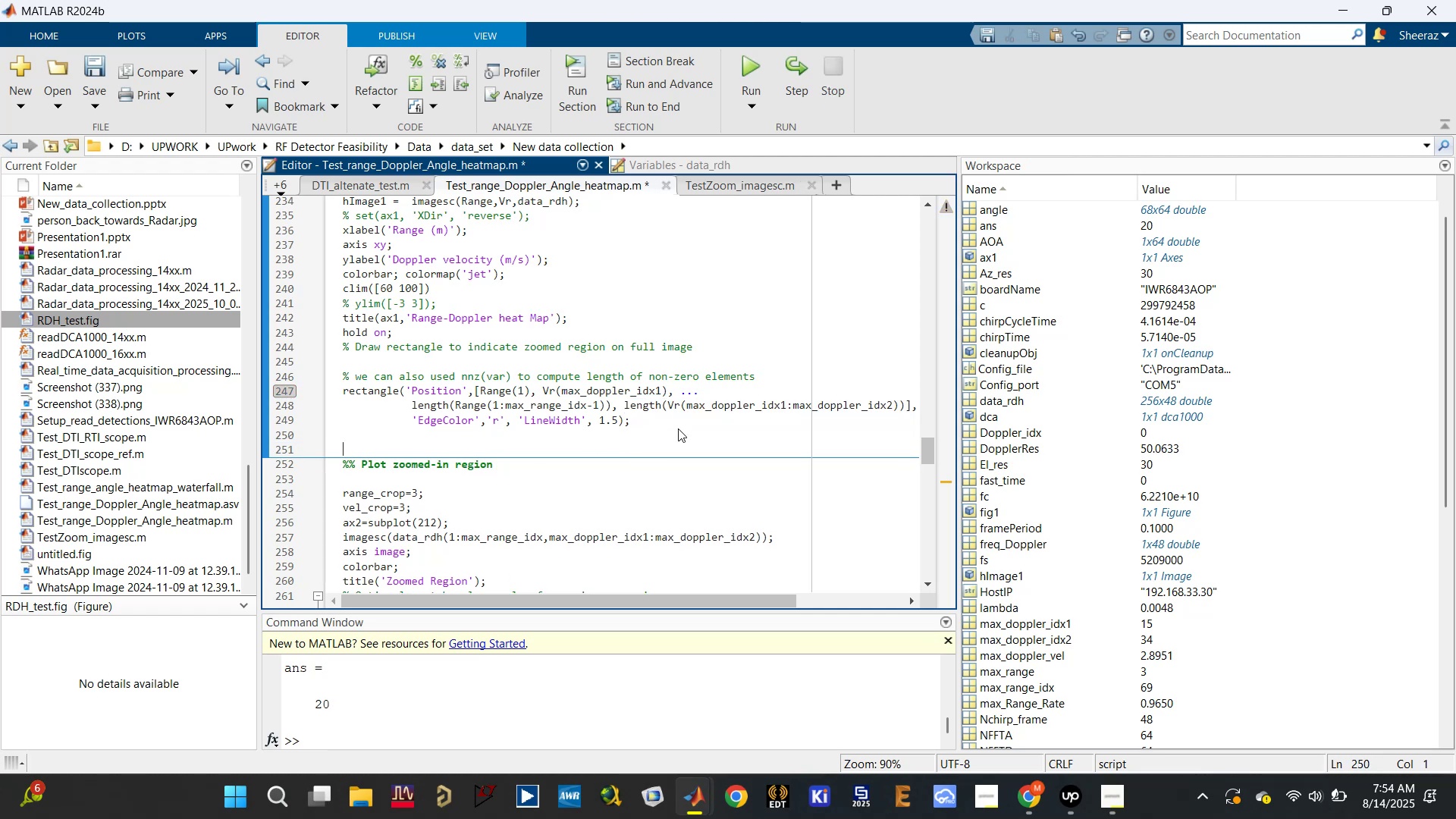 
type(return)
 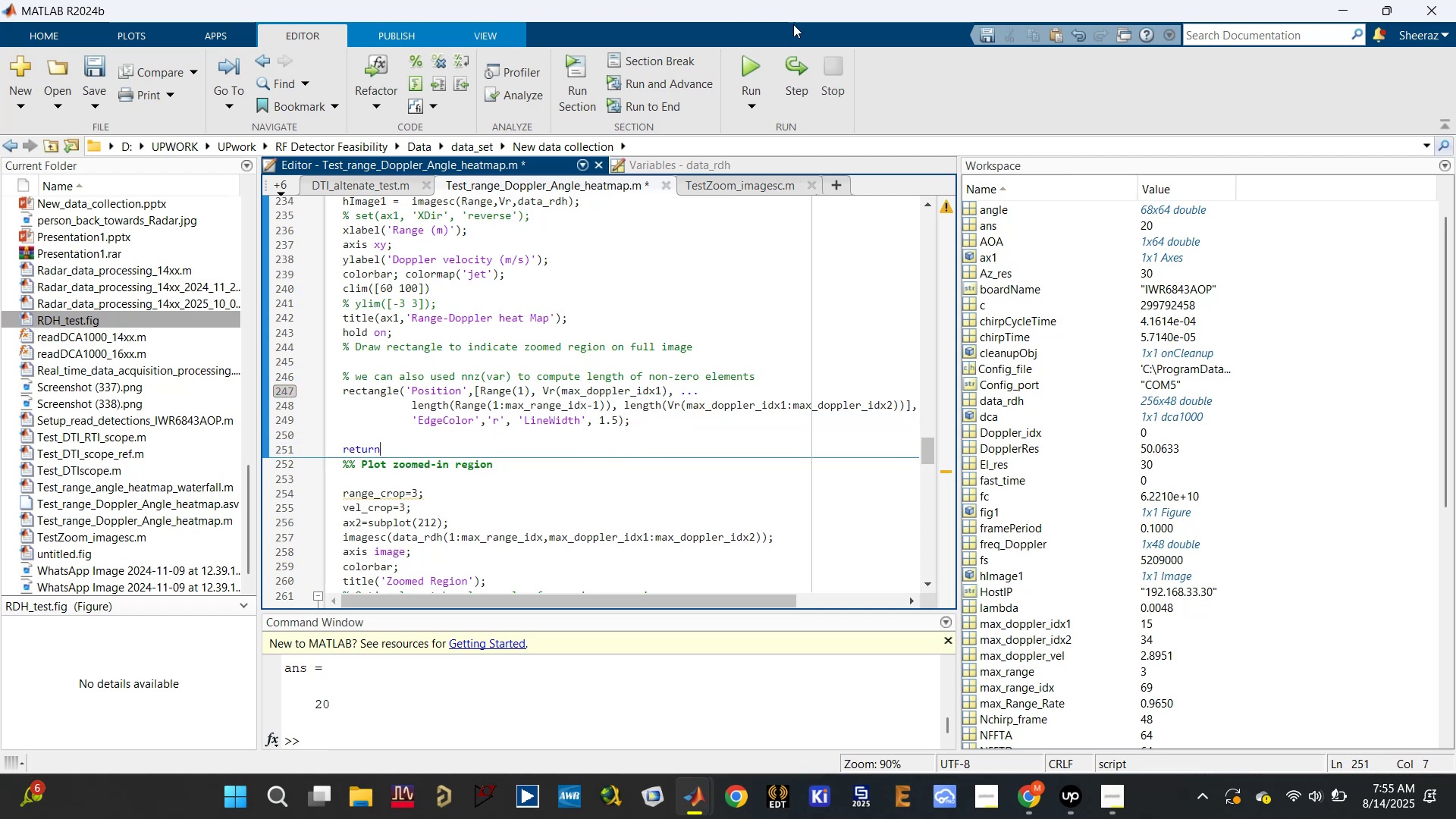 
left_click([757, 65])
 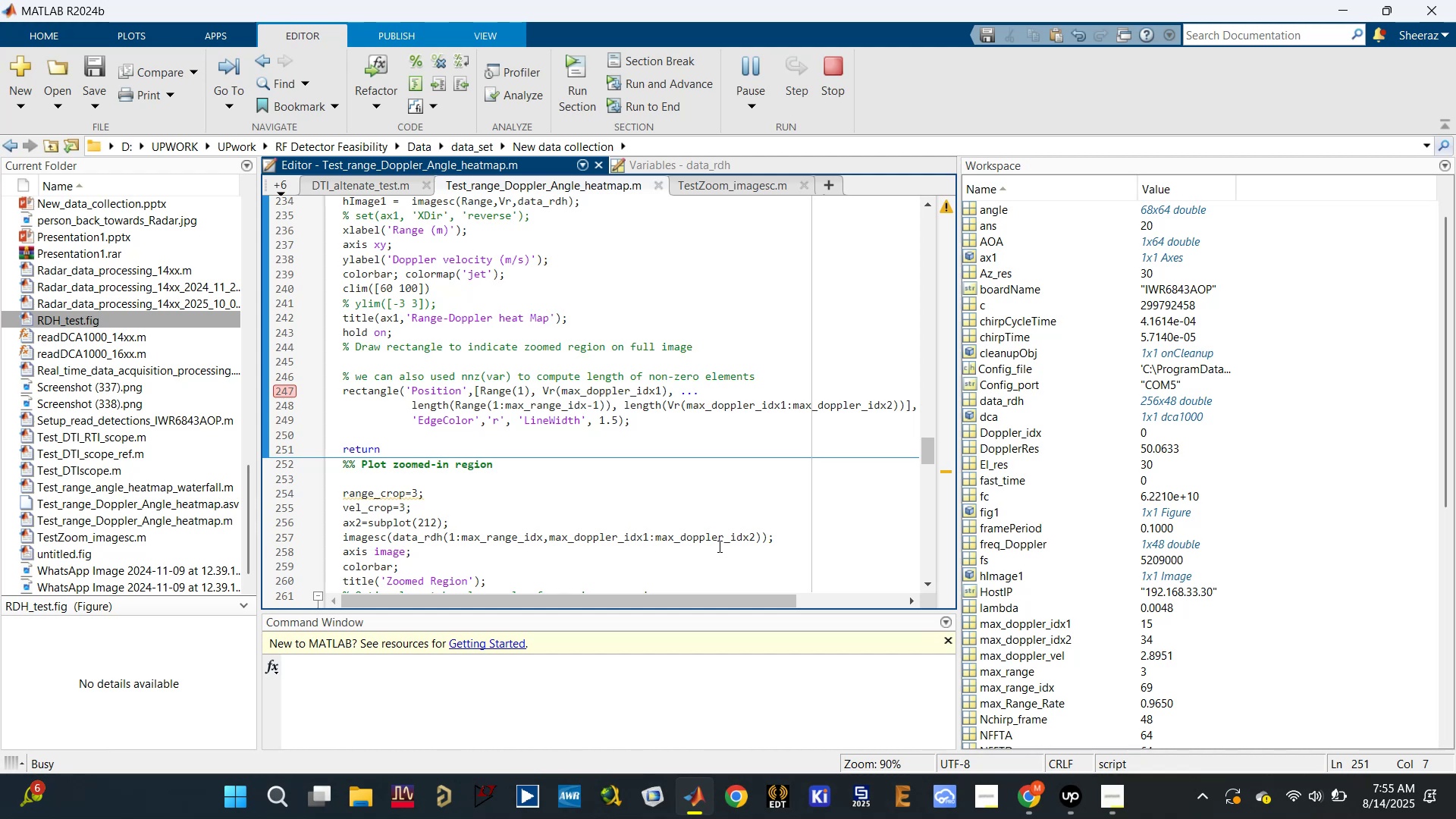 
wait(17.15)
 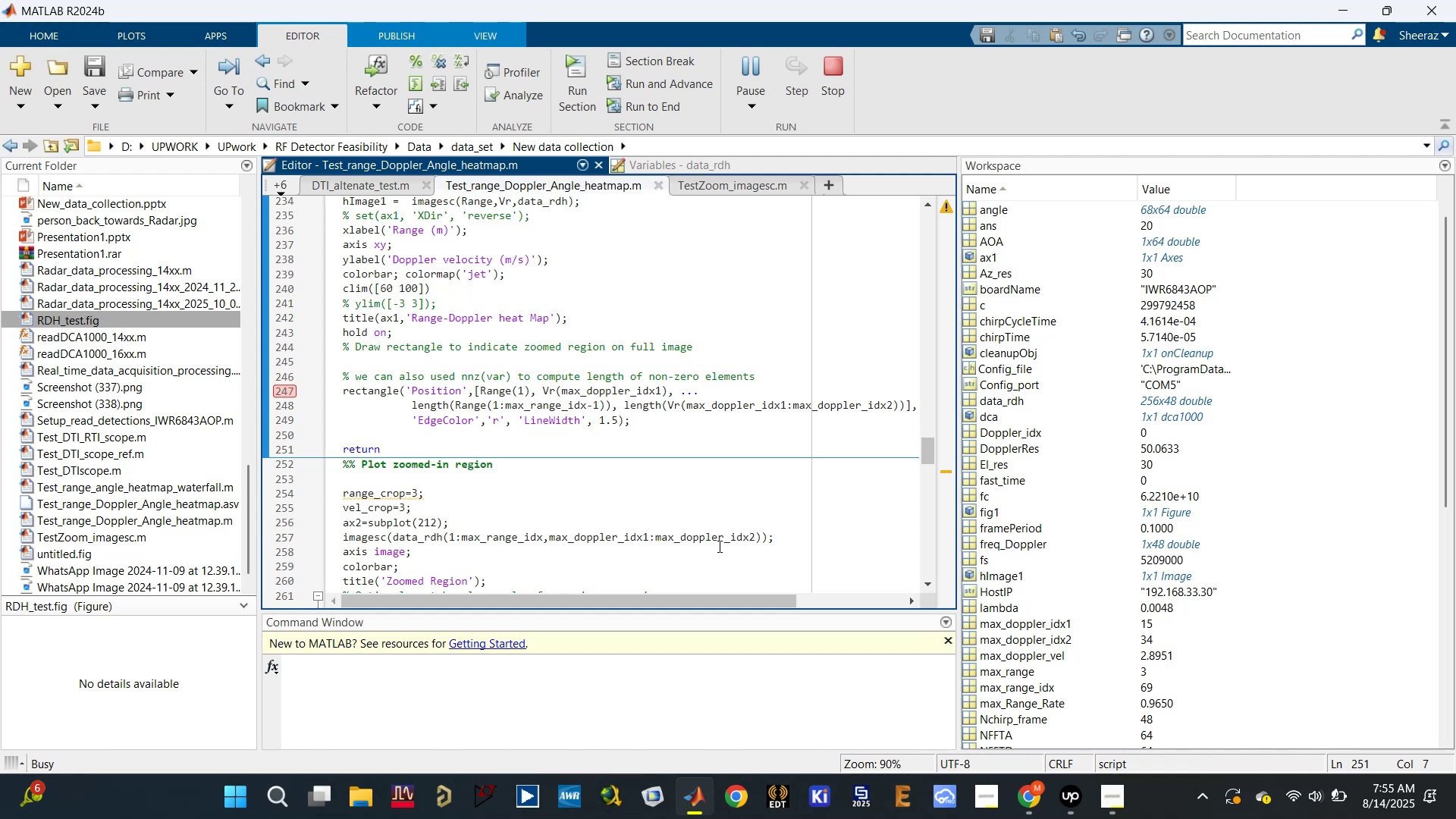 
left_click_drag(start_coordinate=[540, 12], to_coordinate=[1033, 77])
 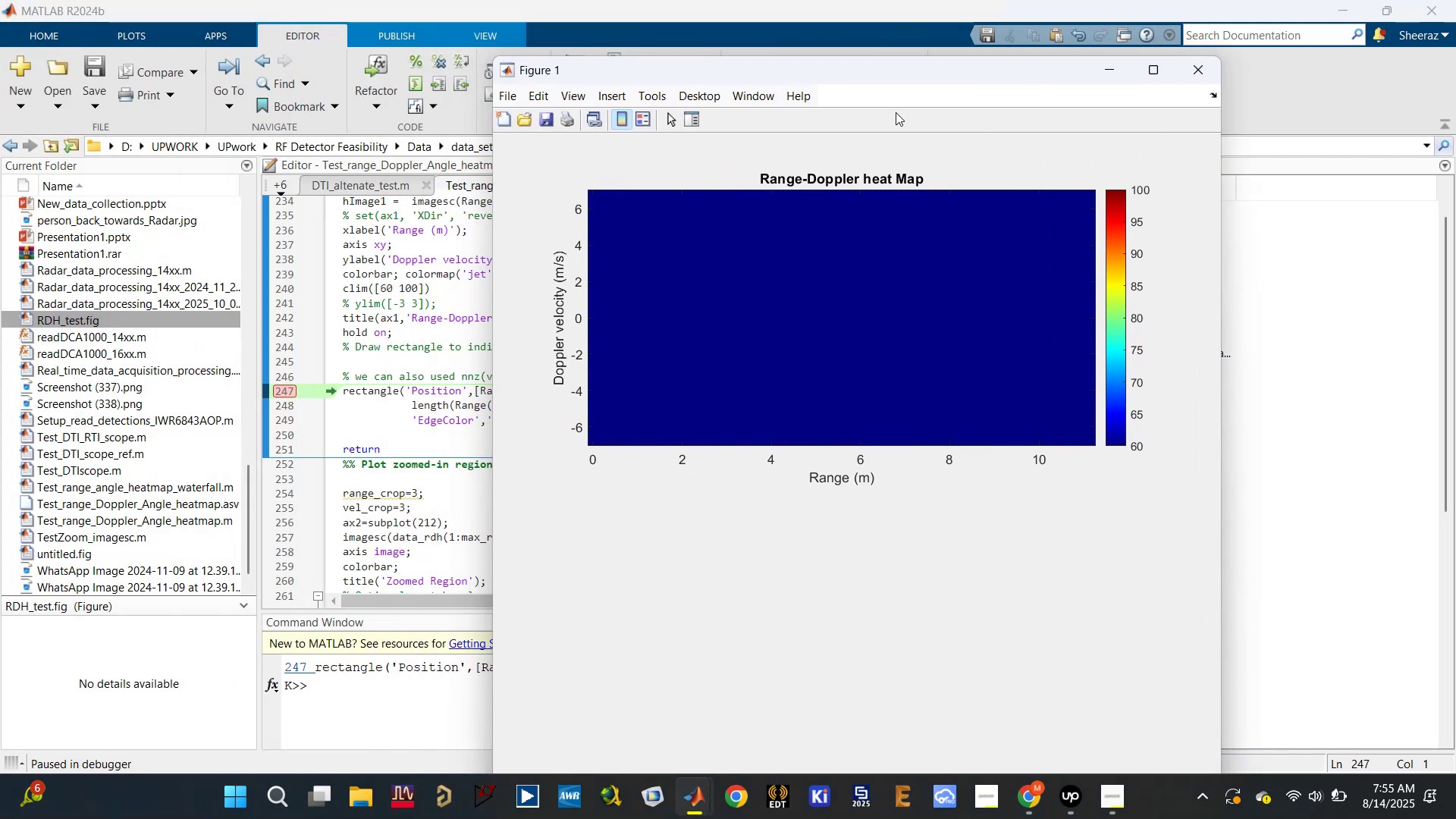 
key(Meta+ArrowLeft)
 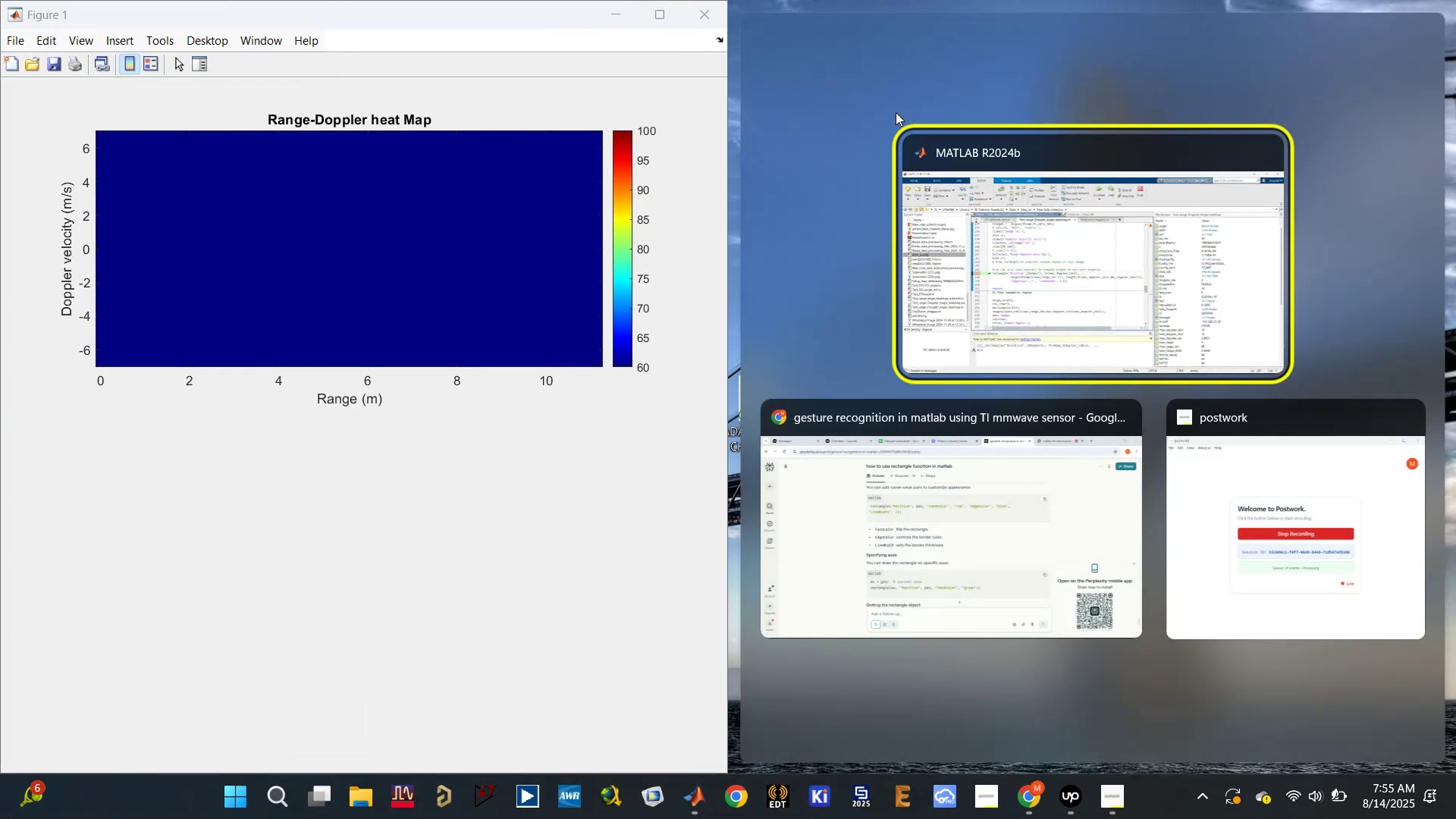 
left_click([988, 230])
 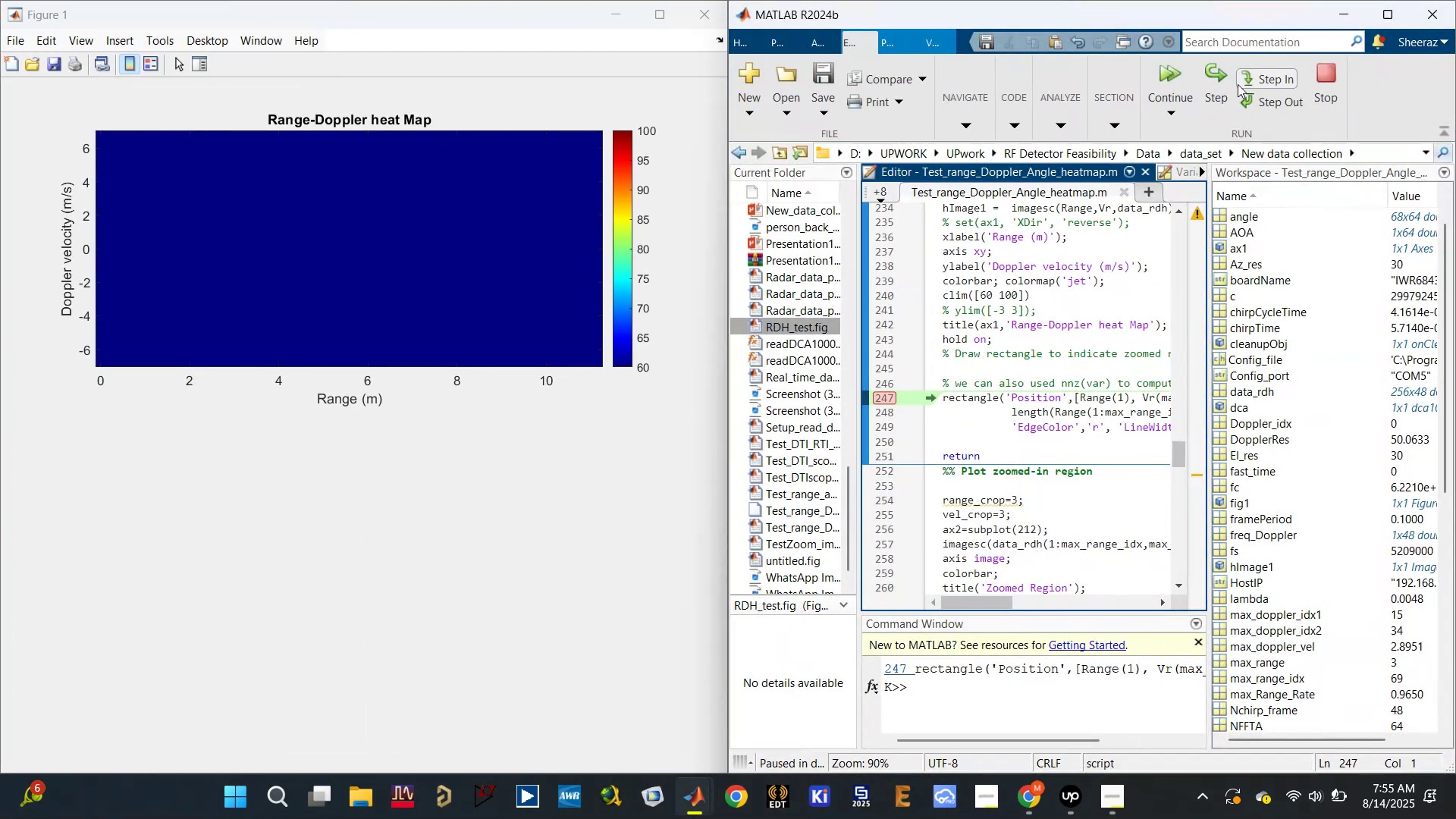 
left_click([1219, 77])
 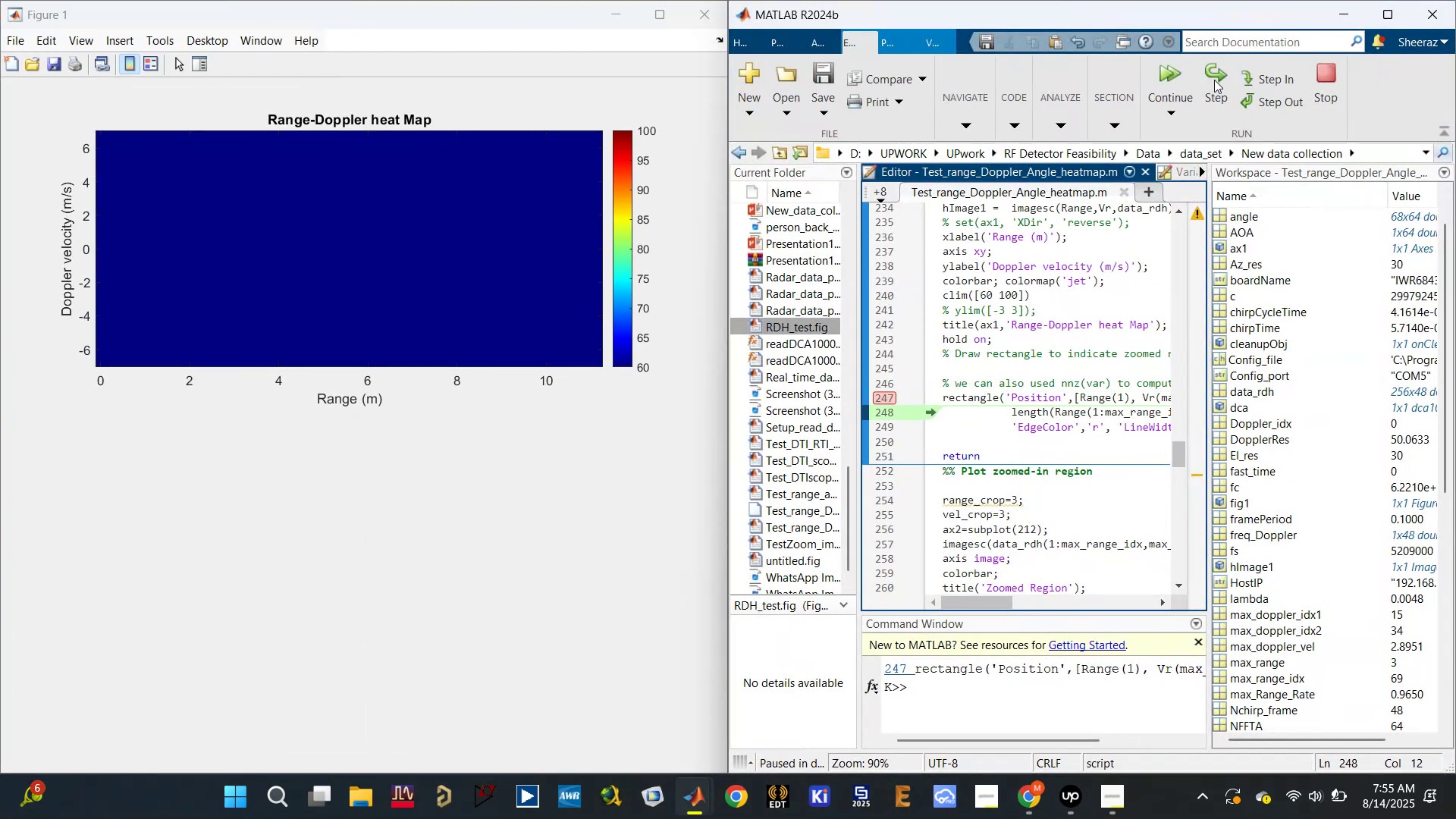 
left_click([1214, 80])
 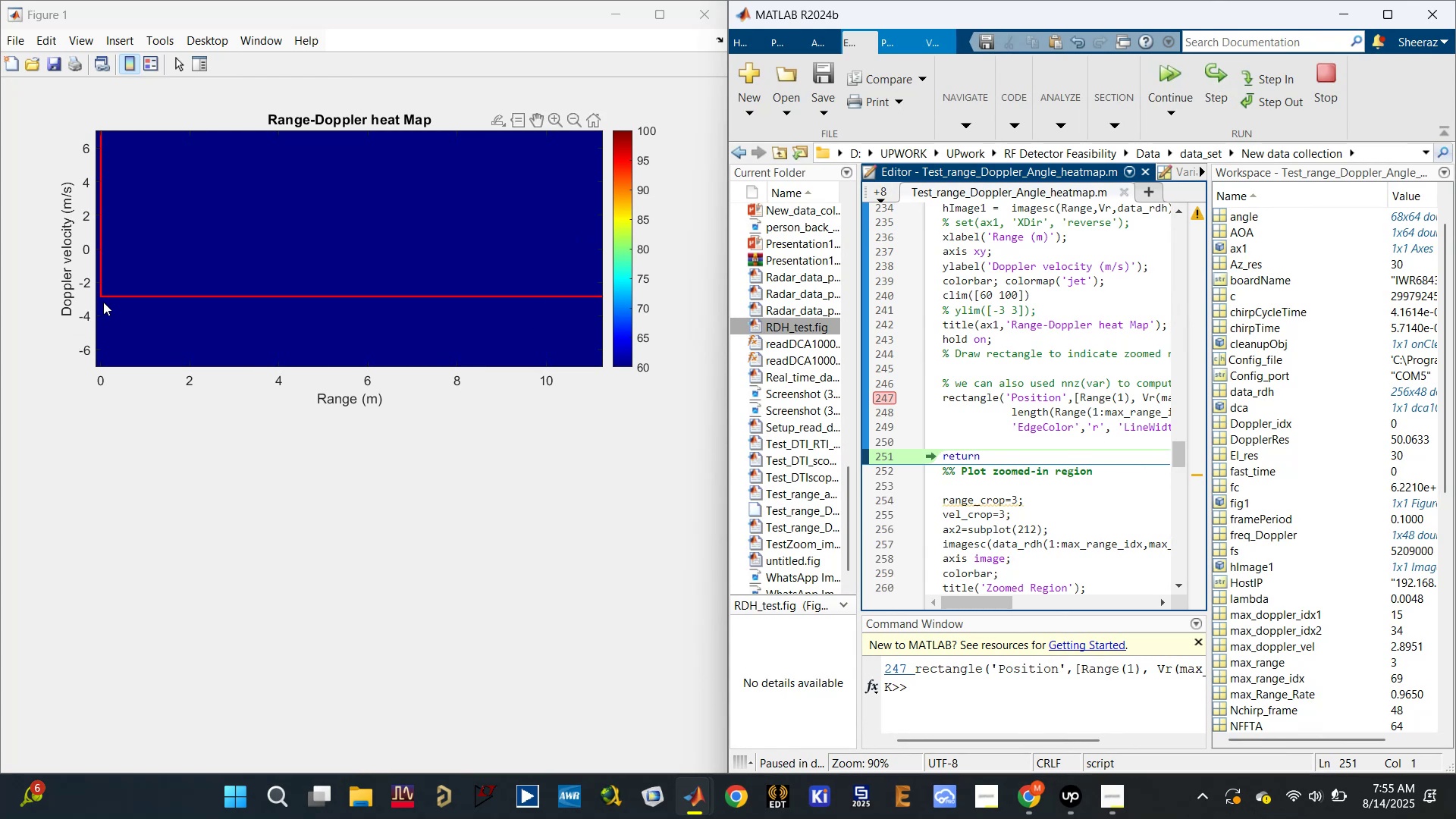 
wait(9.47)
 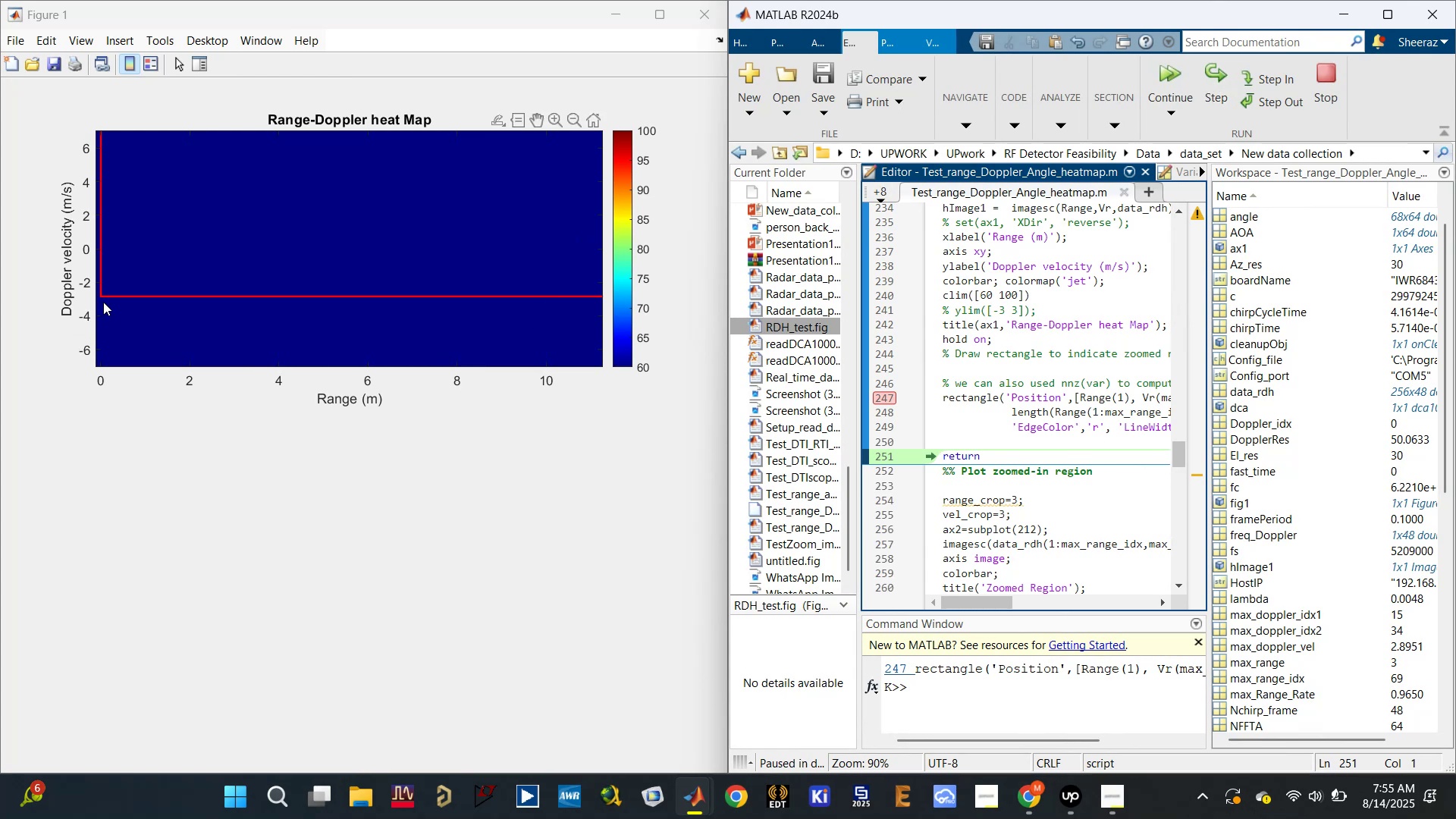 
left_click([1386, 21])
 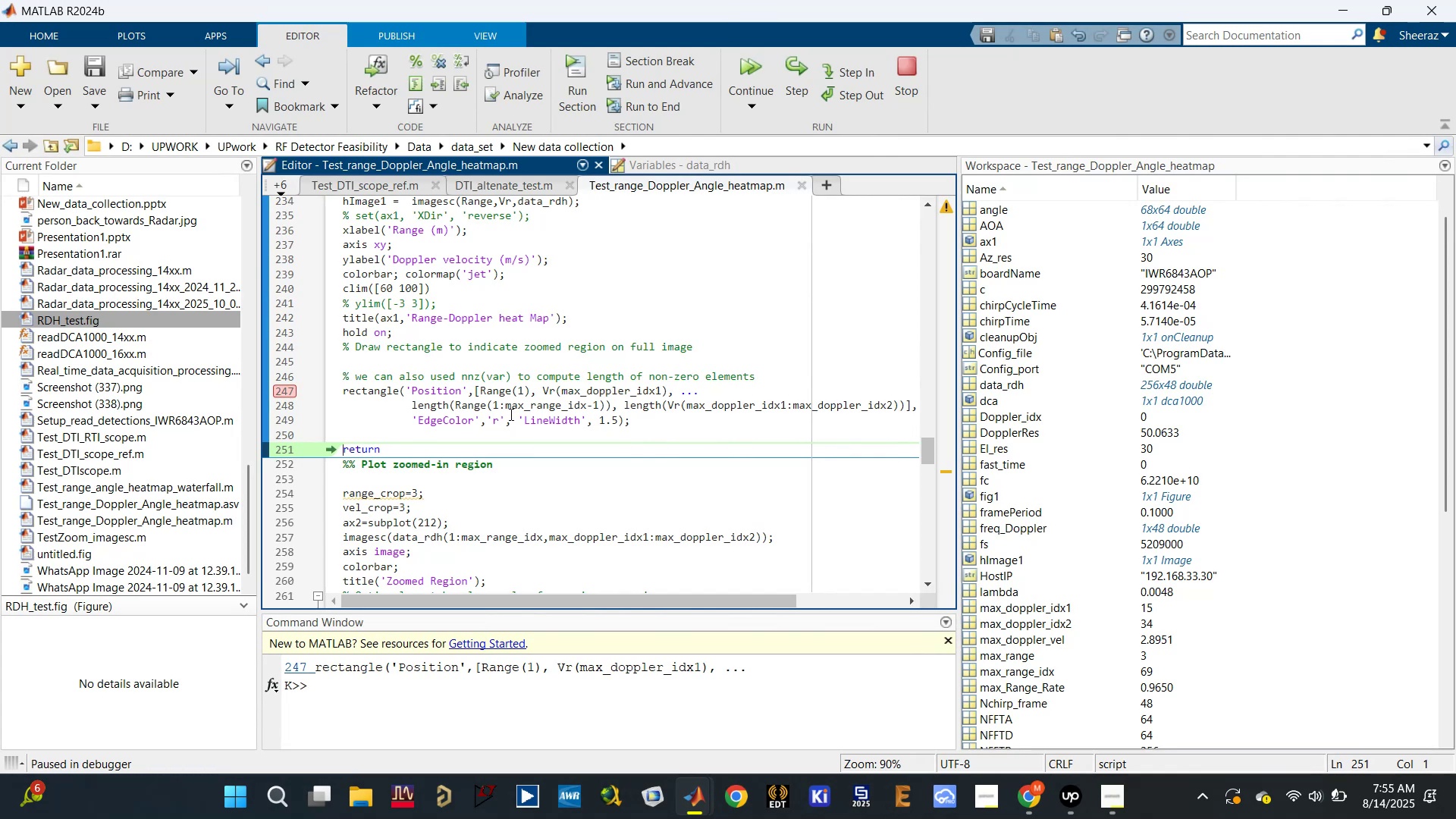 
left_click([491, 406])
 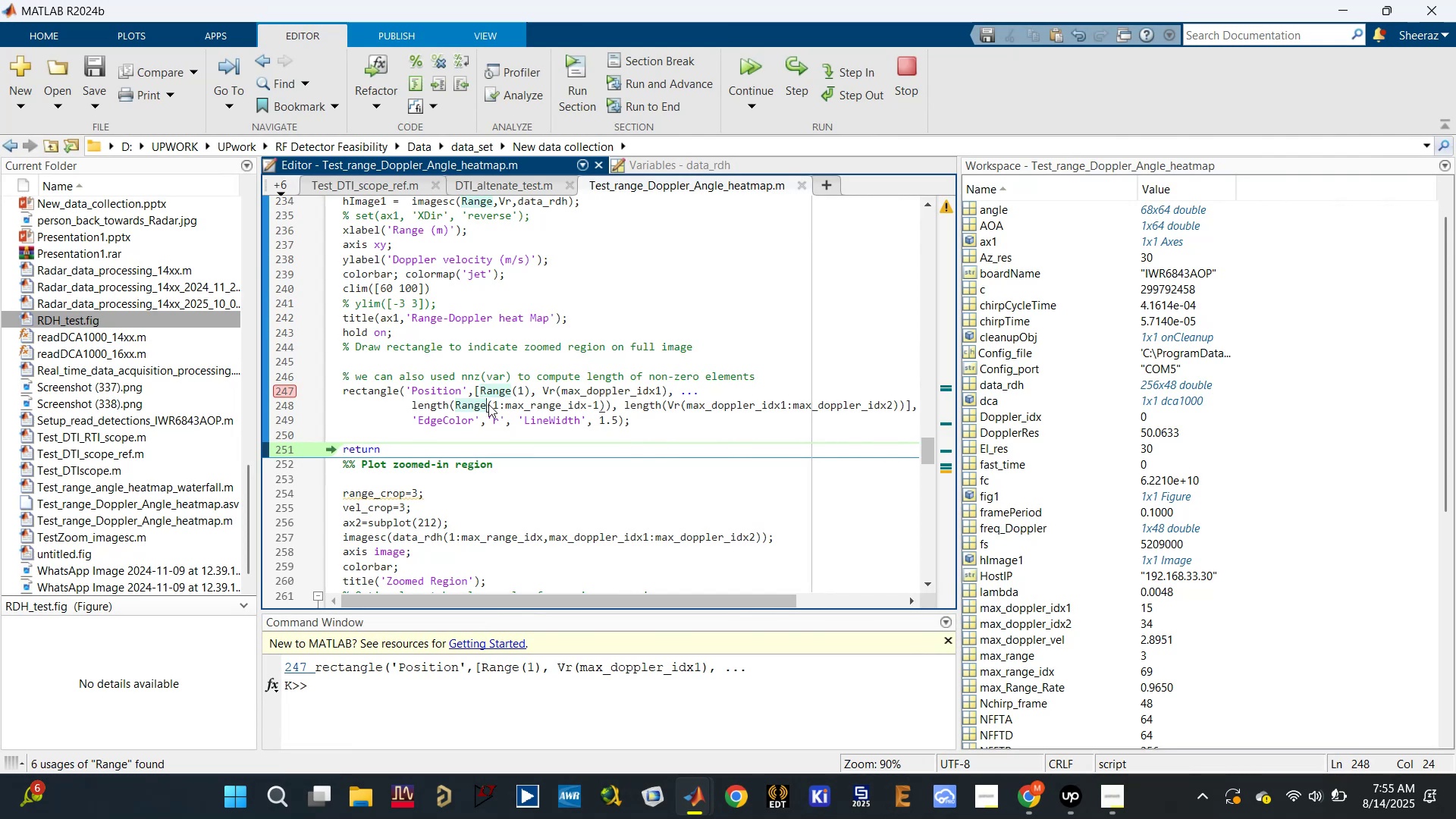 
key(Backspace)
 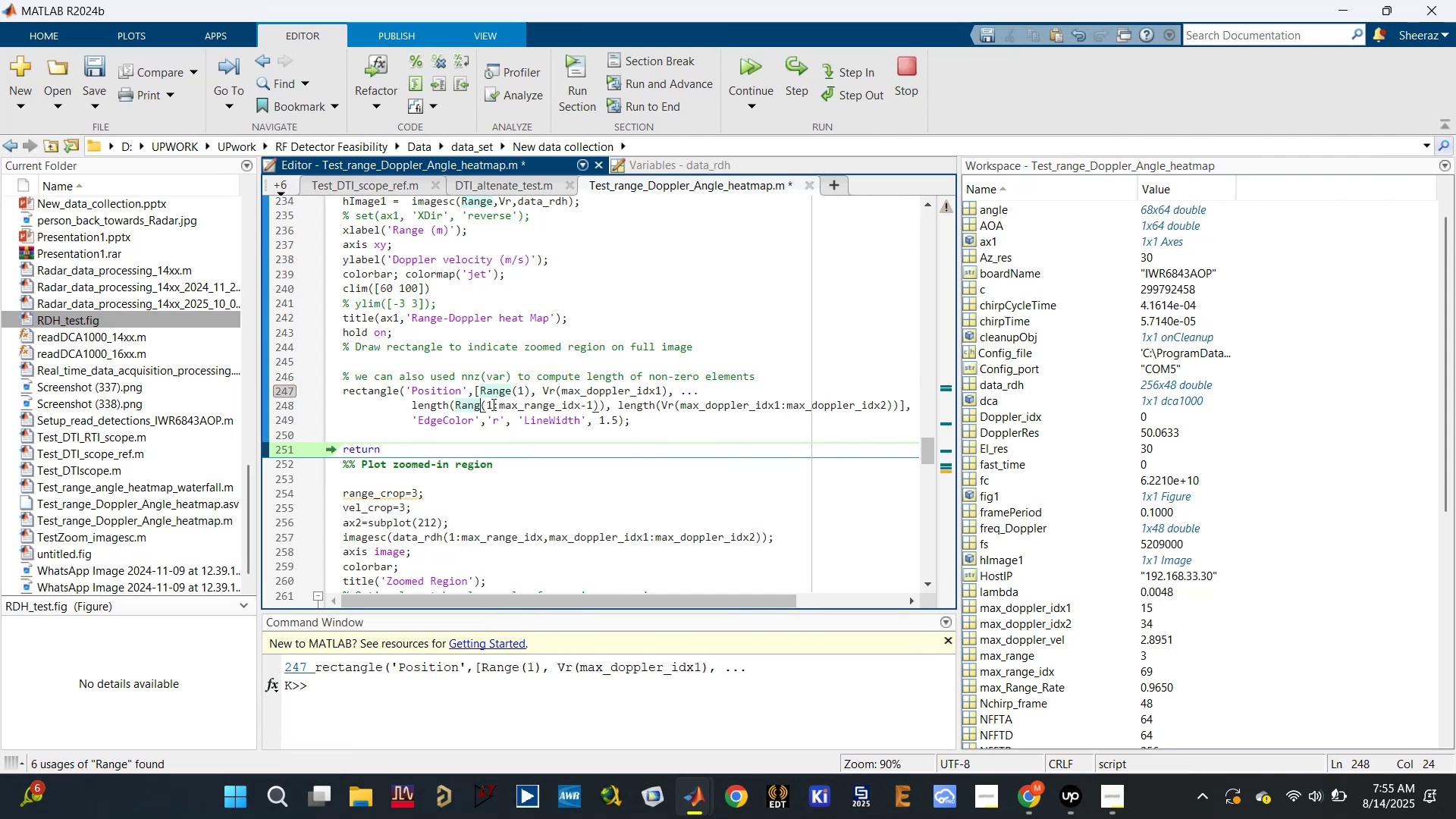 
key(Backspace)
 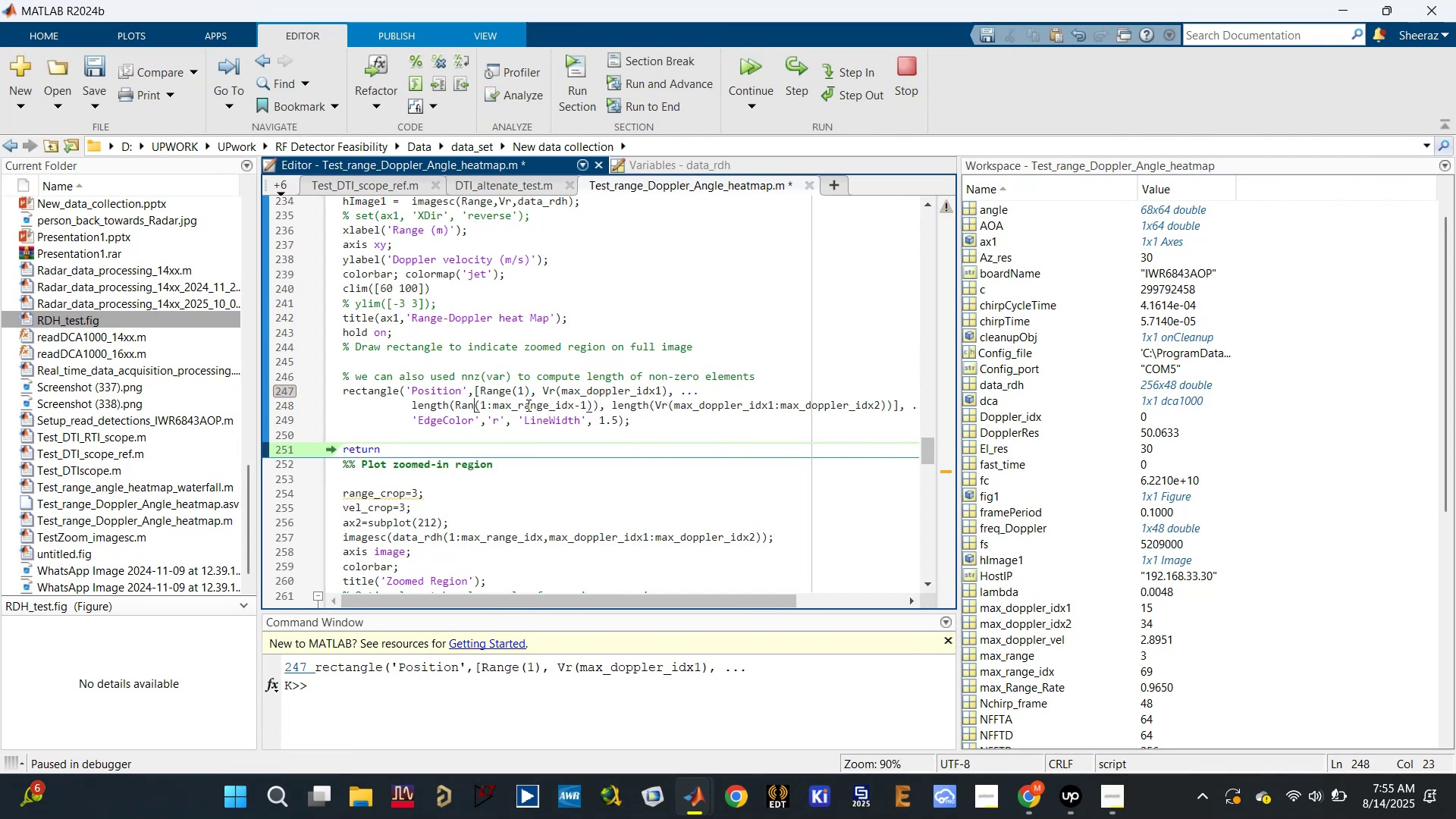 
key(Backspace)
 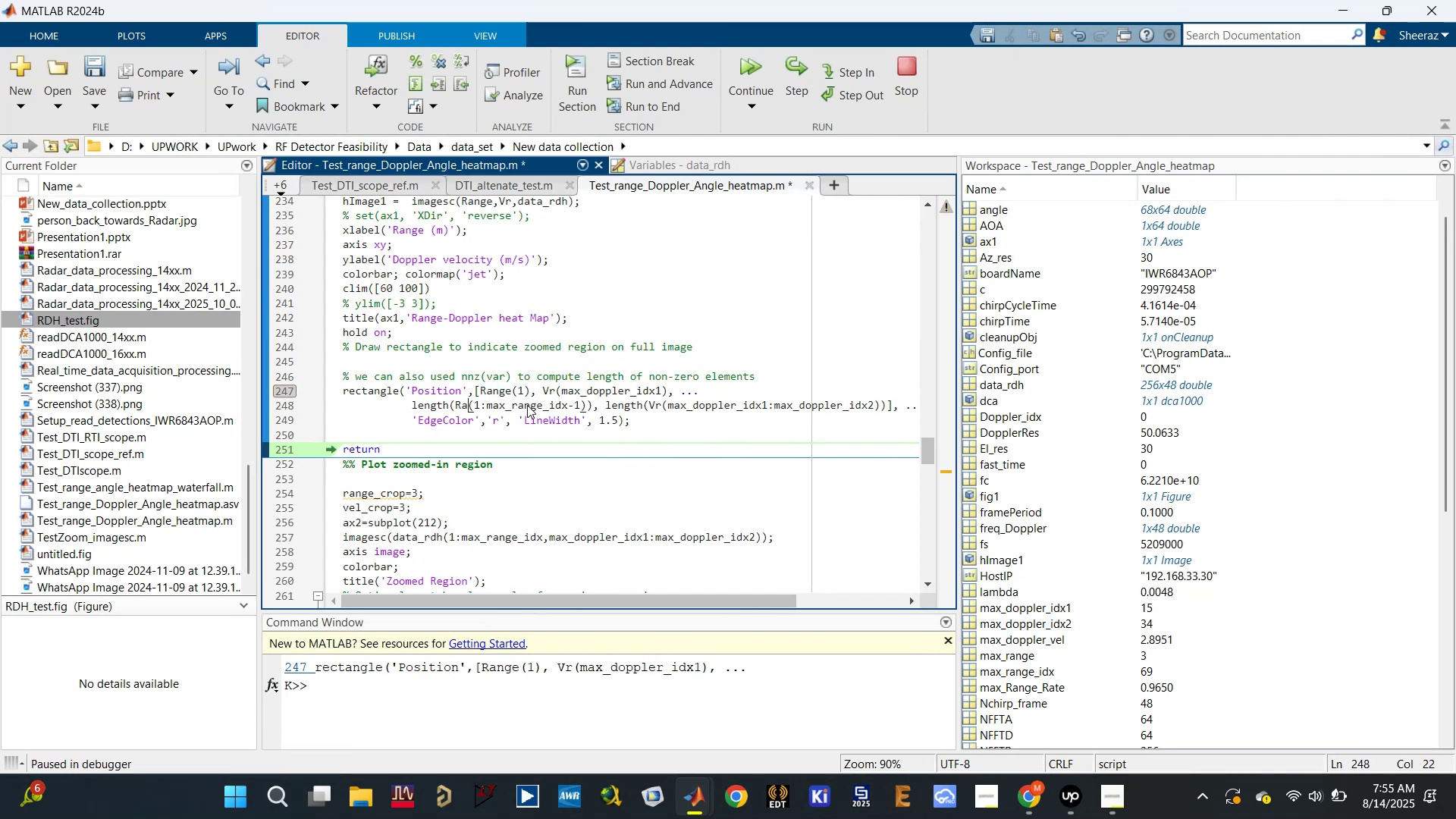 
key(Backspace)
 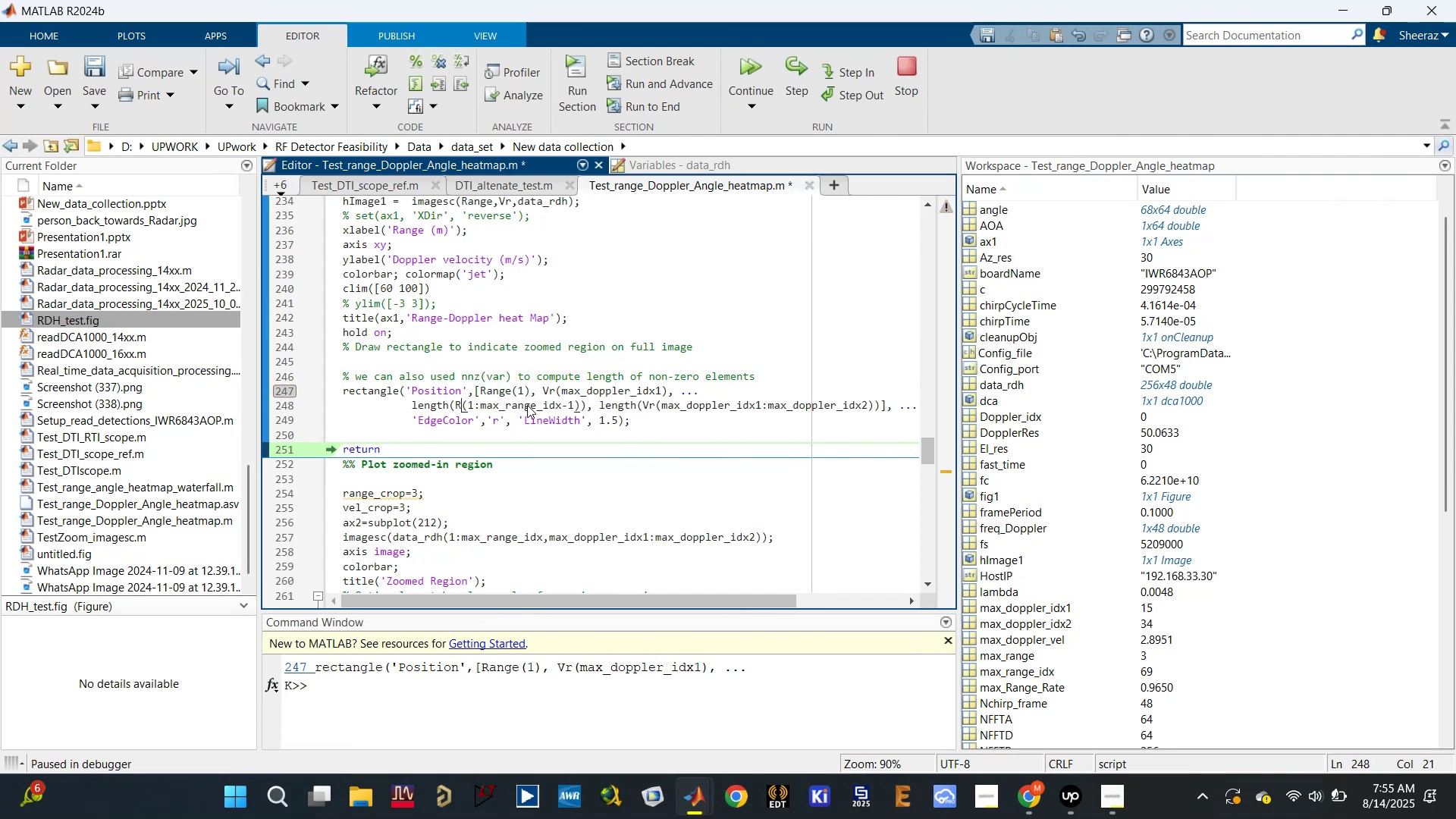 
key(Backspace)
 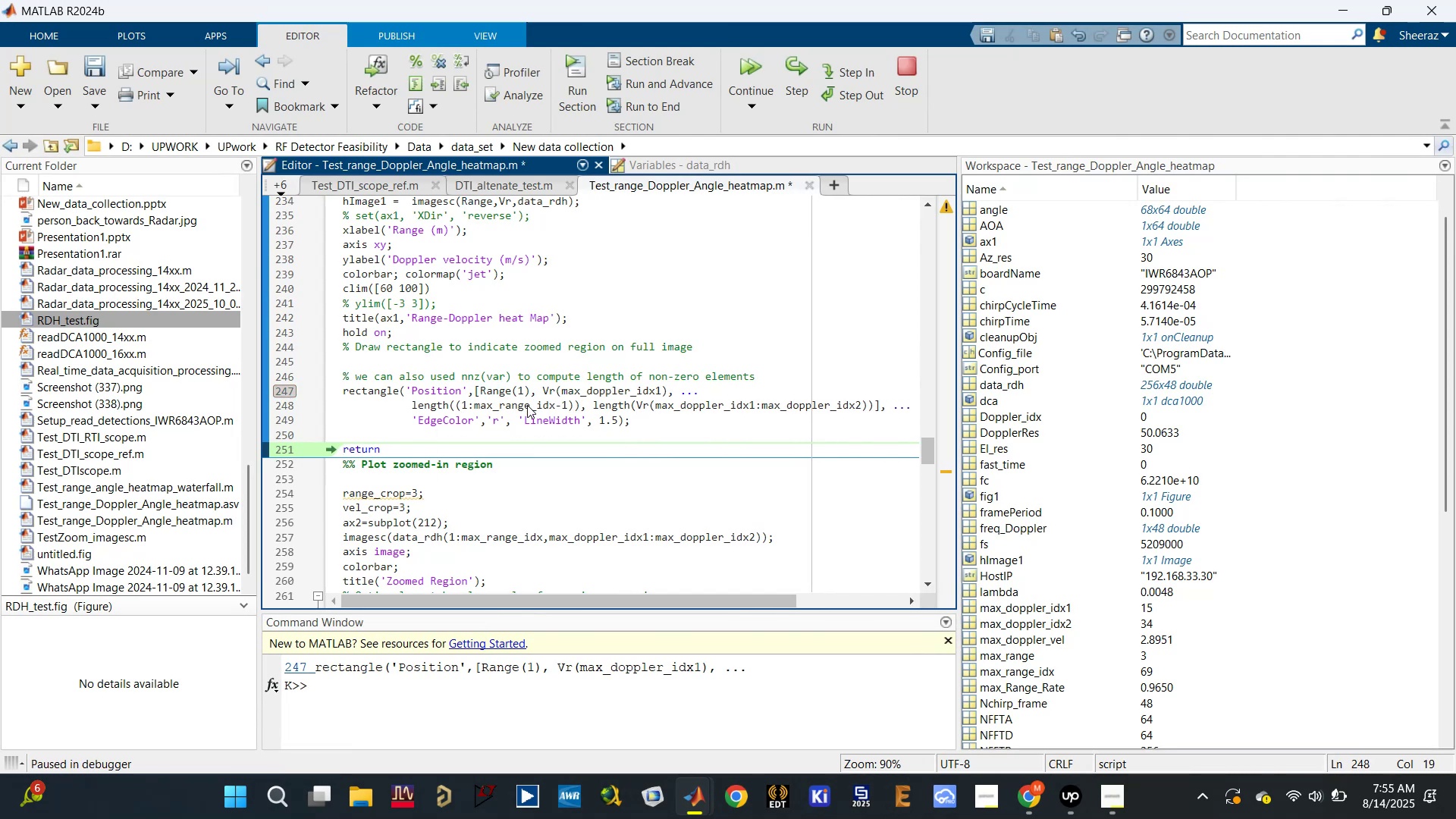 
key(Backspace)
 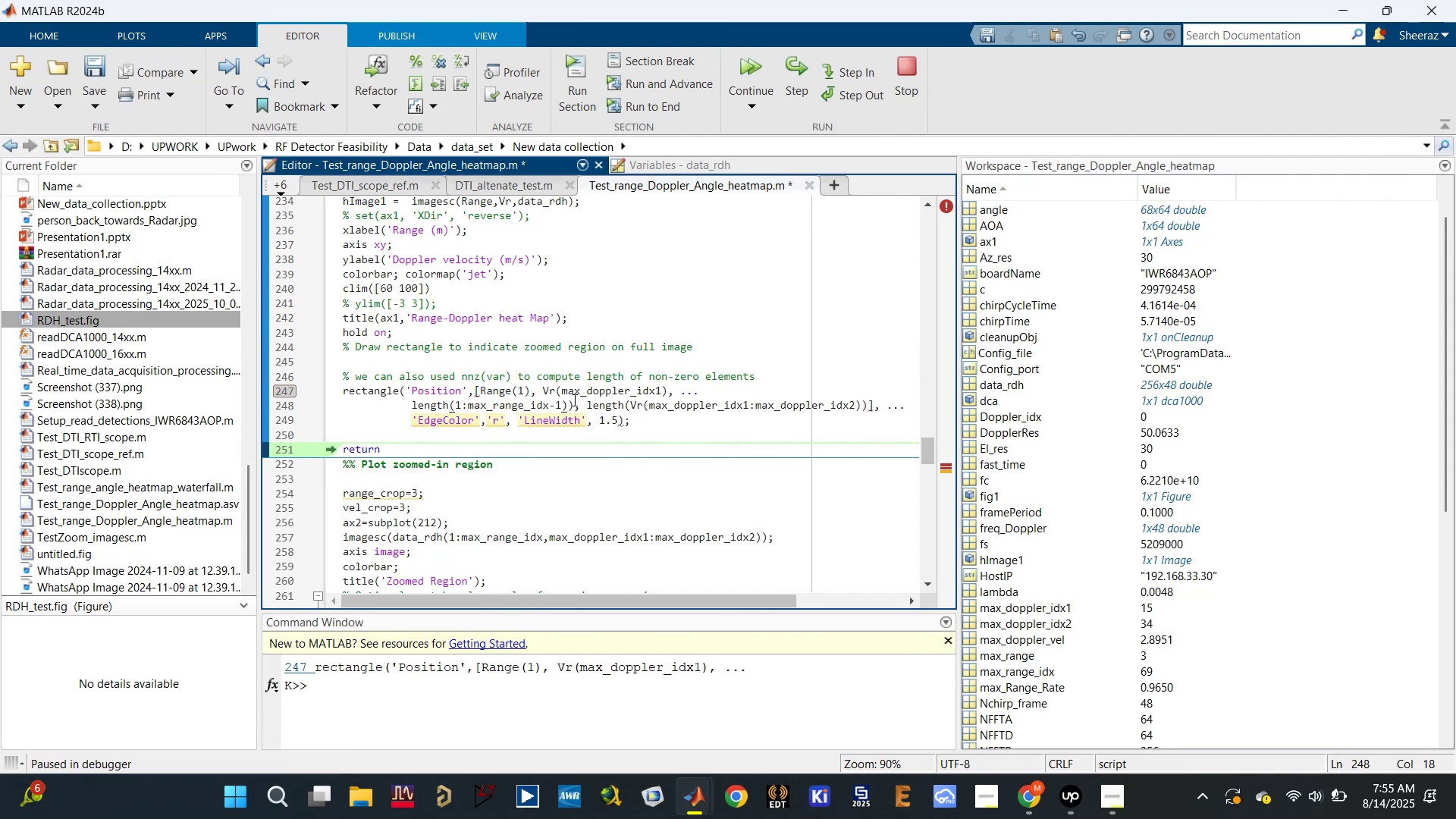 
left_click([572, 401])
 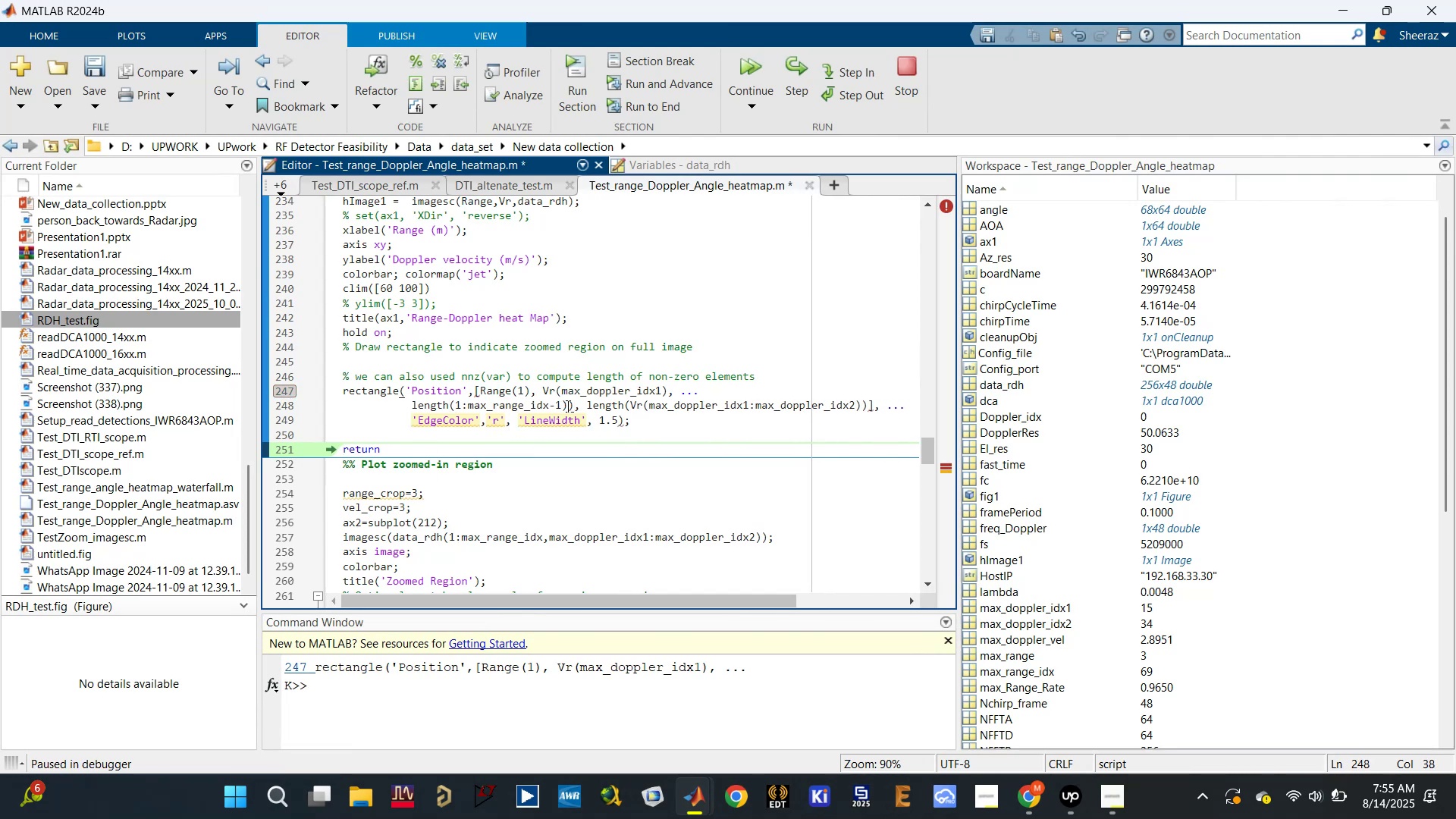 
left_click([571, 403])
 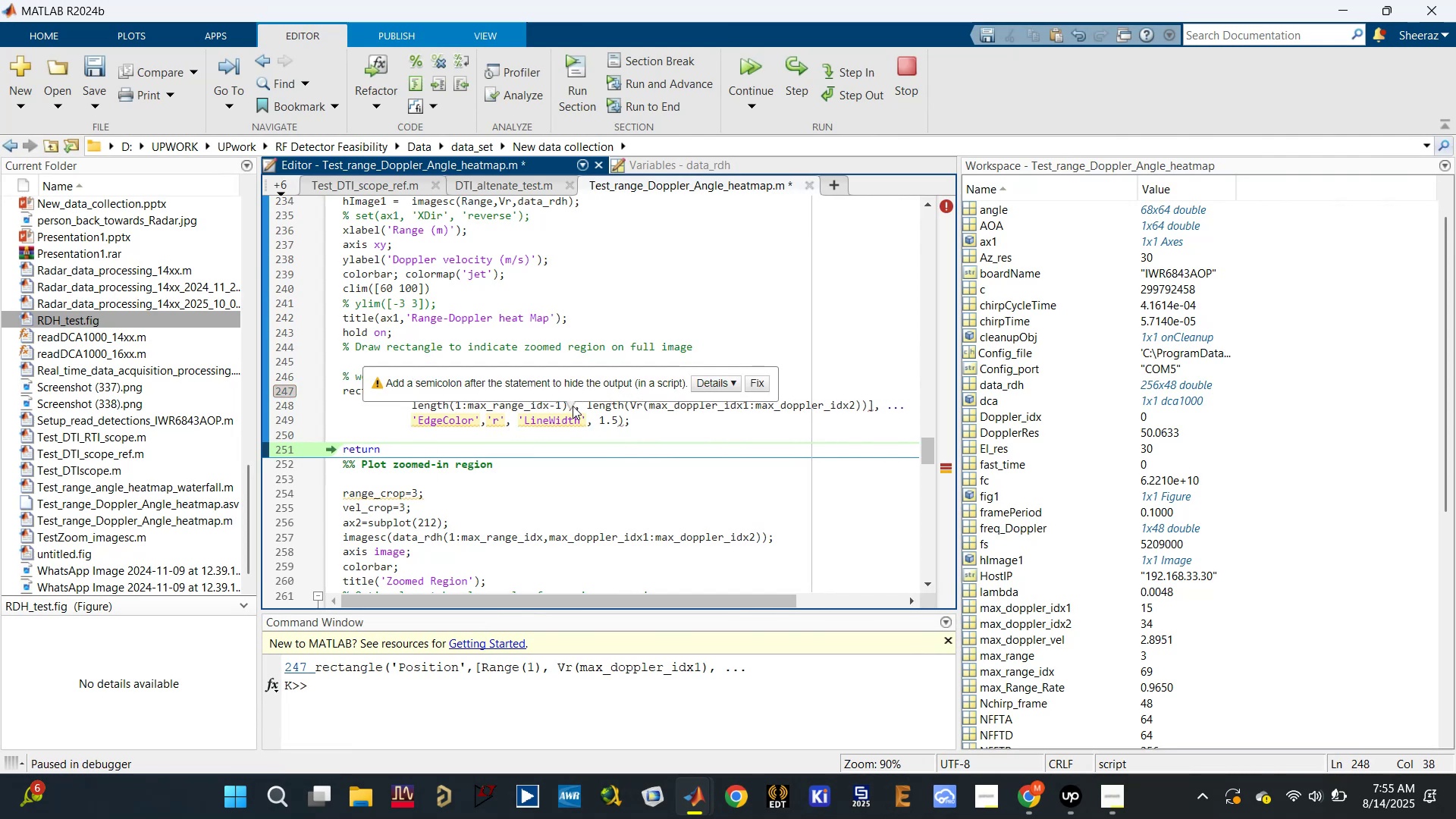 
left_click([560, 405])
 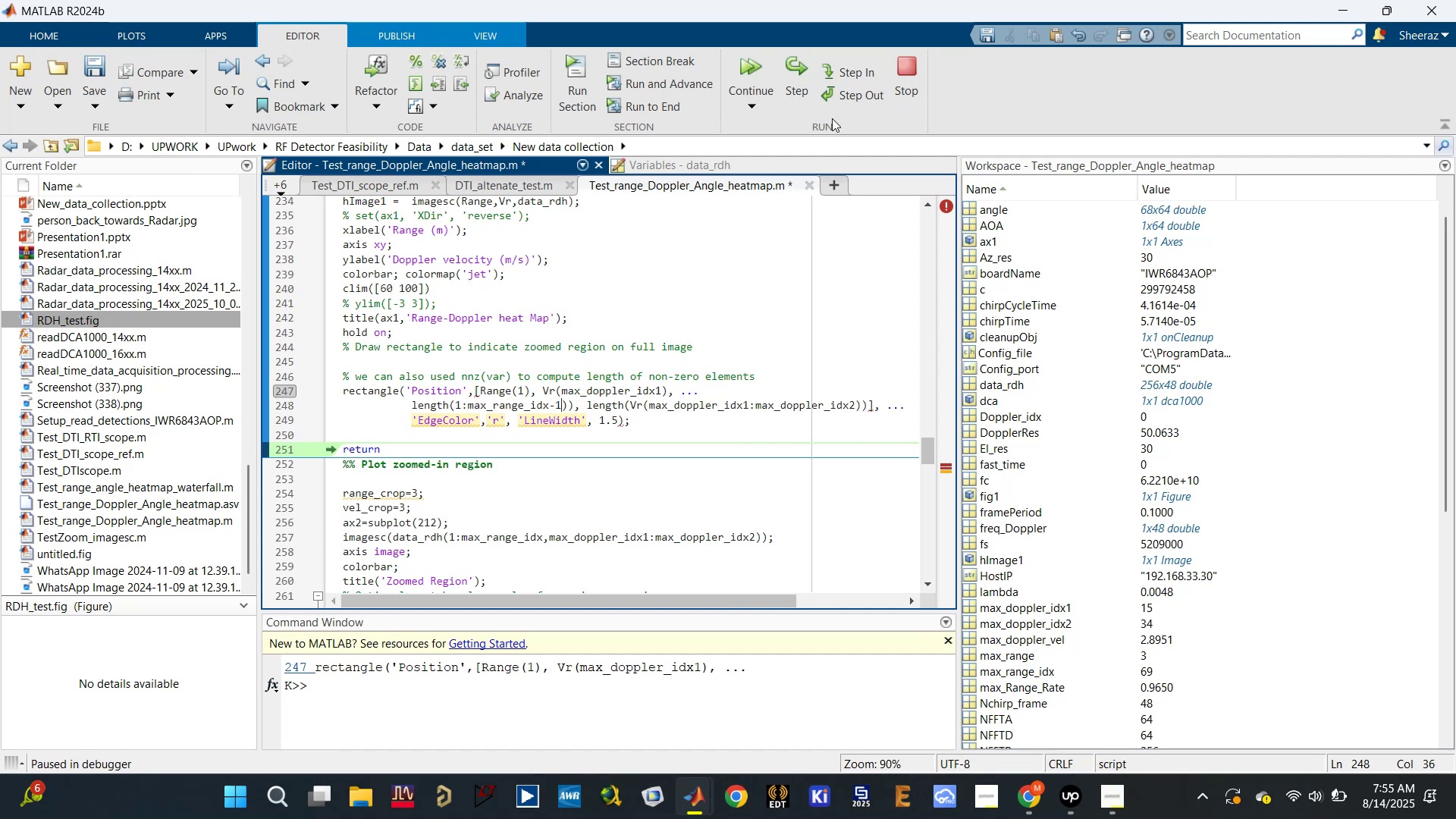 
left_click([918, 58])
 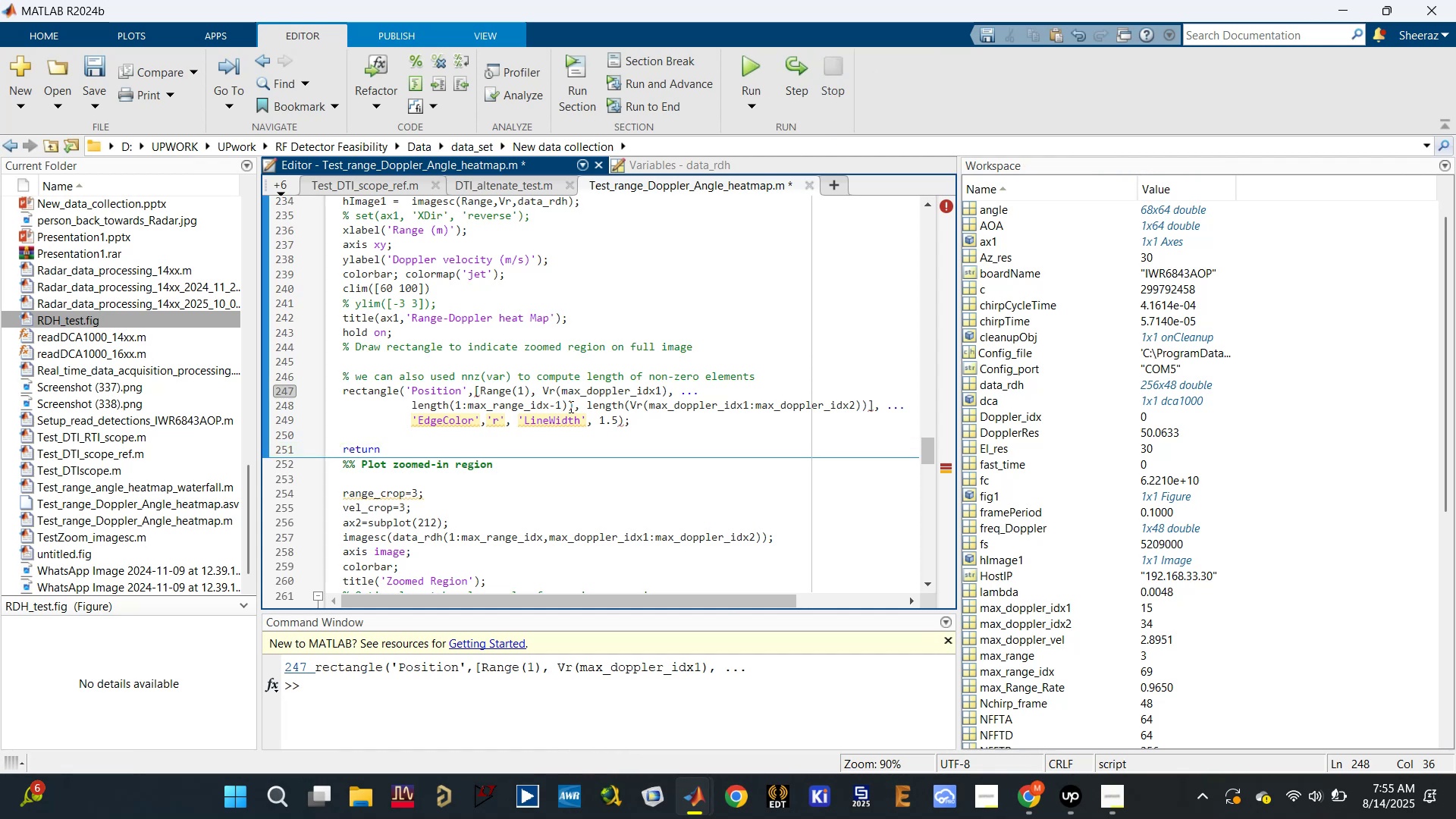 
left_click_drag(start_coordinate=[570, 406], to_coordinate=[412, 406])
 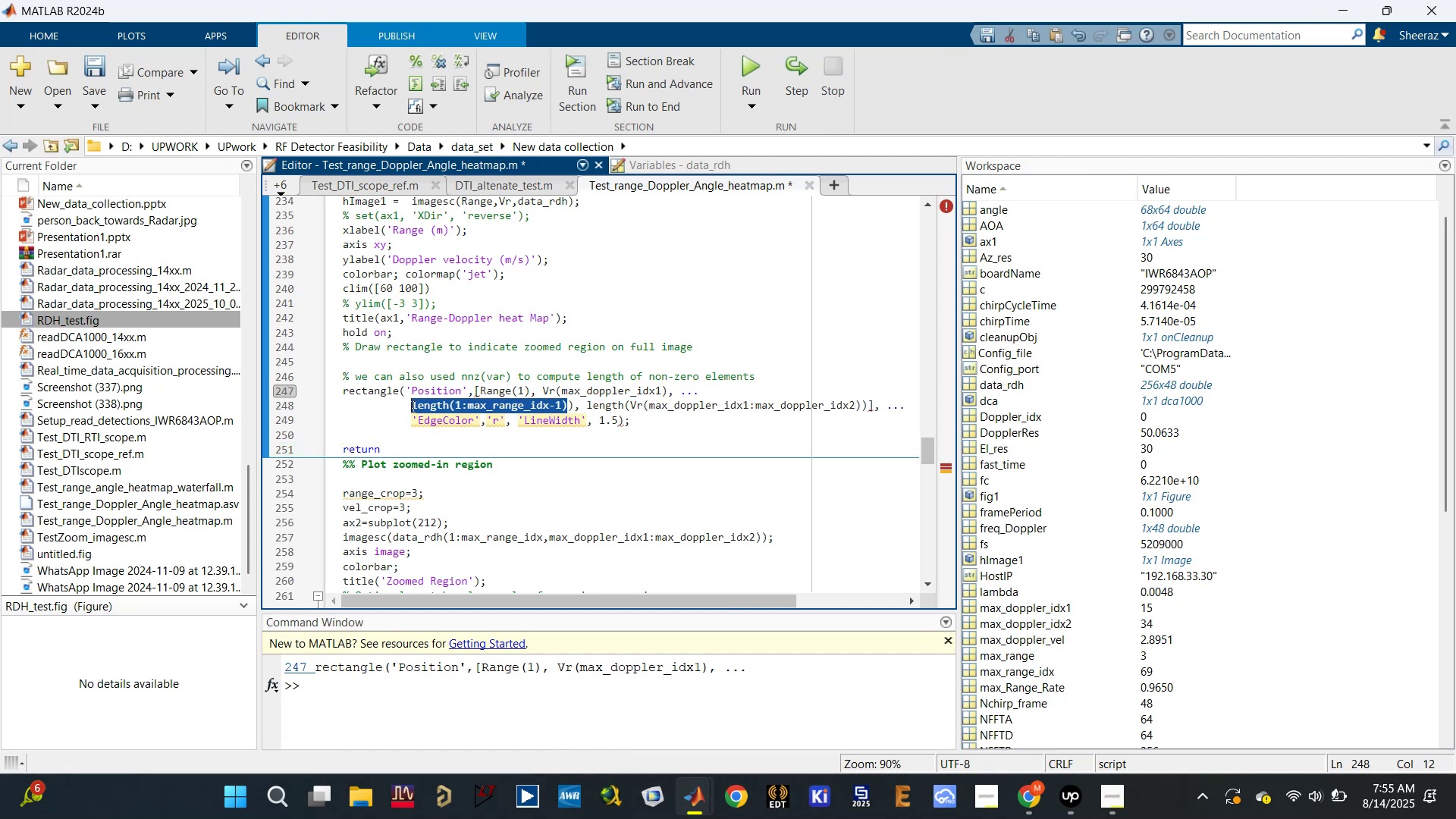 
key(Control+C)
 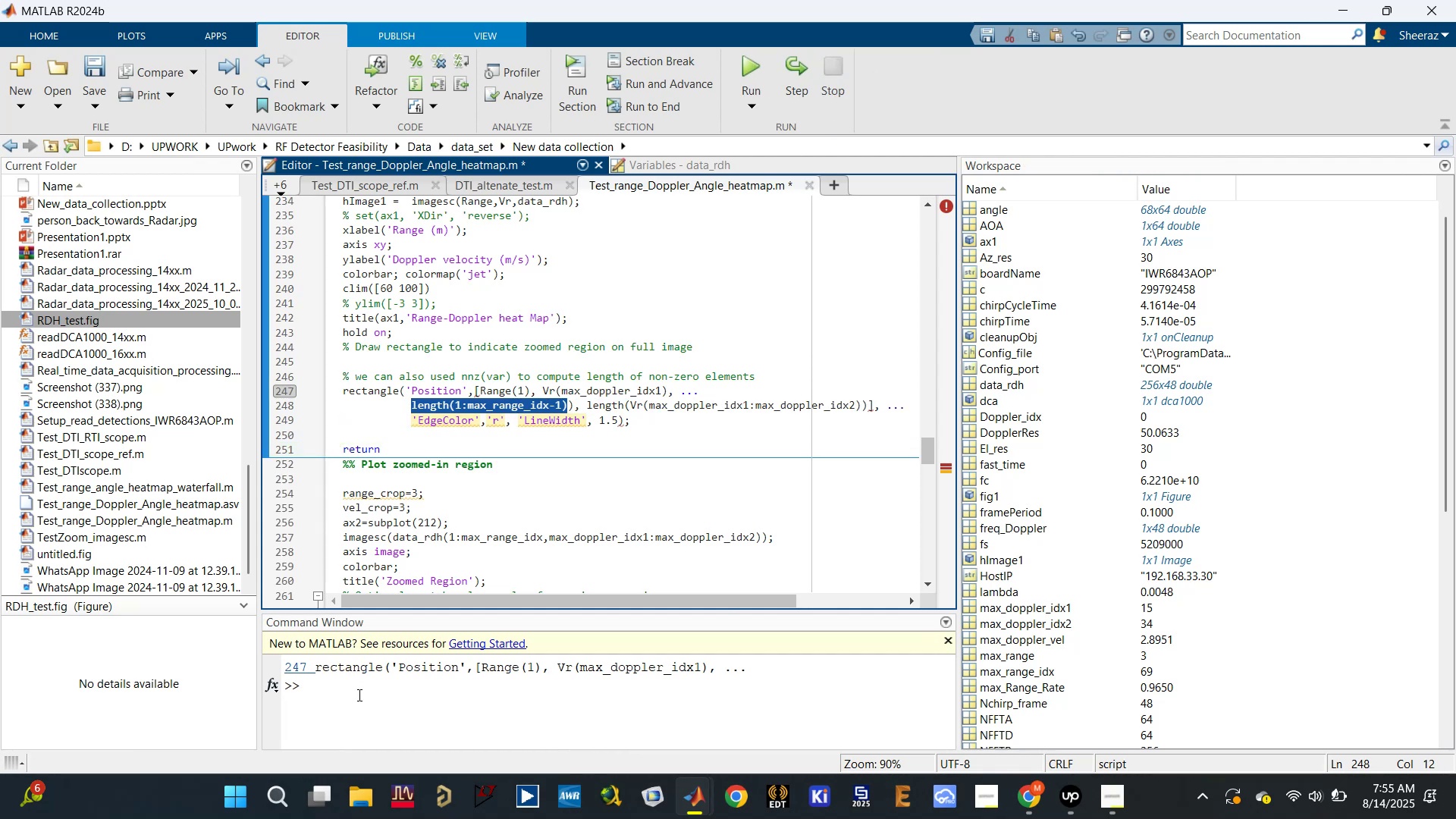 
left_click([358, 695])
 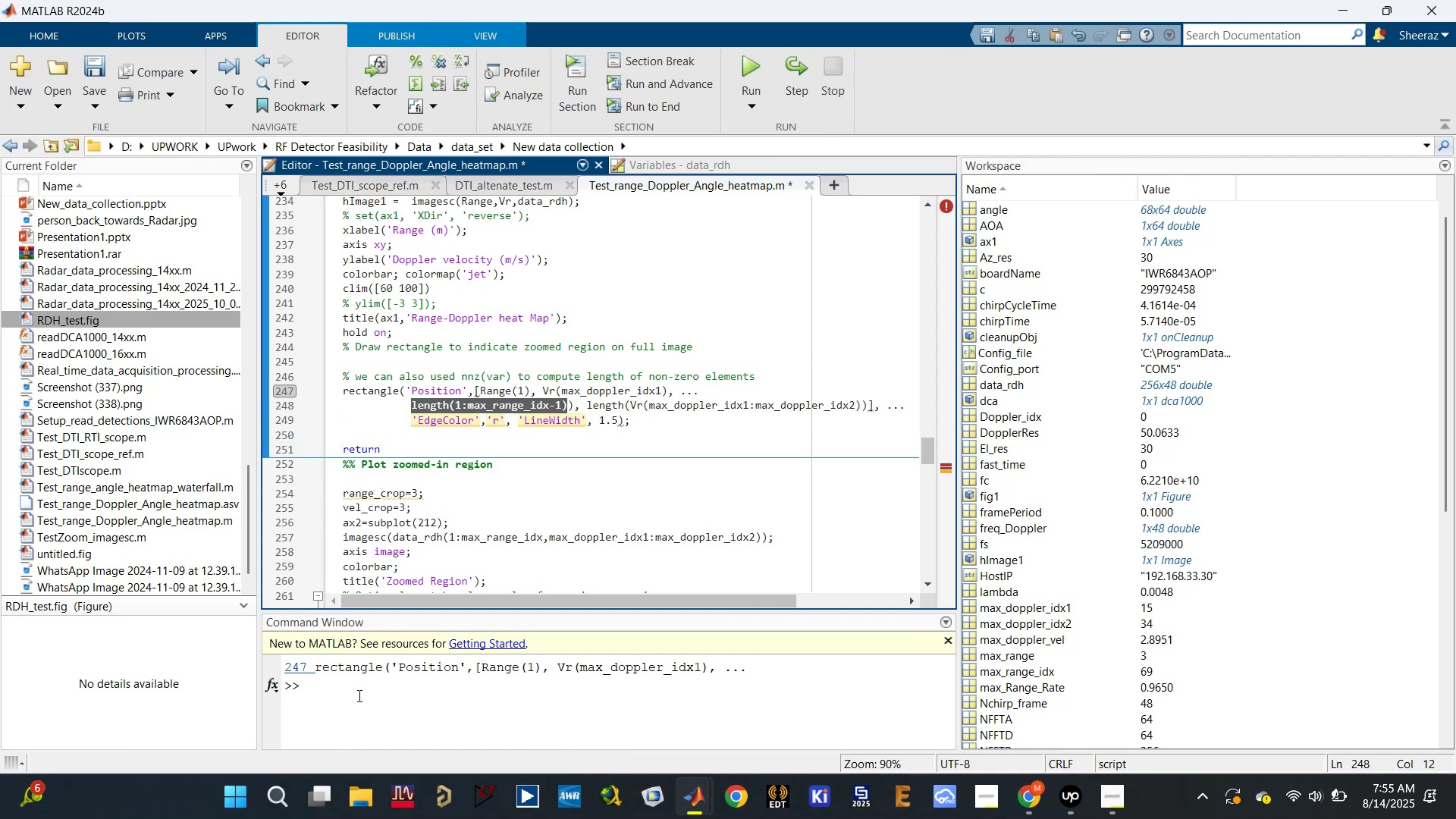 
key(Control+V)
 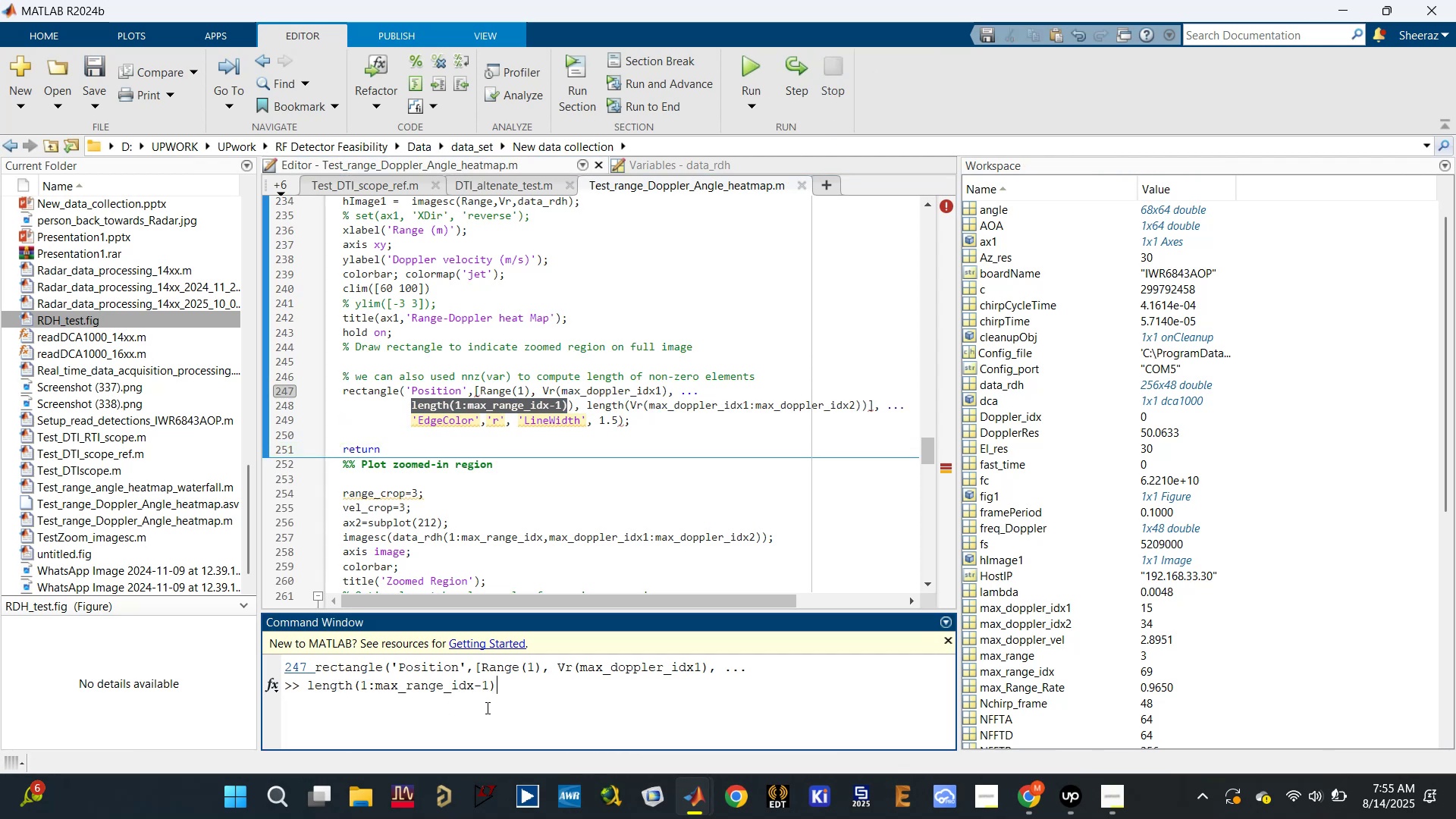 
key(Enter)
 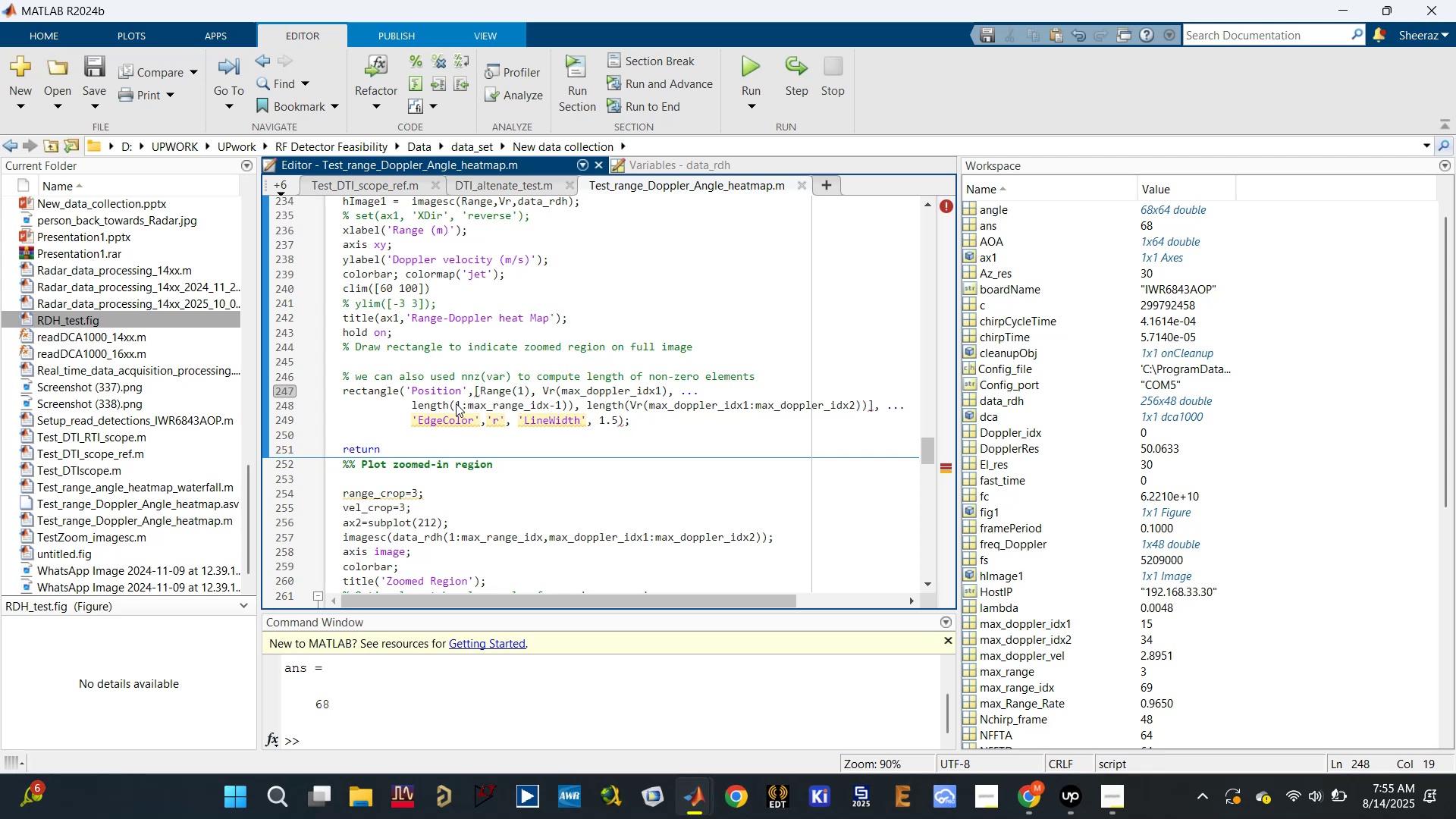 
left_click([507, 411])
 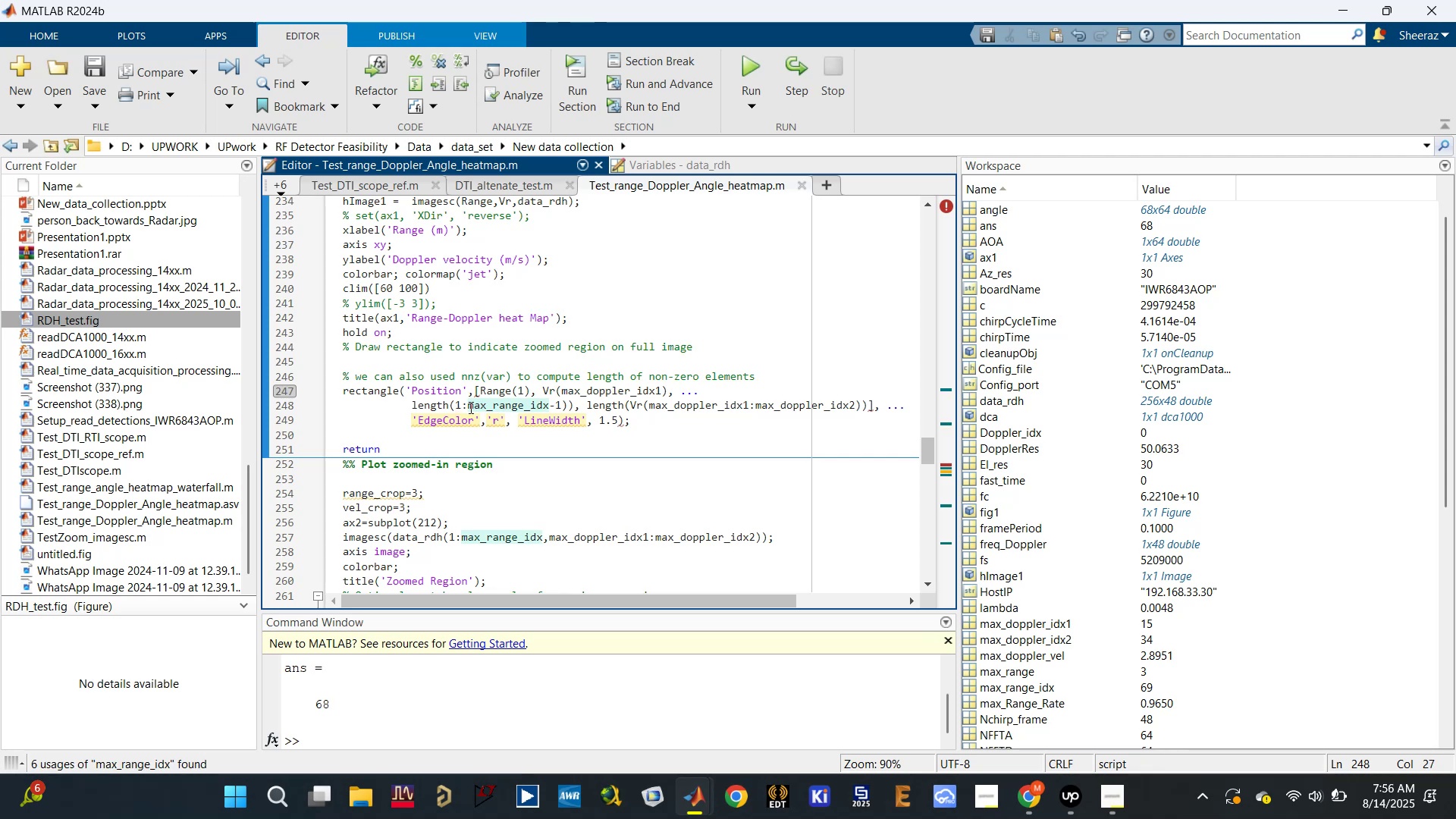 
wait(7.93)
 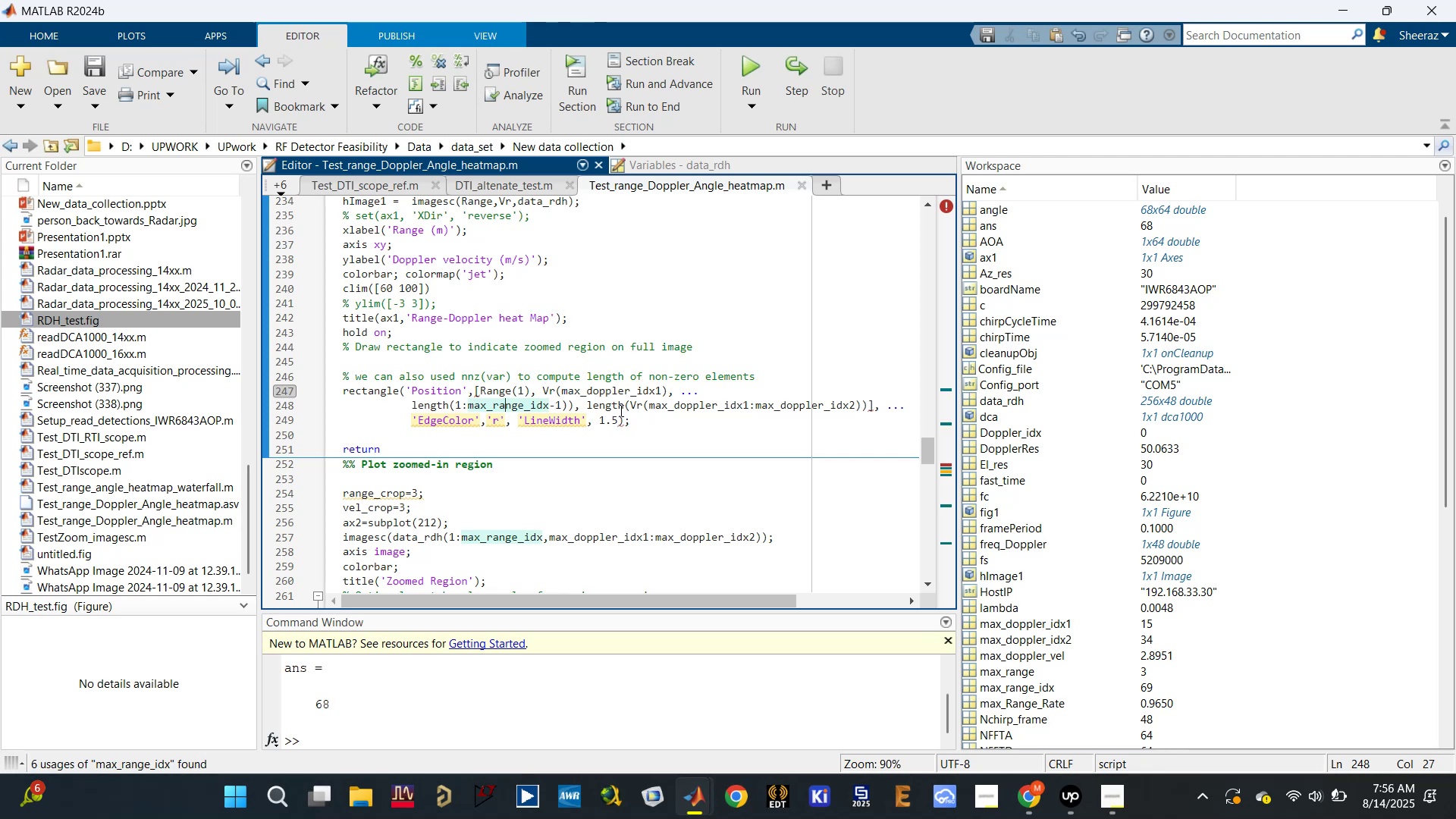 
left_click_drag(start_coordinate=[413, 404], to_coordinate=[468, 408])
 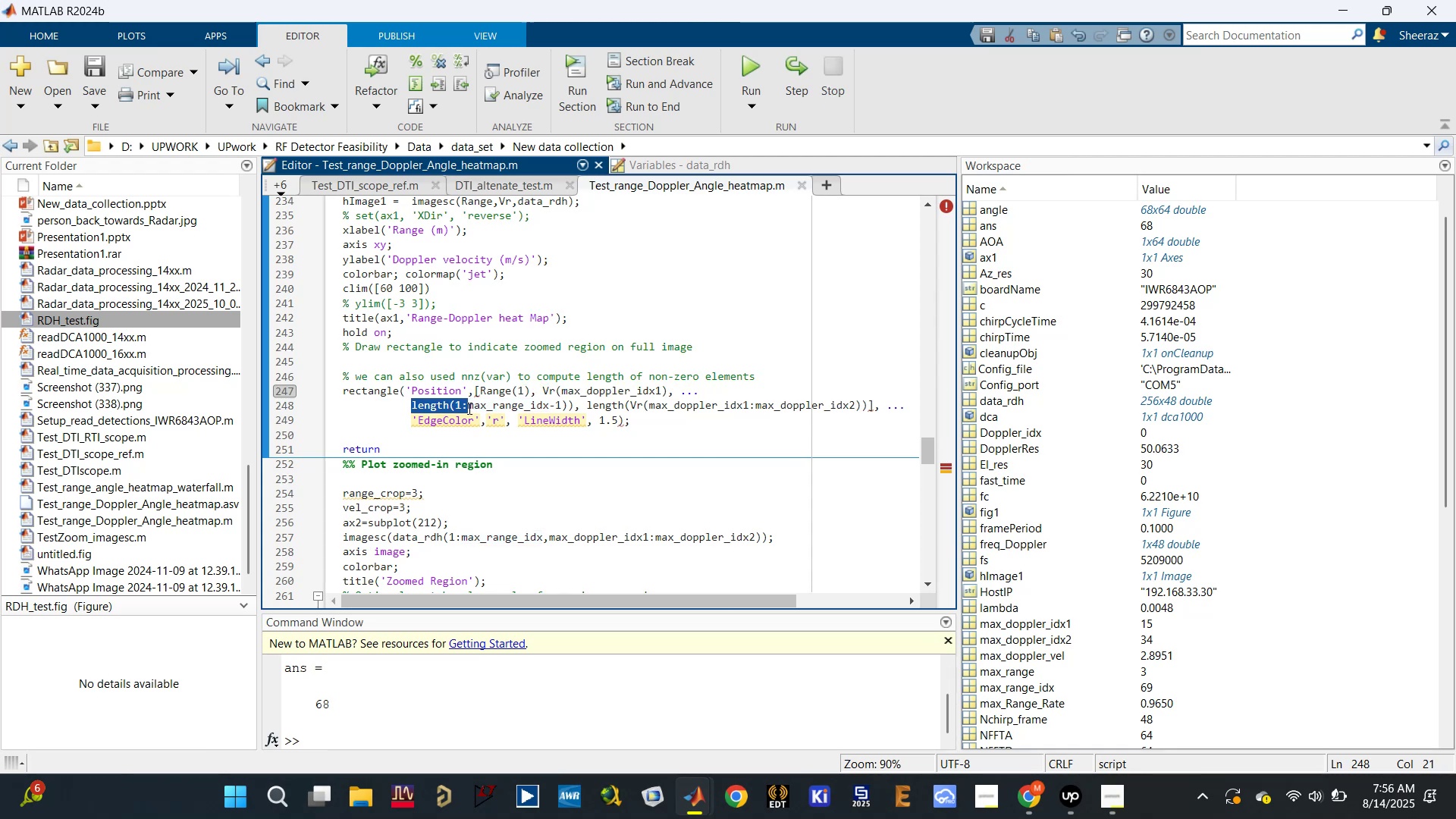 
key(Delete)
 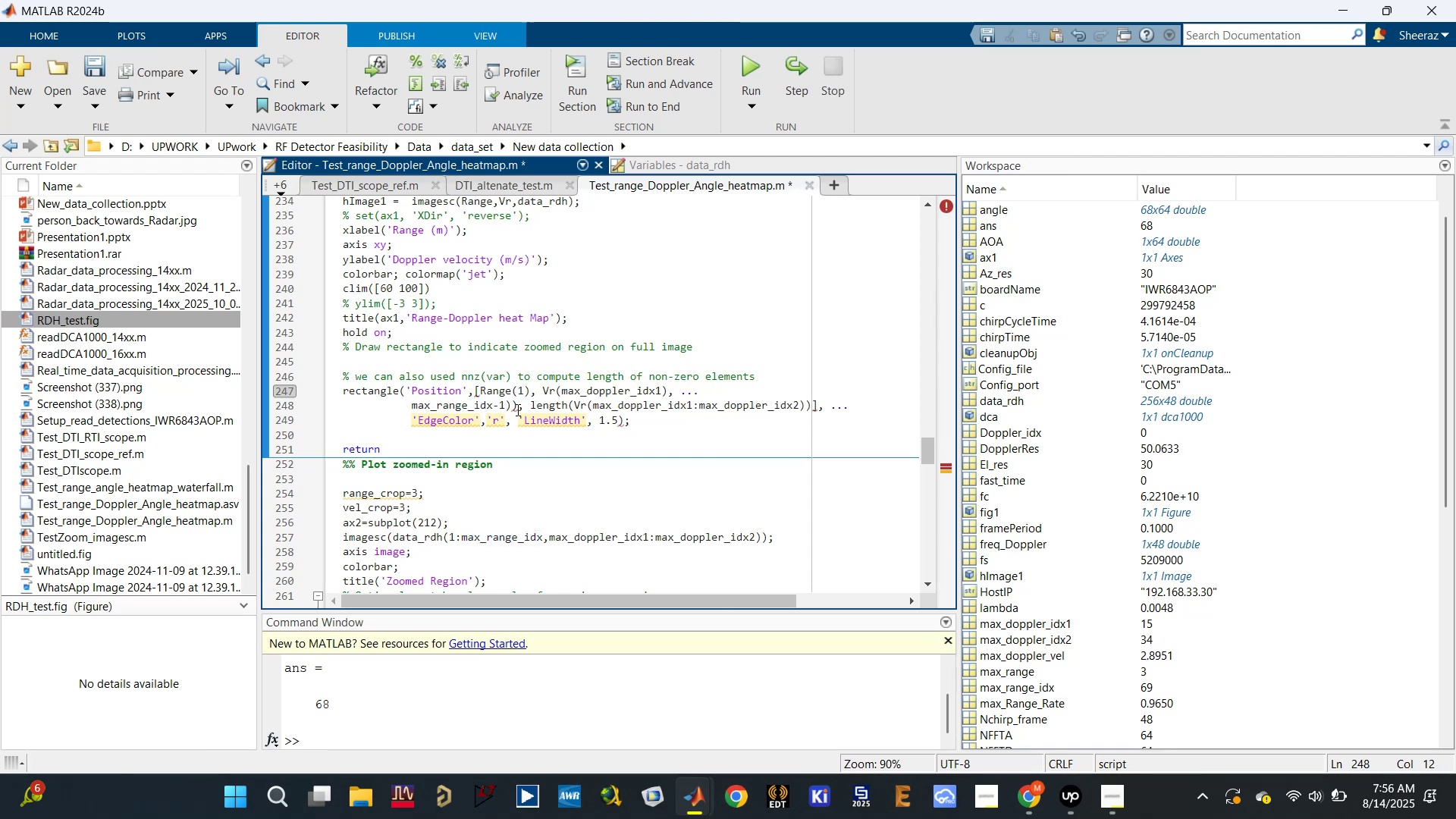 
left_click([513, 407])
 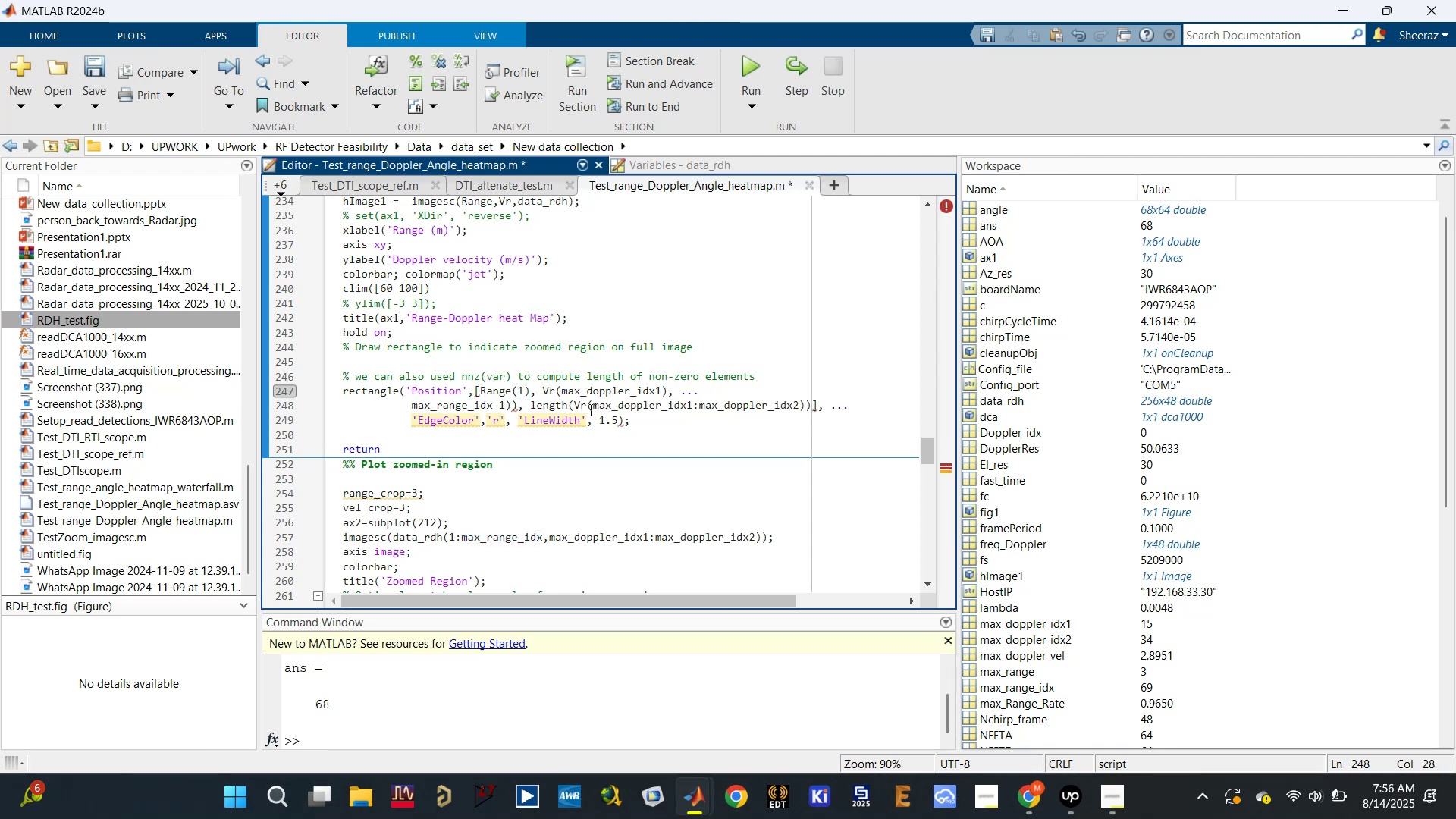 
wait(6.07)
 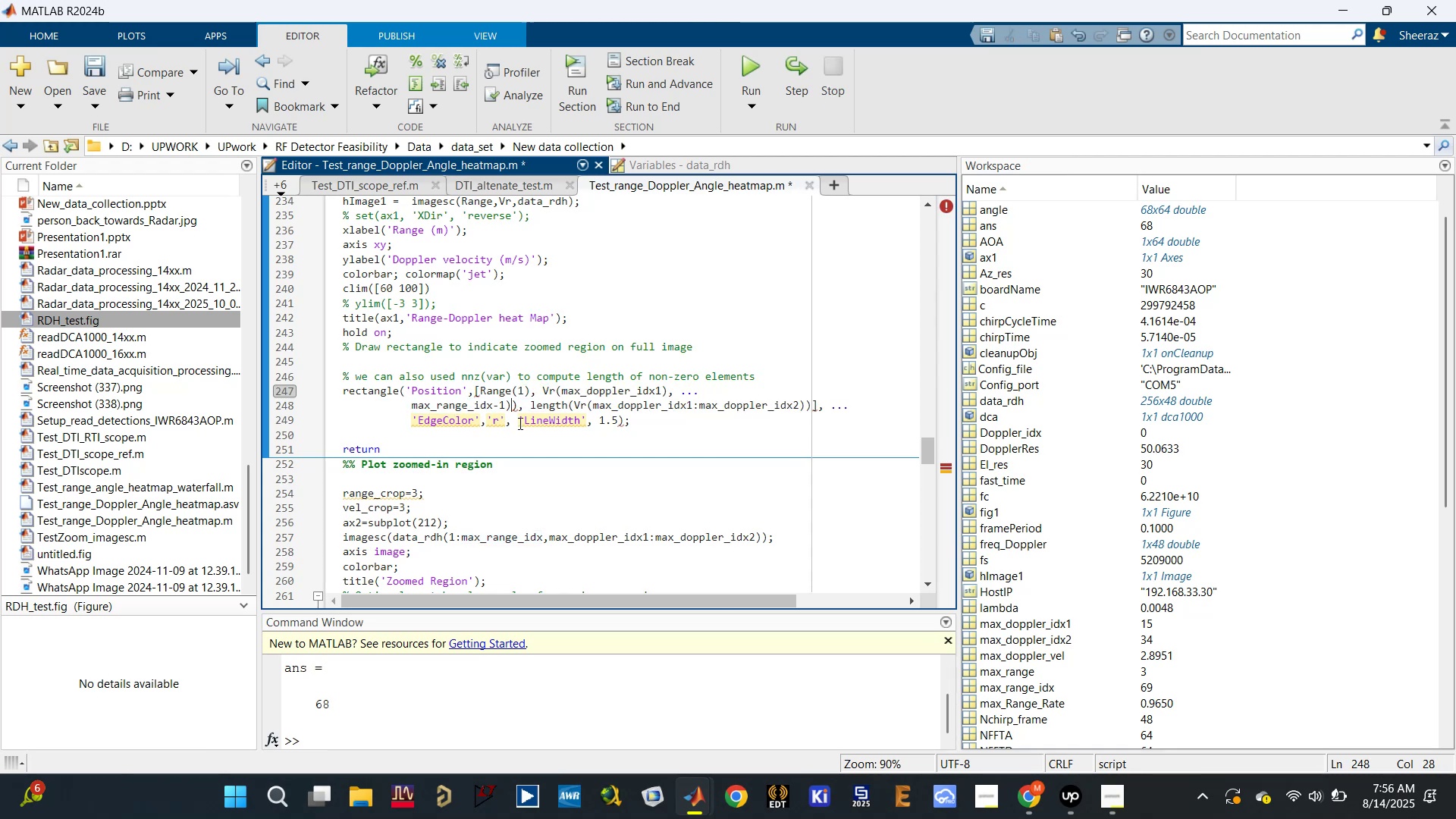 
double_click([486, 404])
 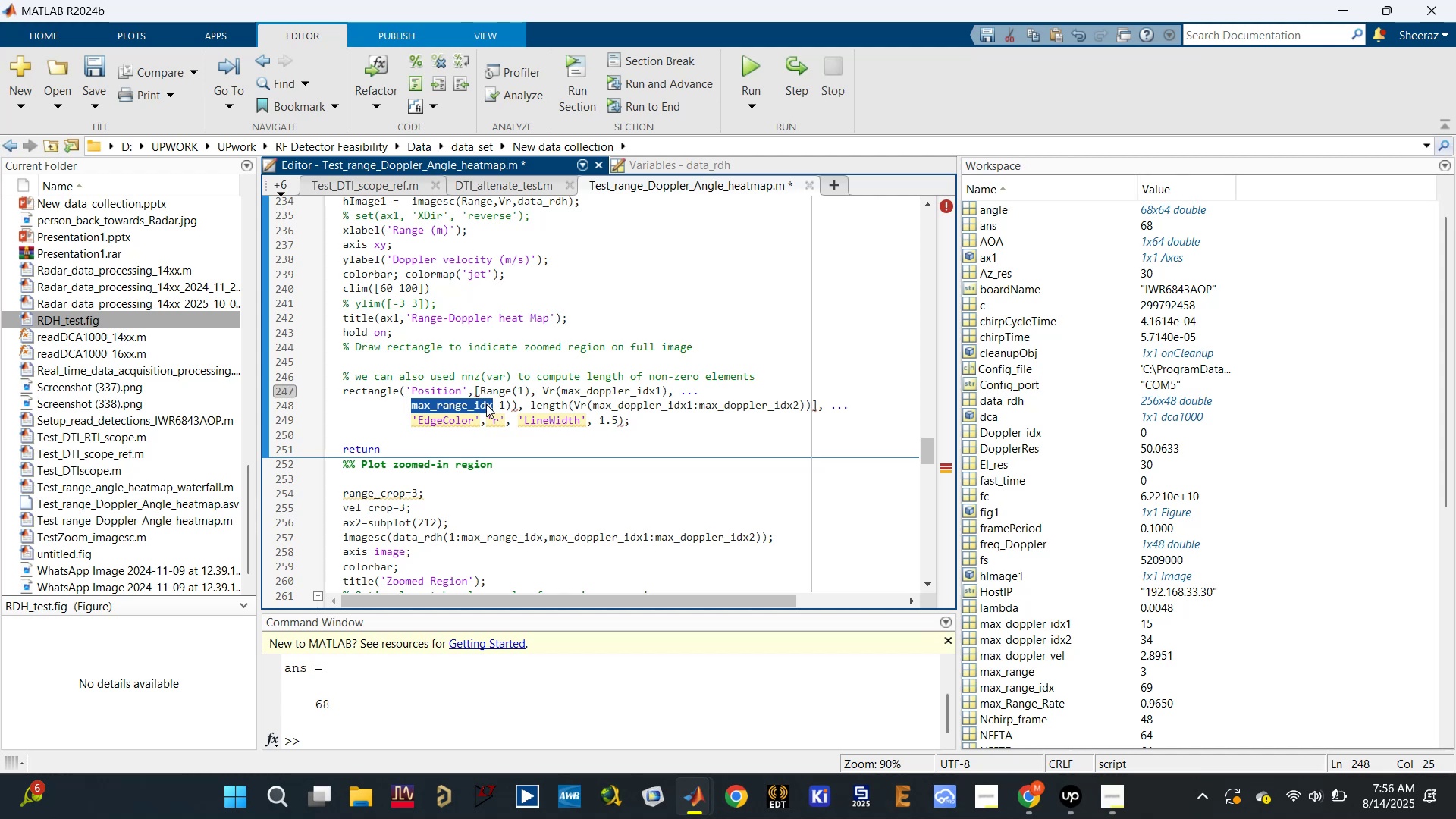 
type(rangex)
key(Backspace)
type(_max)
key(Backspace)
key(Backspace)
key(Backspace)
type([Delete][Delete][Delete])
key(Backspace)
key(Backspace)
key(Backspace)
key(Backspace)
key(Backspace)
type(T)
key(Backspace)
key(Backspace)
type(Tan)
key(Backspace)
key(Backspace)
key(Backspace)
type(Rang)
 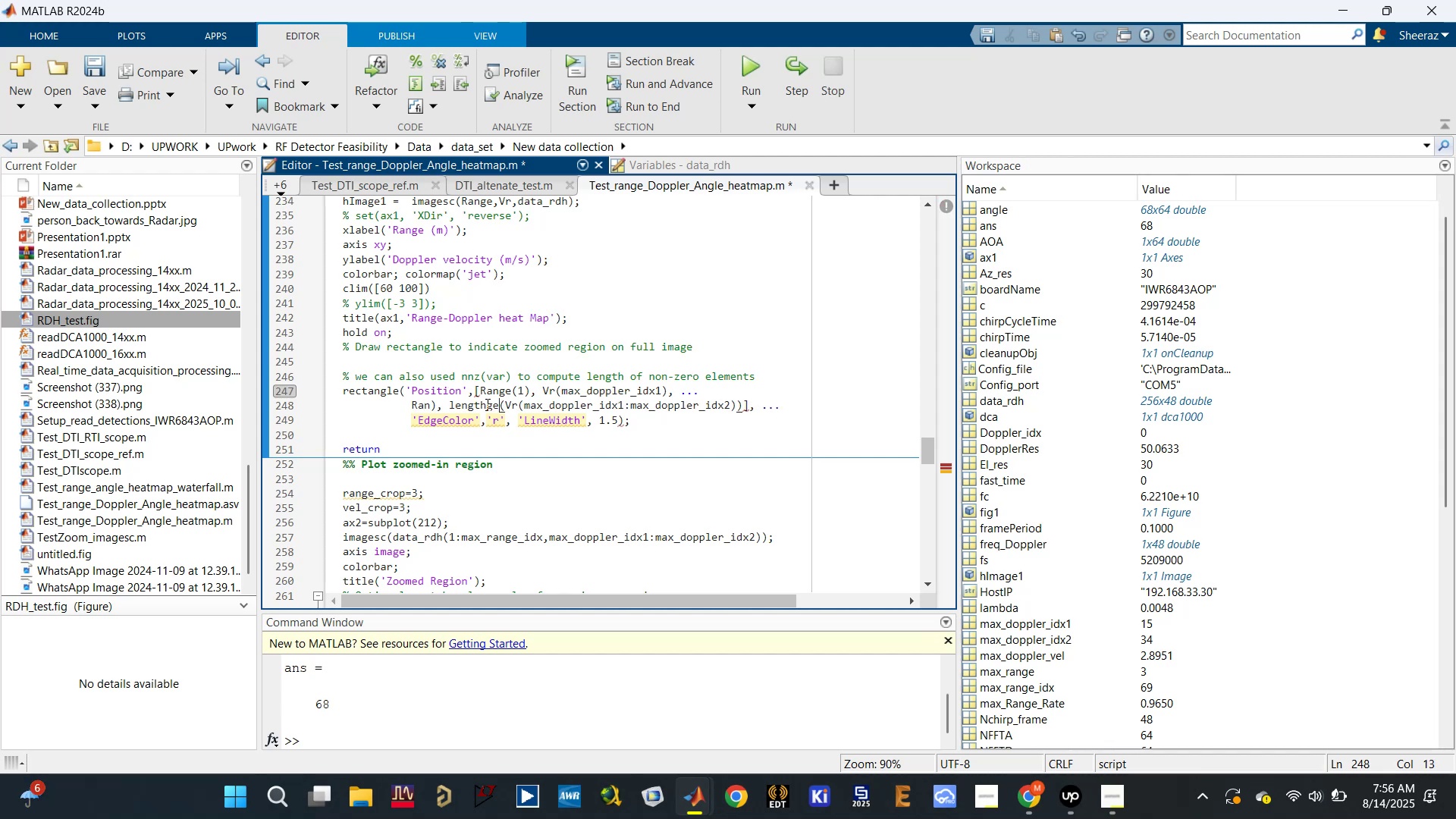 
 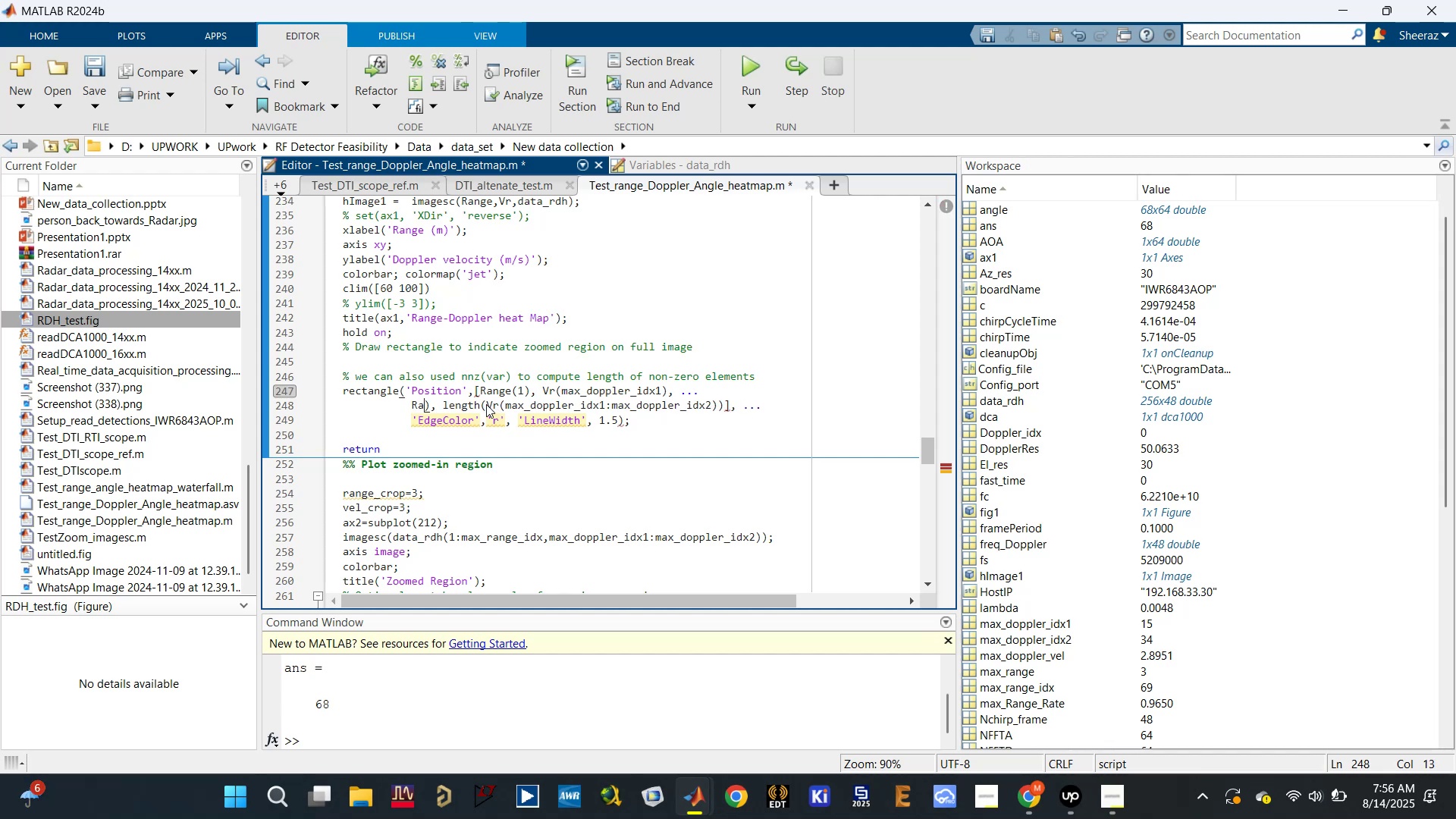 
left_click([486, 404])
 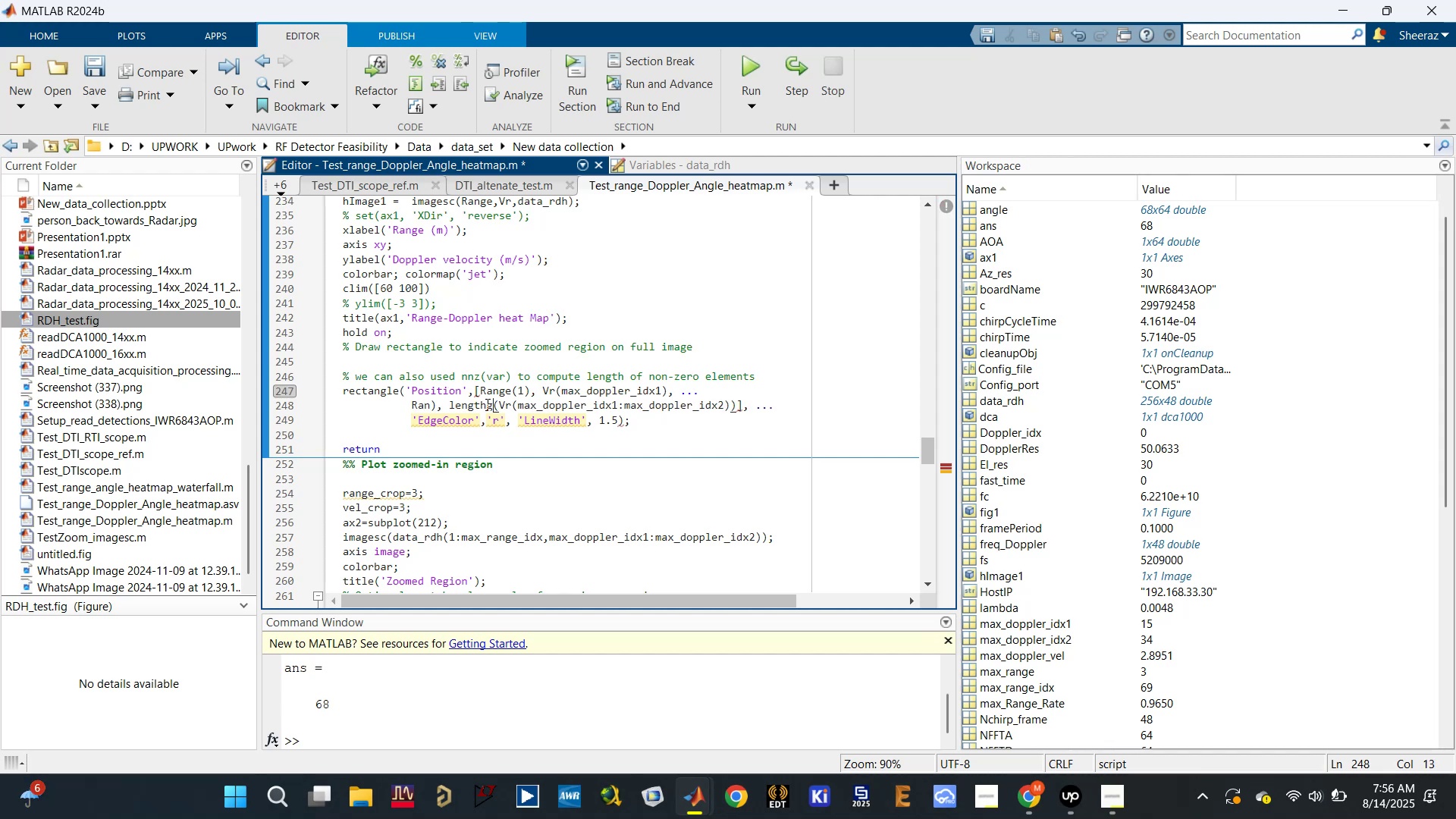 
key(E)
 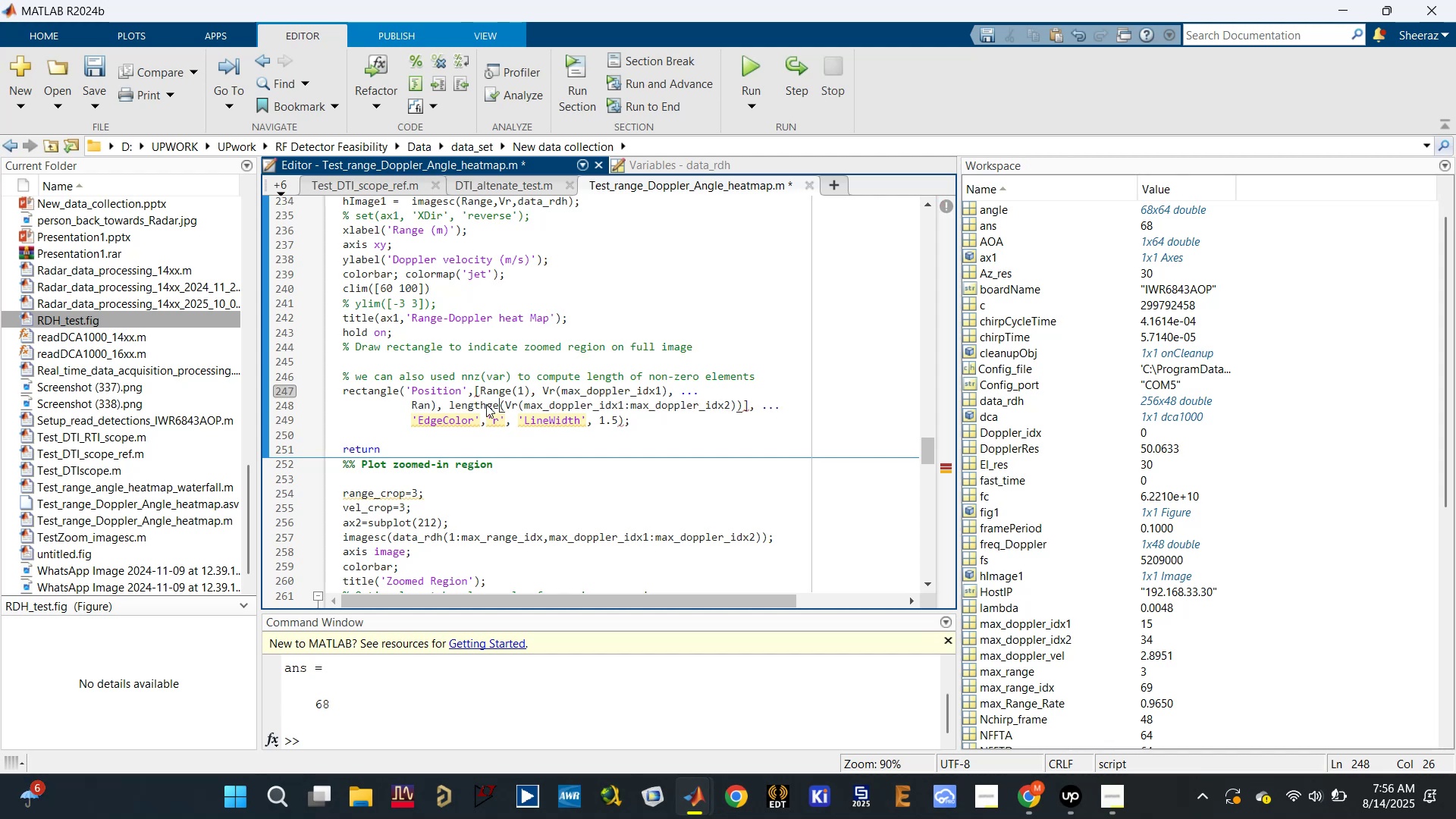 
key(Control+Z)
 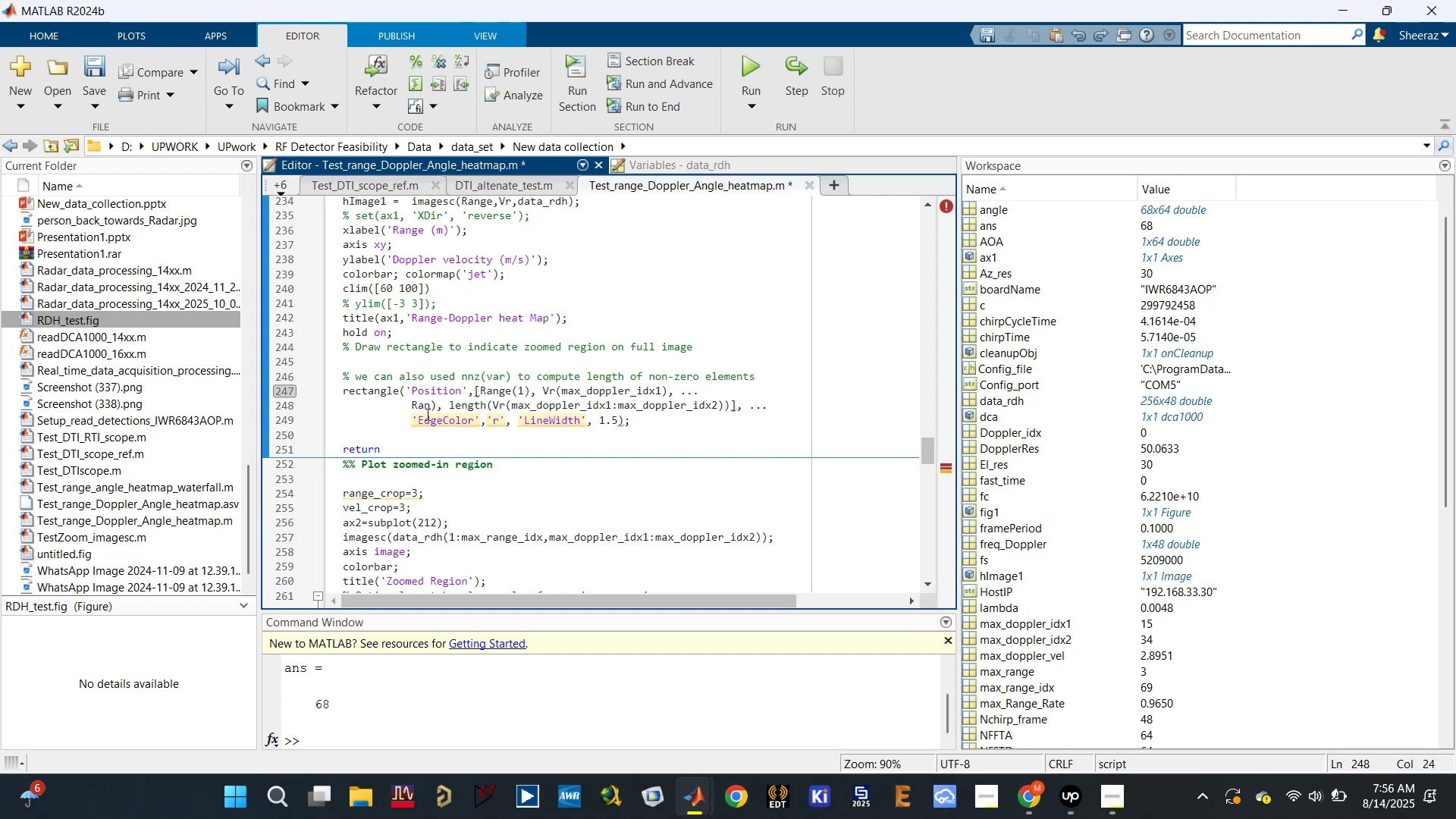 
left_click([431, 406])
 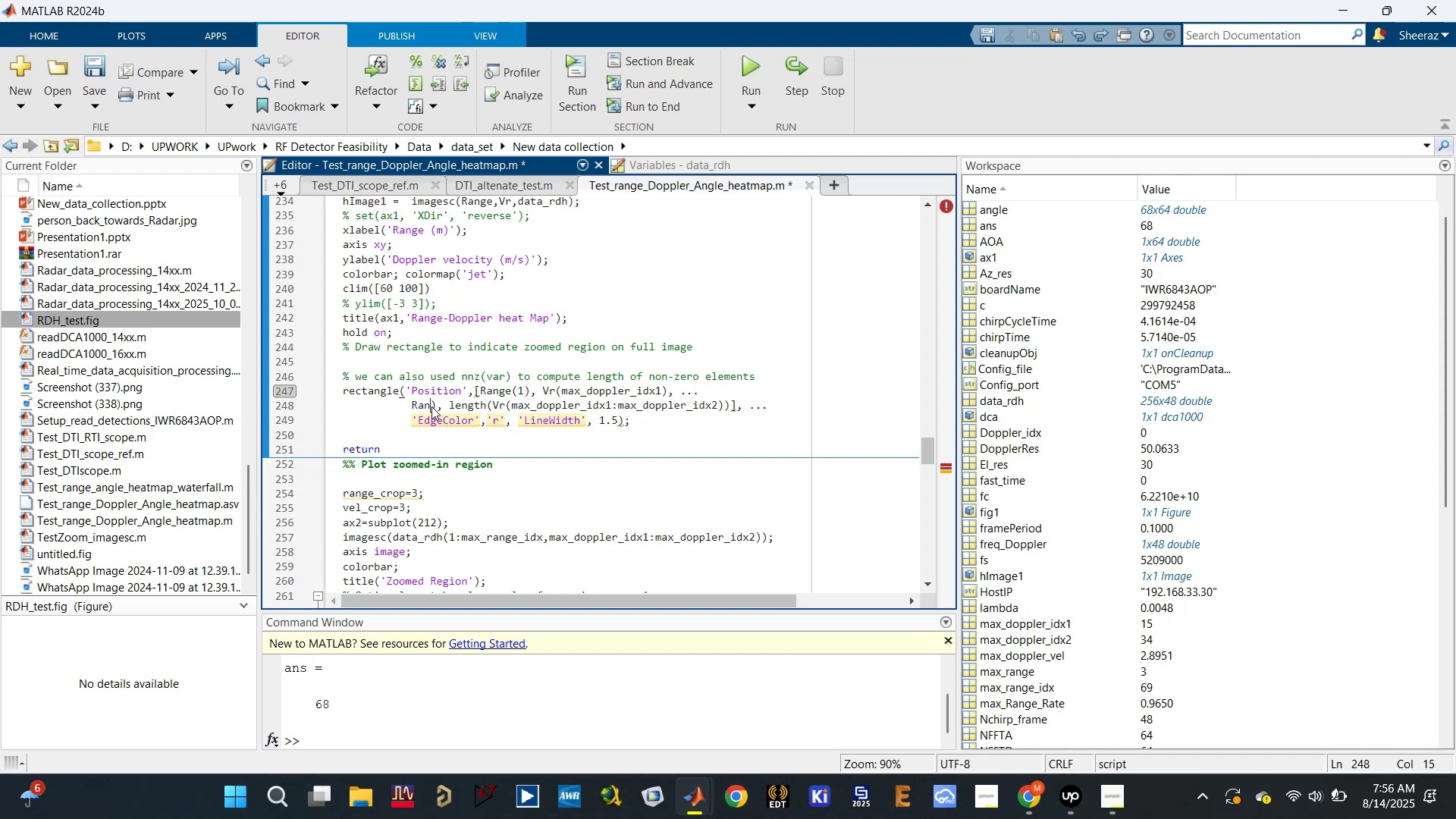 
type(ge)
 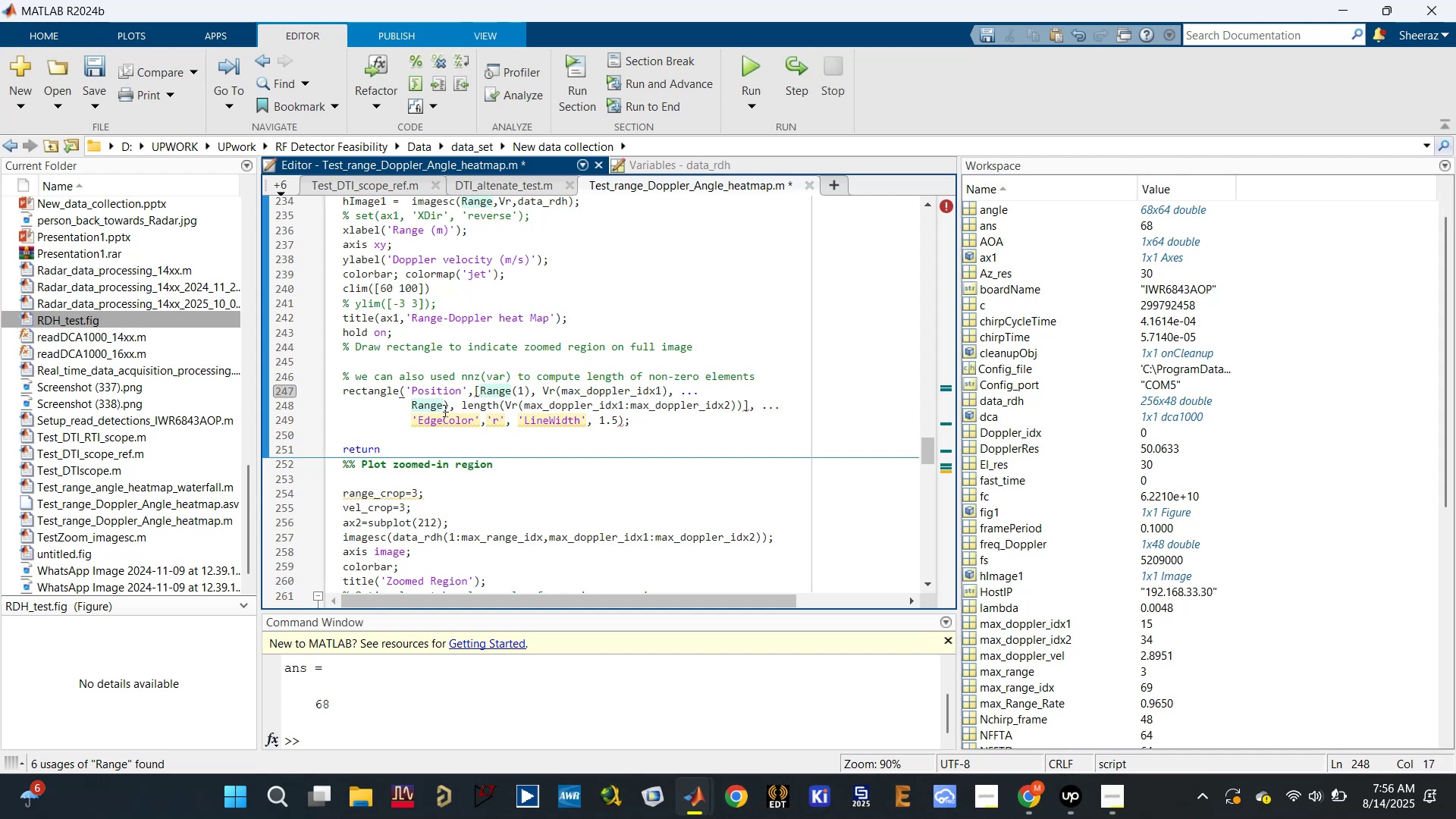 
left_click_drag(start_coordinate=[447, 404], to_coordinate=[442, 404])
 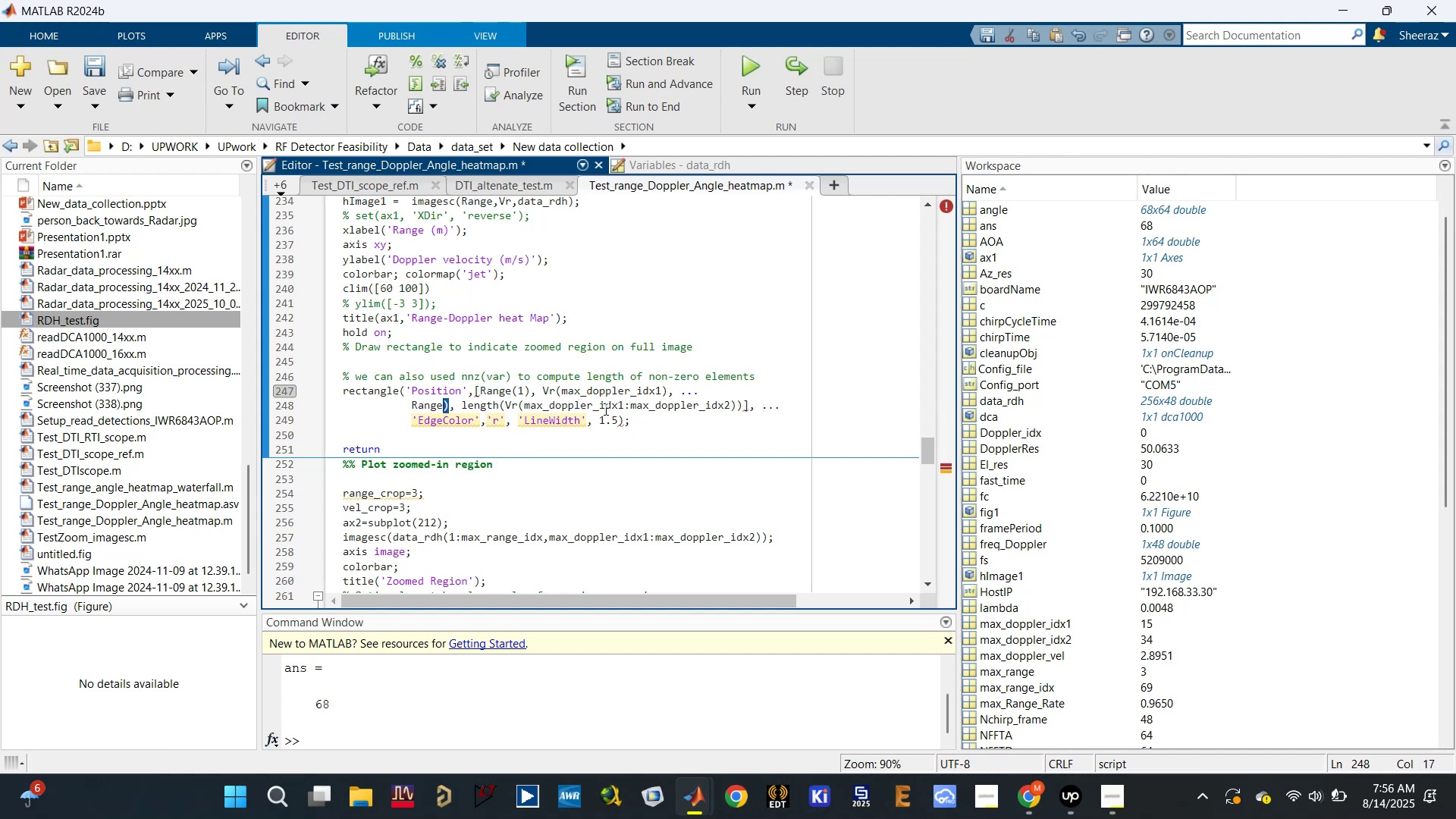 
left_click([620, 384])
 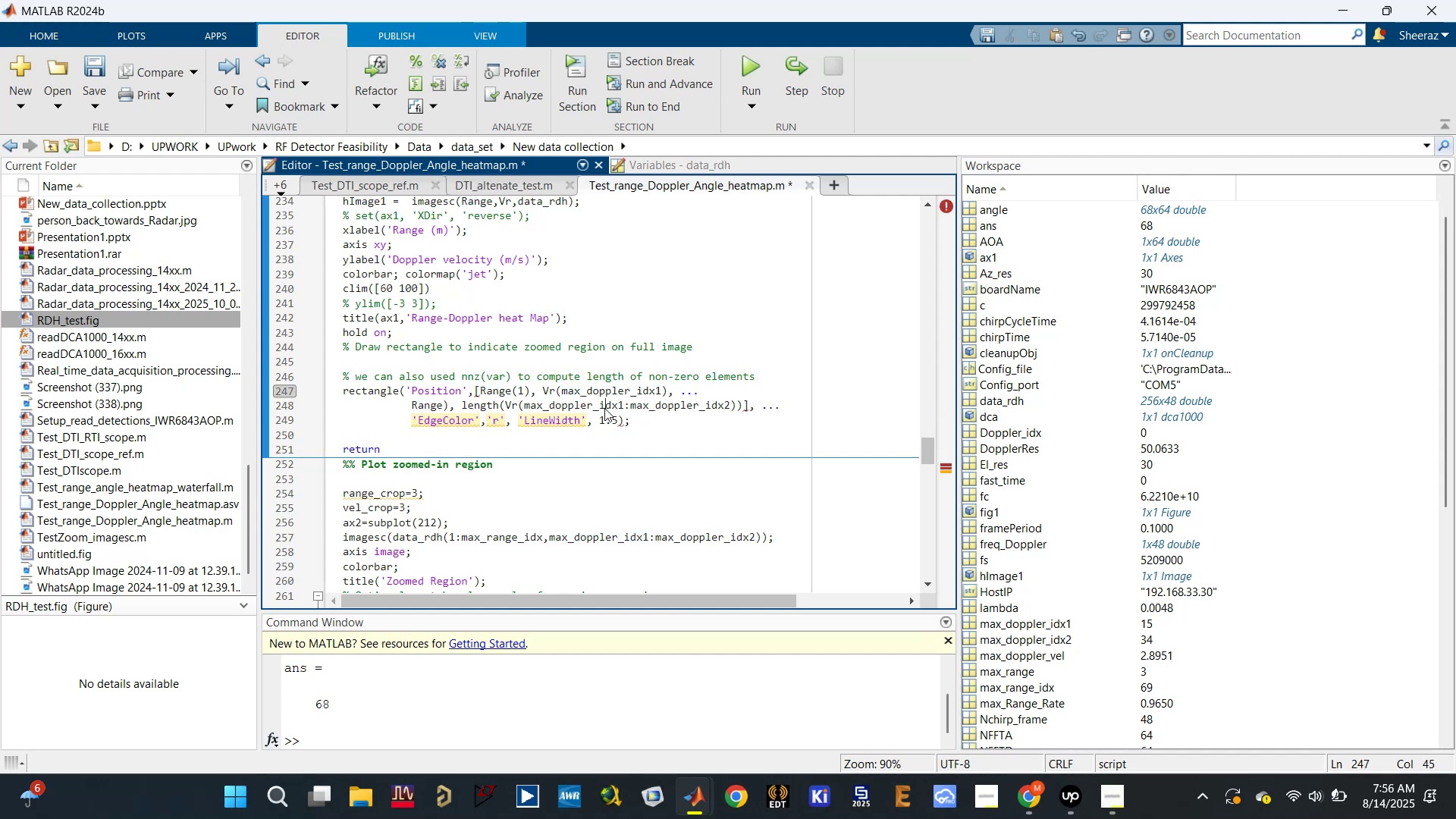 
double_click([680, 405])
 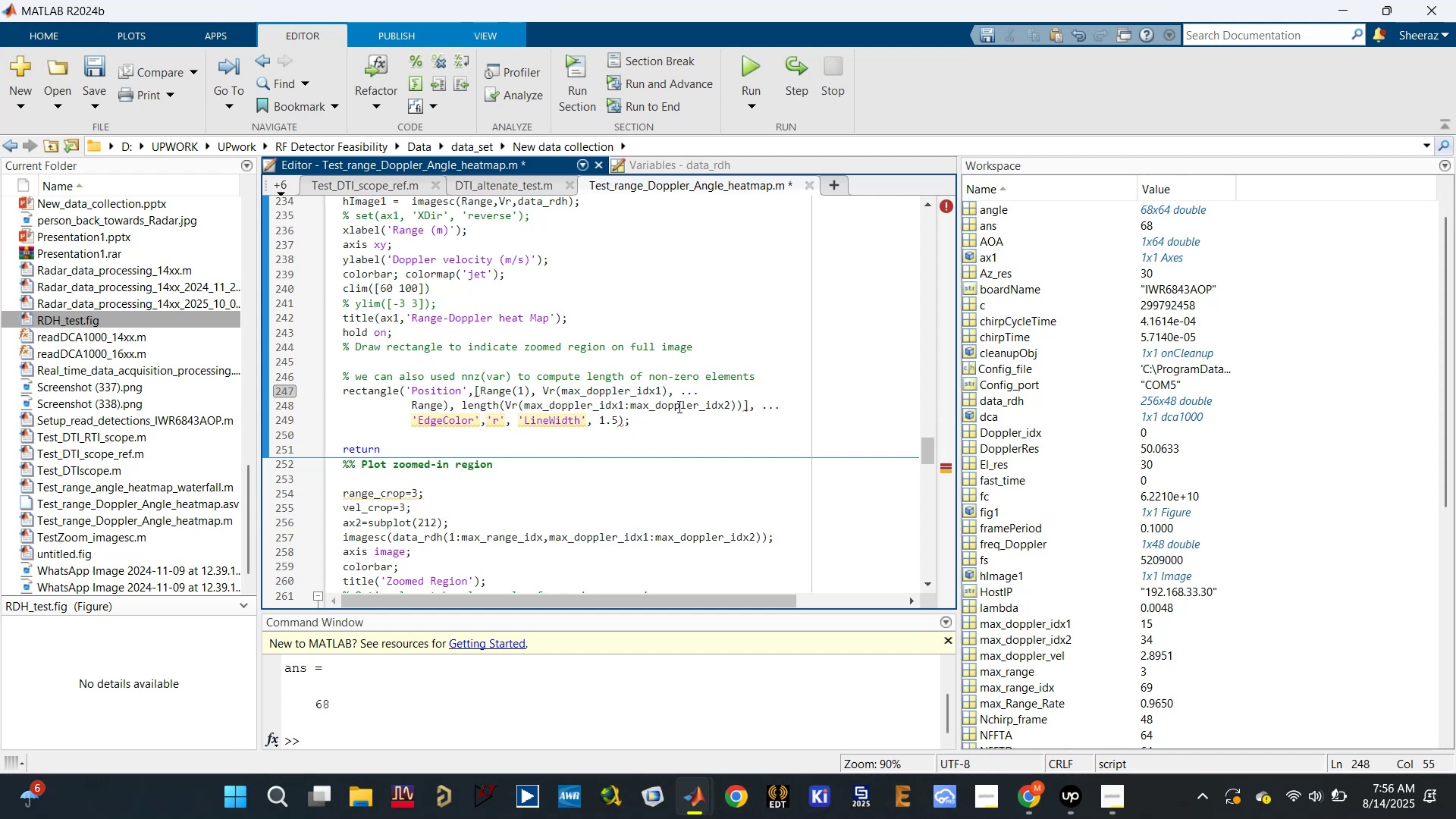 
double_click([678, 406])
 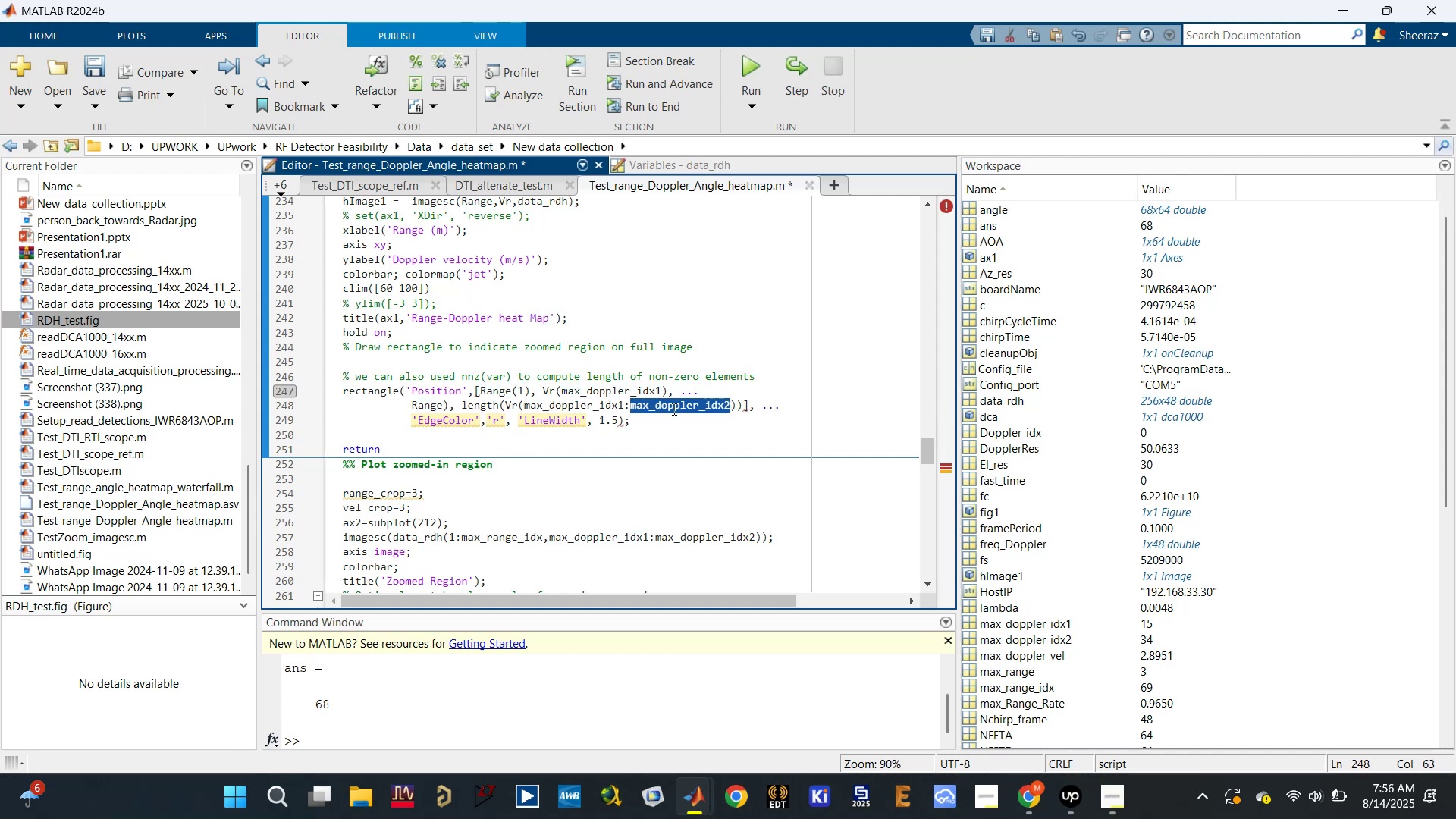 
key(Control+Z)
 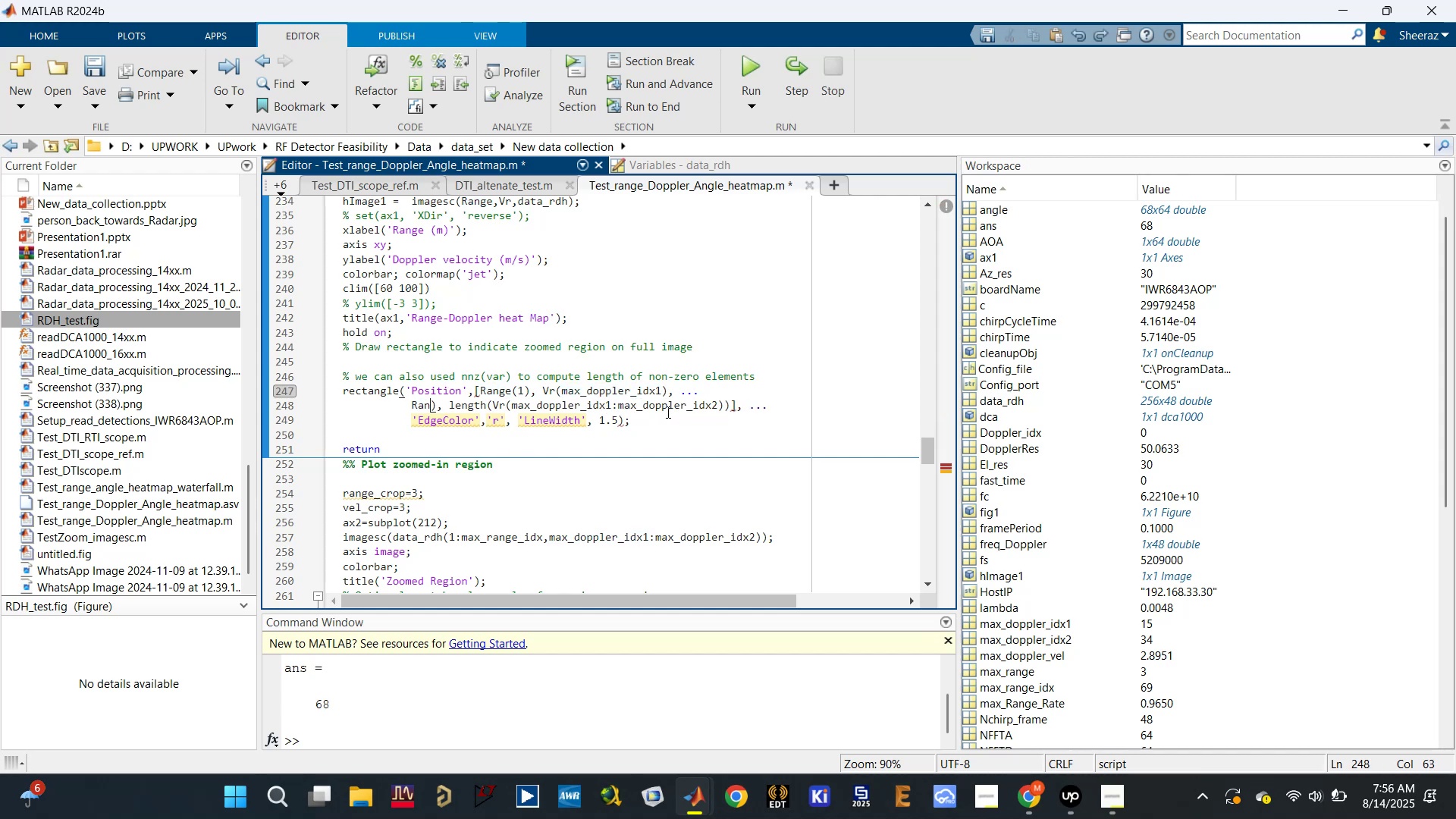 
key(Control+Z)
 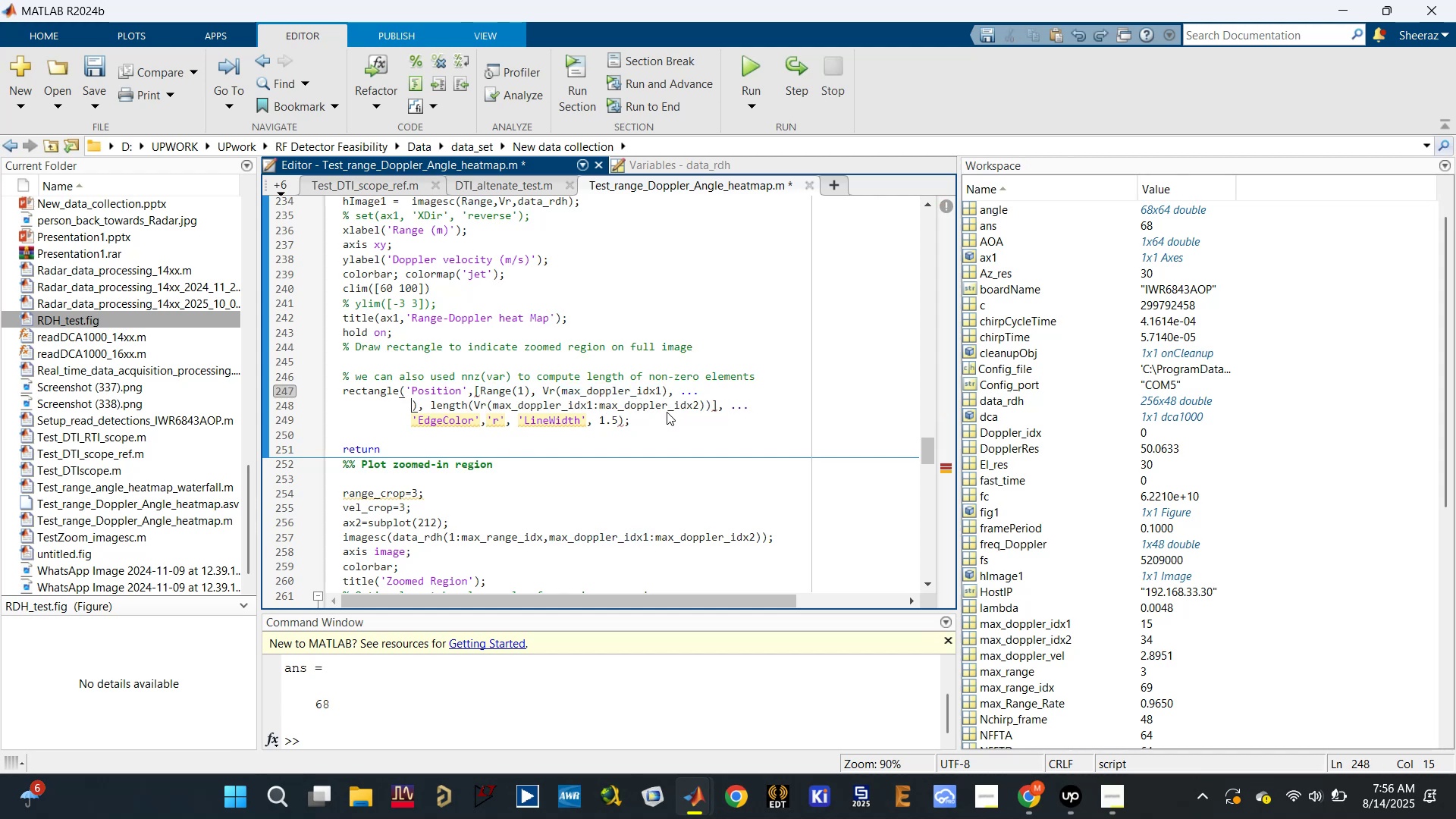 
key(Control+Z)
 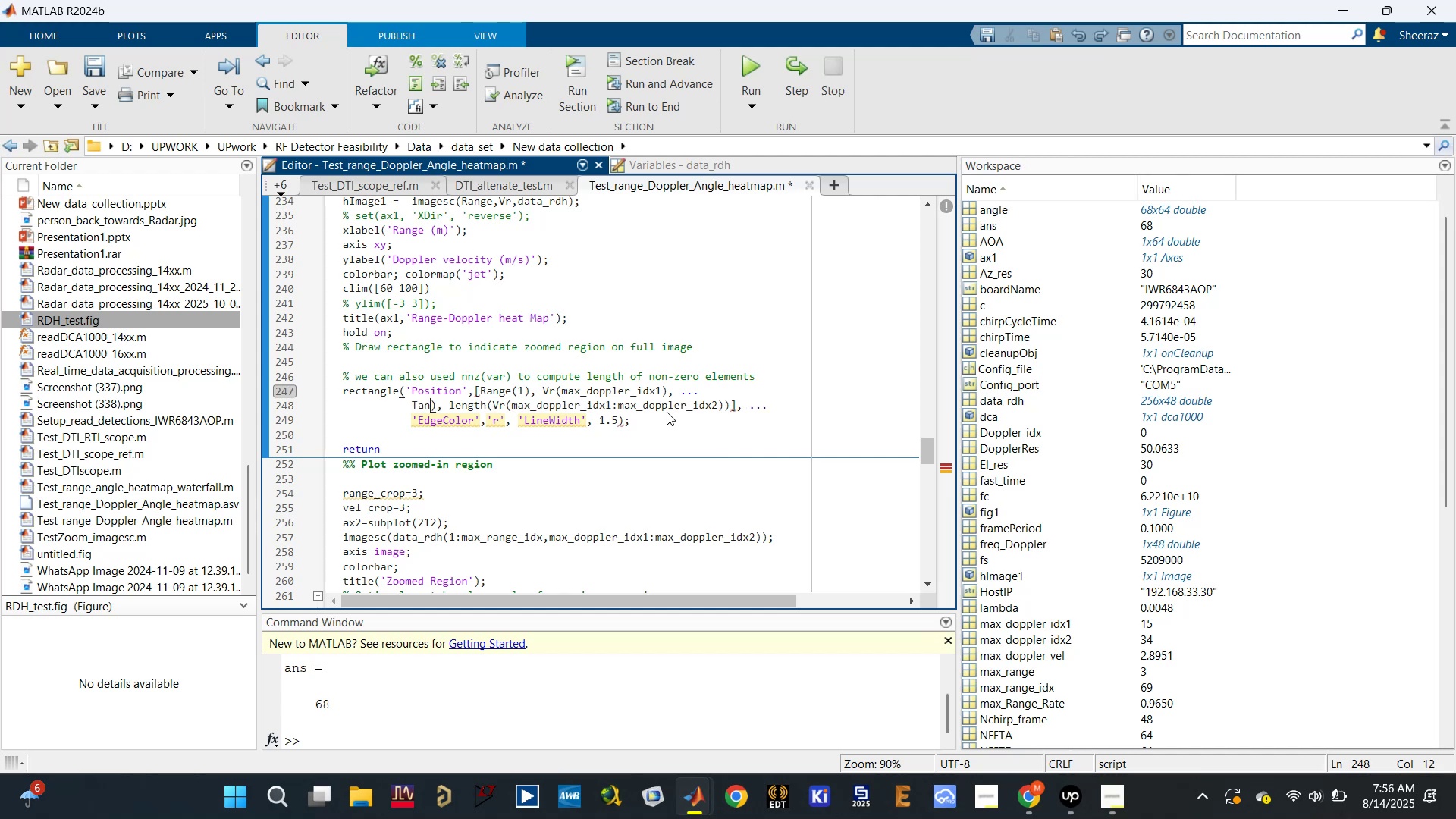 
key(Control+Z)
 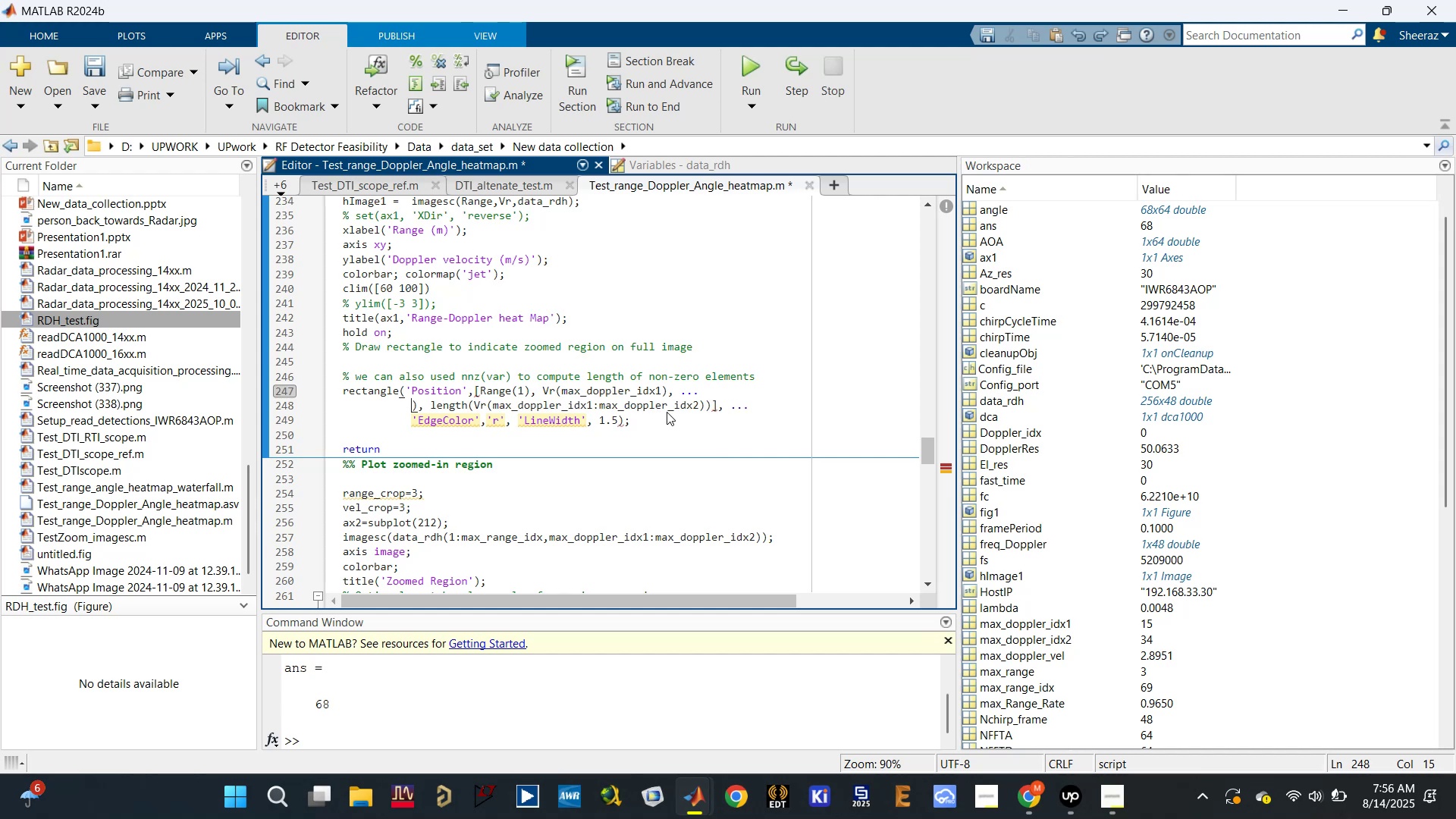 
key(Control+Z)
 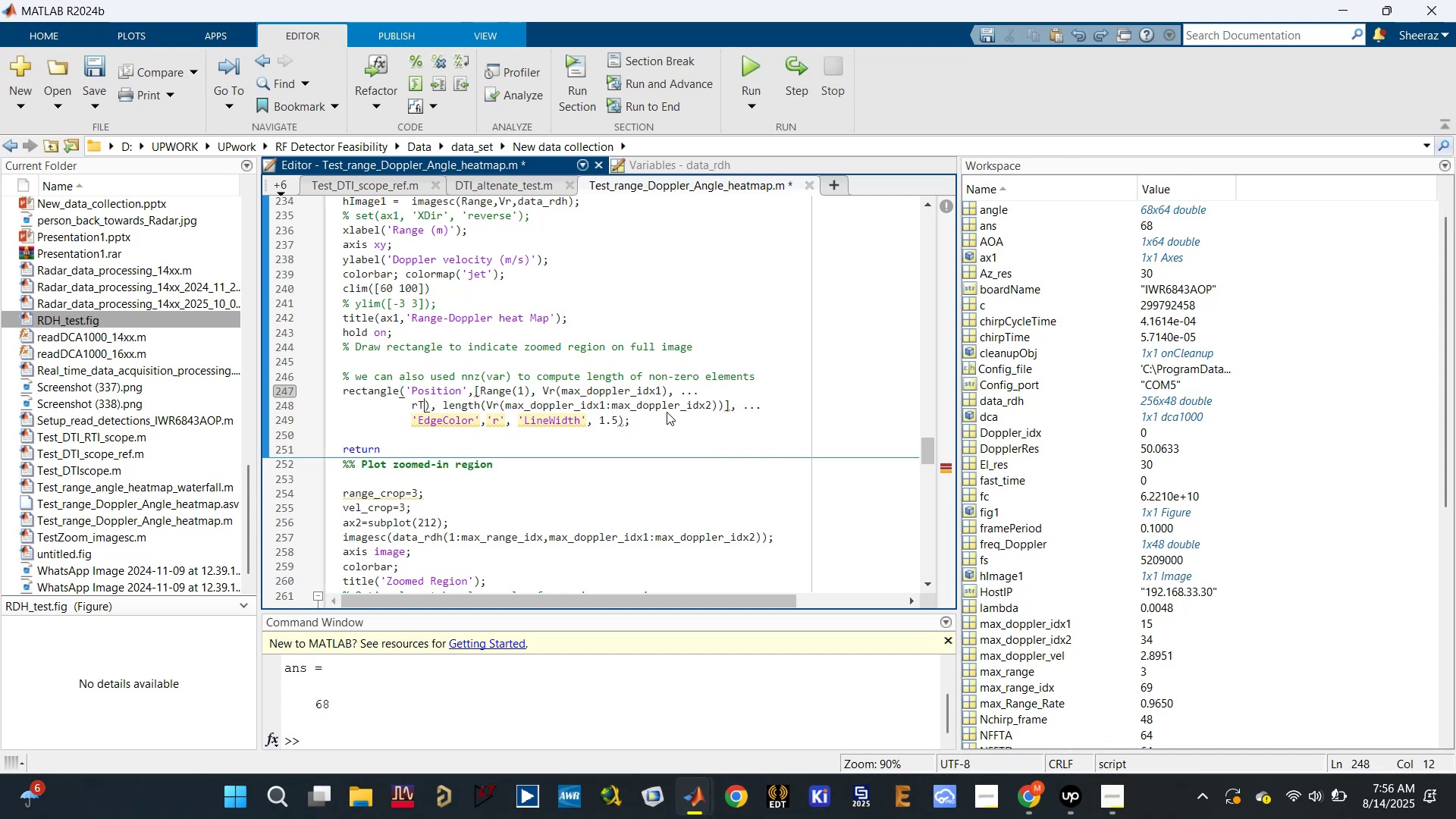 
key(Control+Z)
 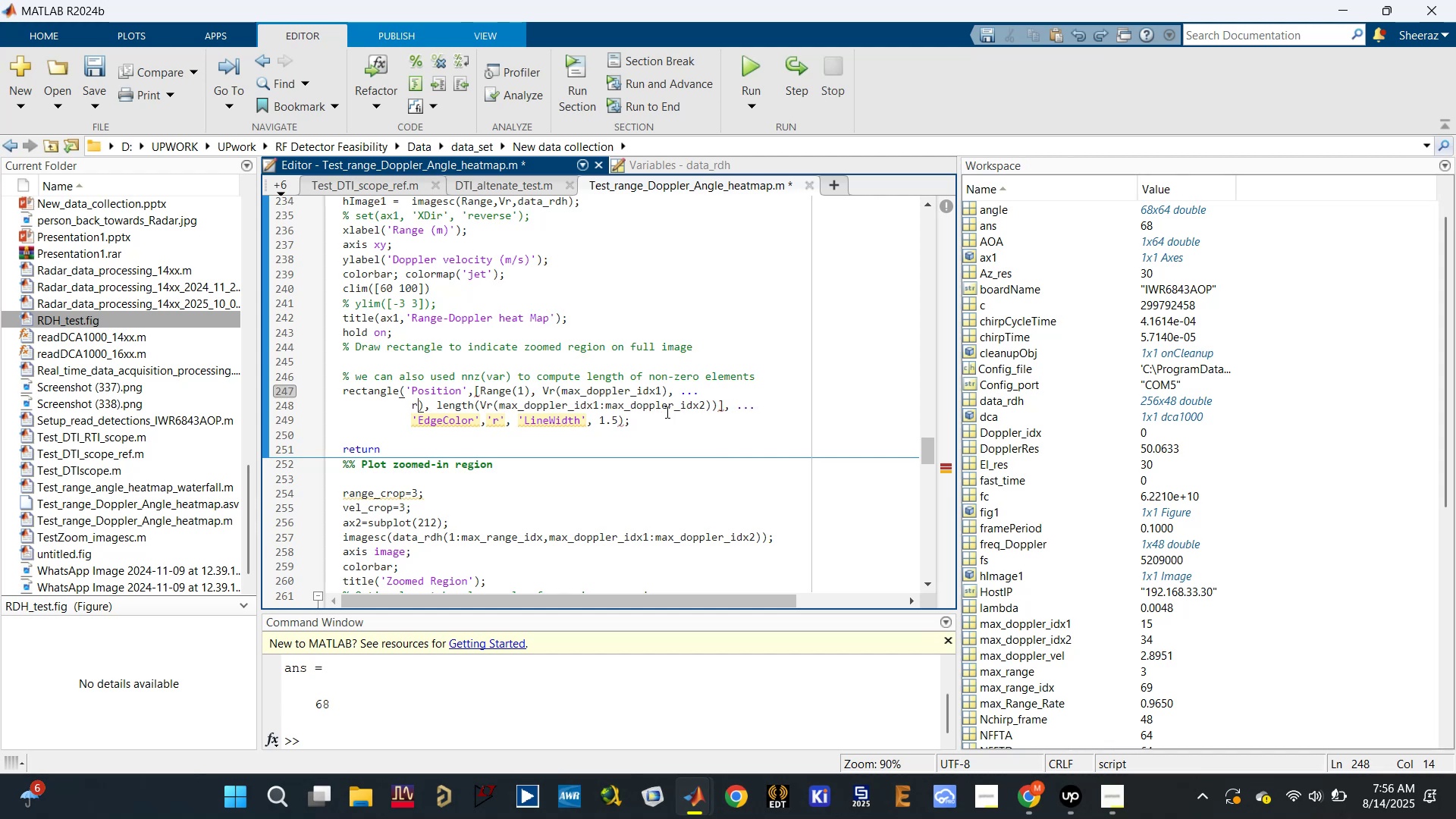 
key(Control+Z)
 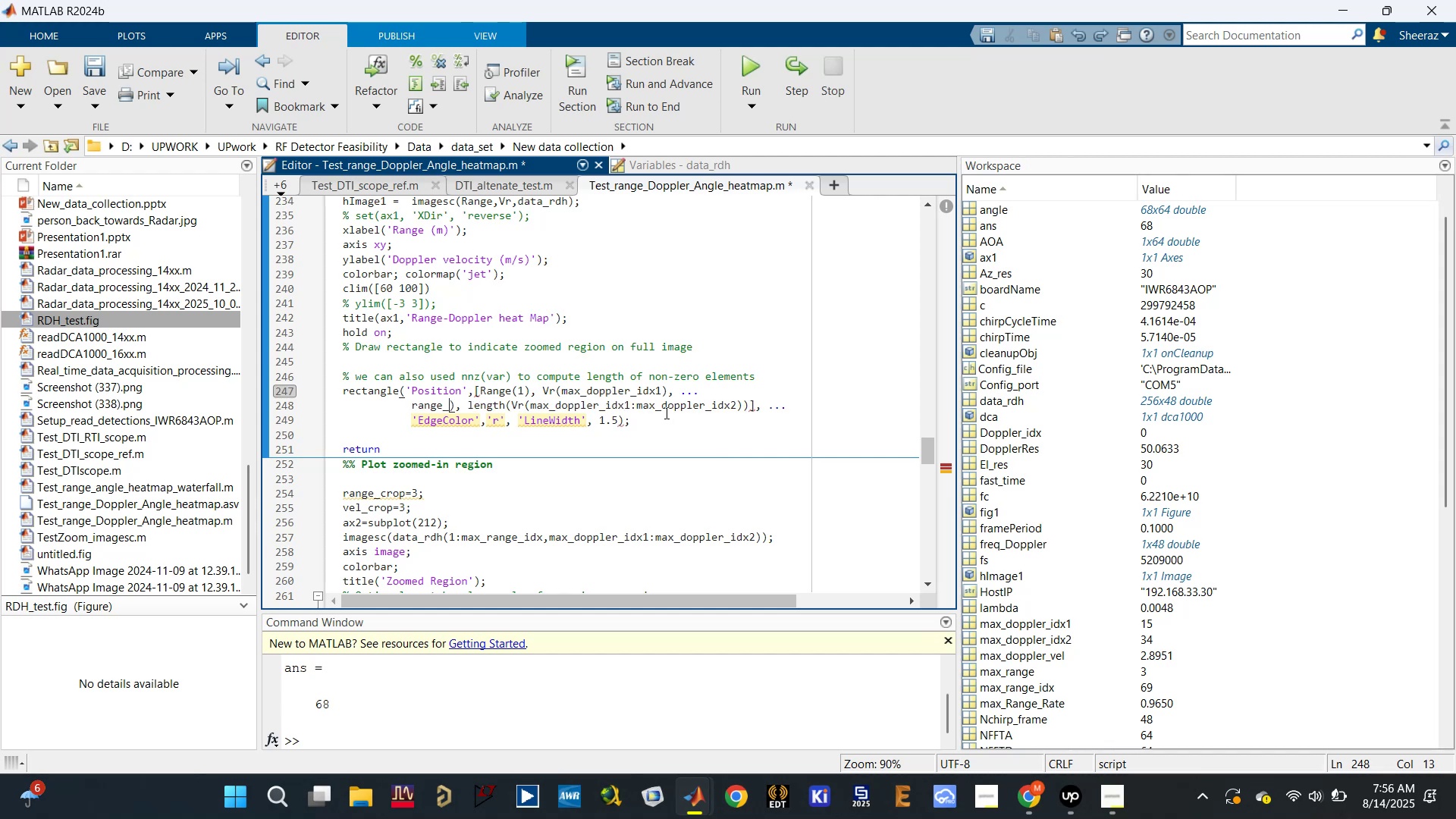 
key(Control+Z)
 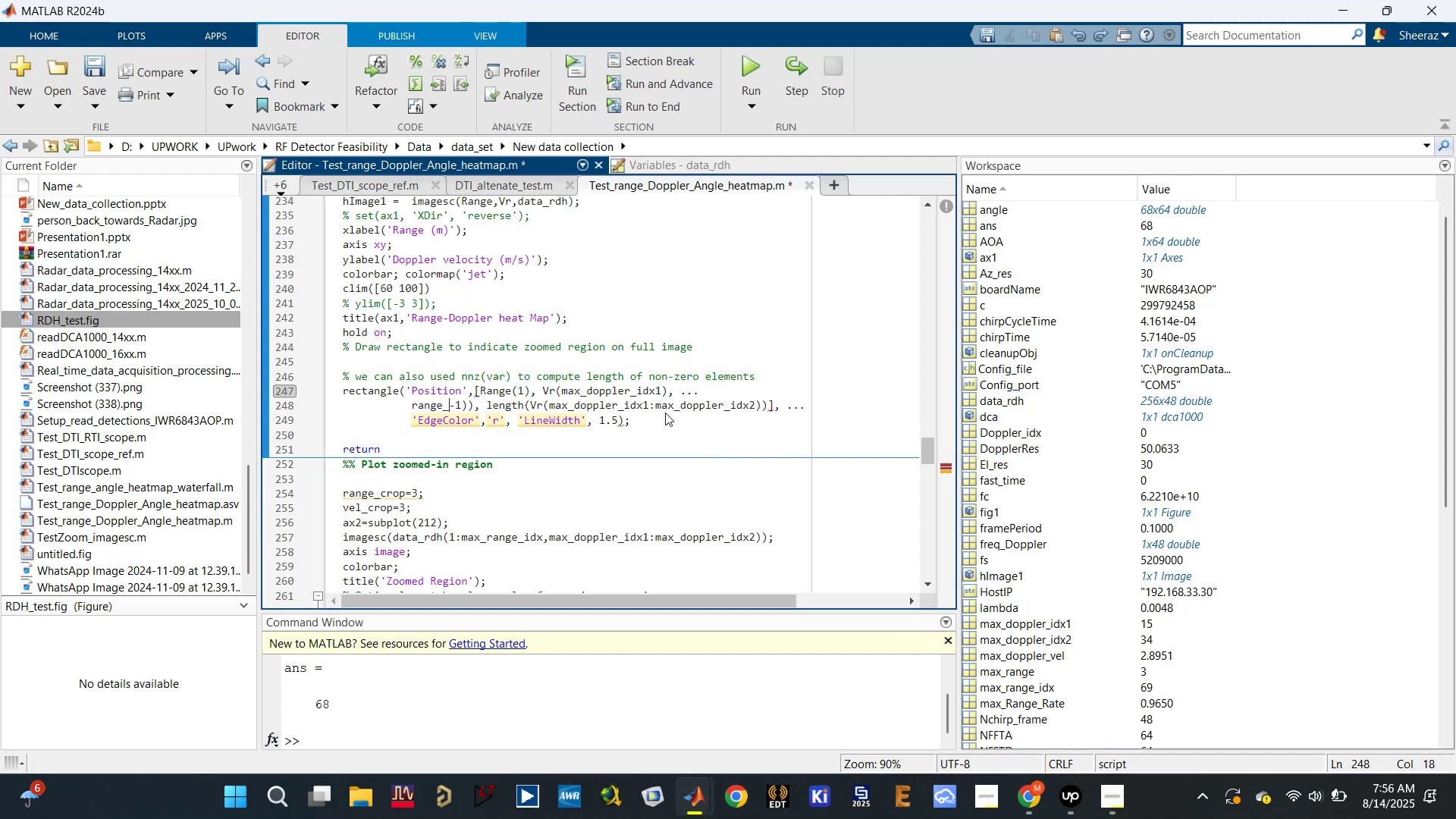 
key(Control+Z)
 